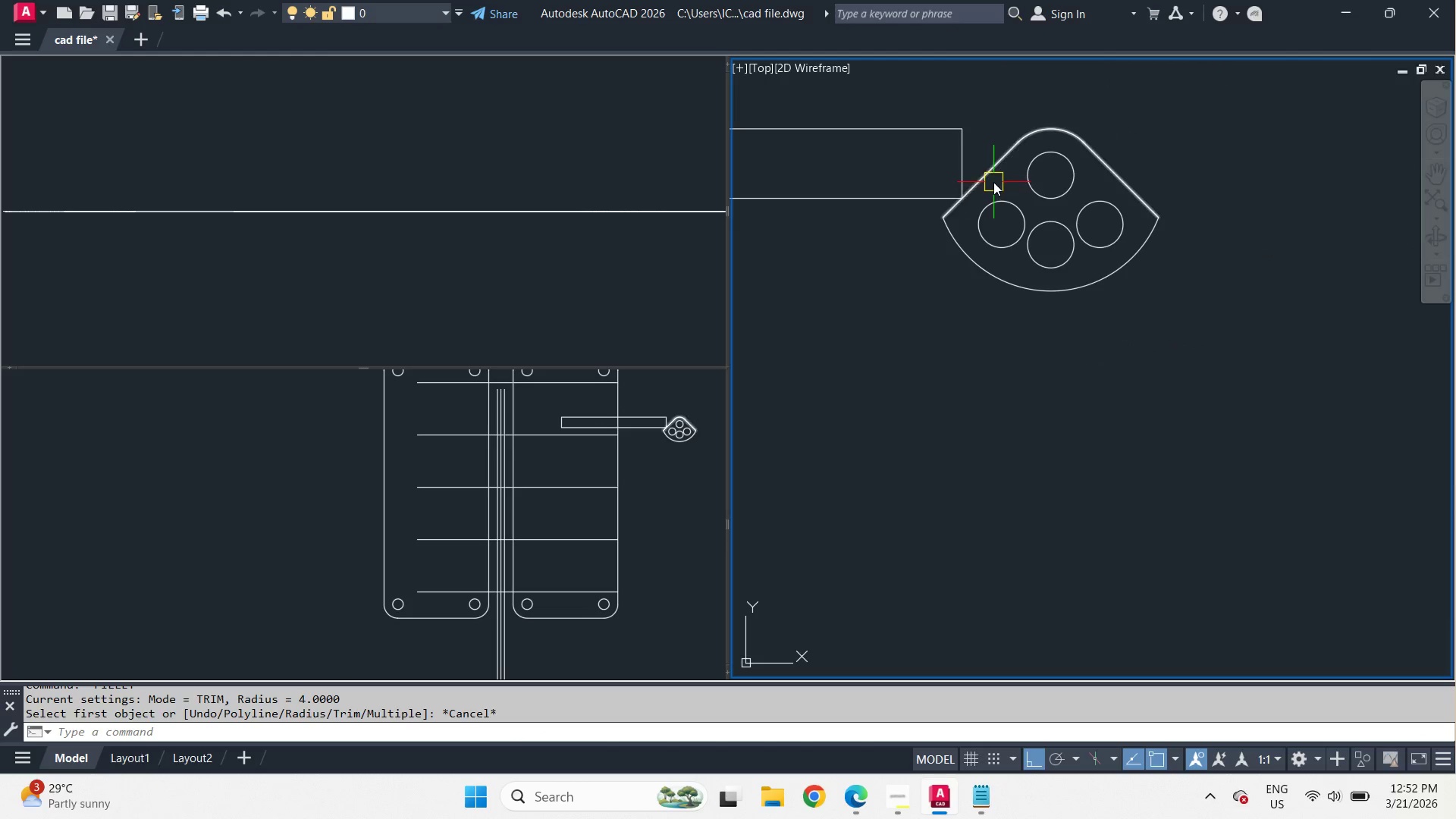 
left_click([993, 179])
 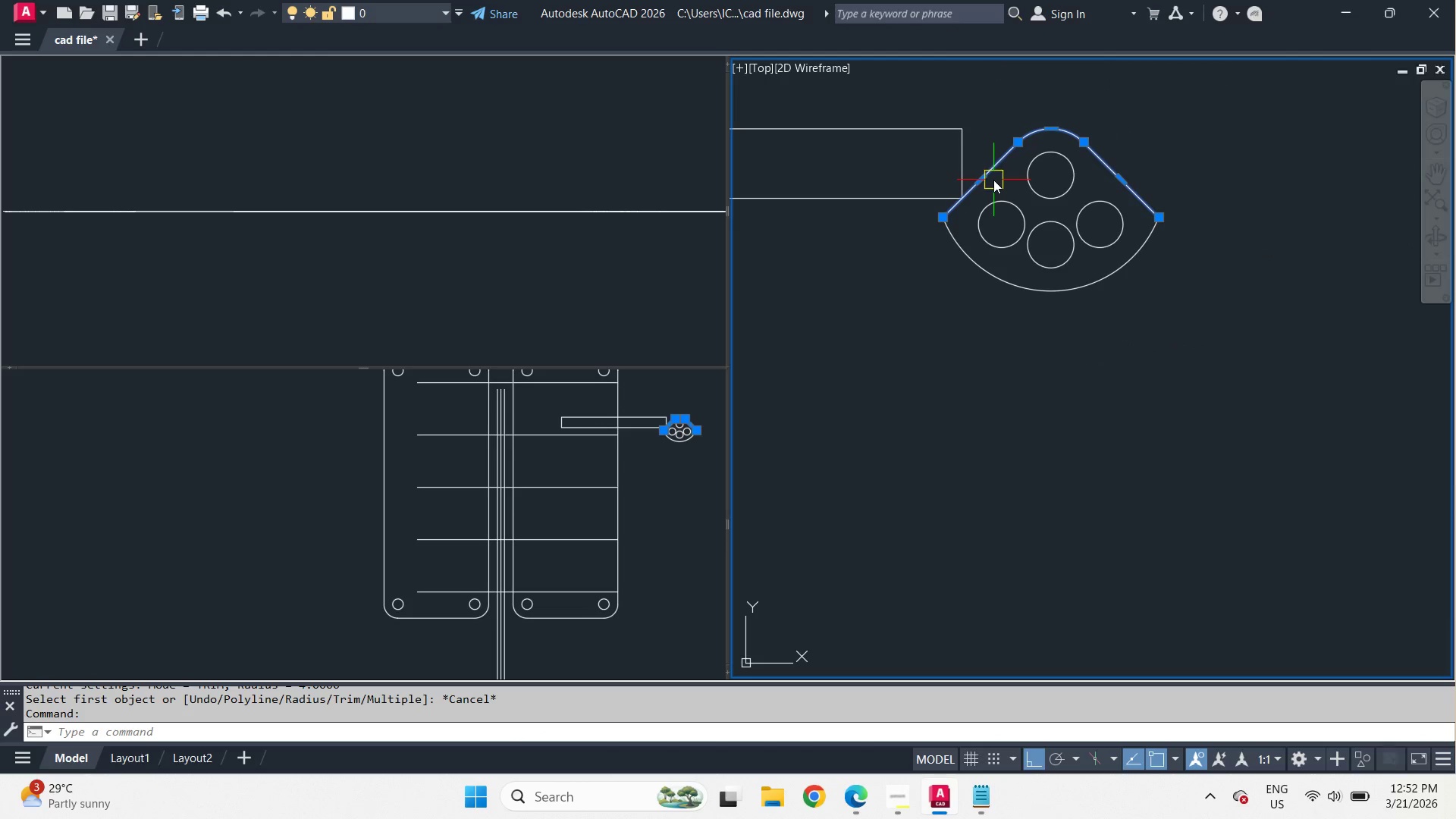 
scroll: coordinate [975, 240], scroll_direction: down, amount: 2.0
 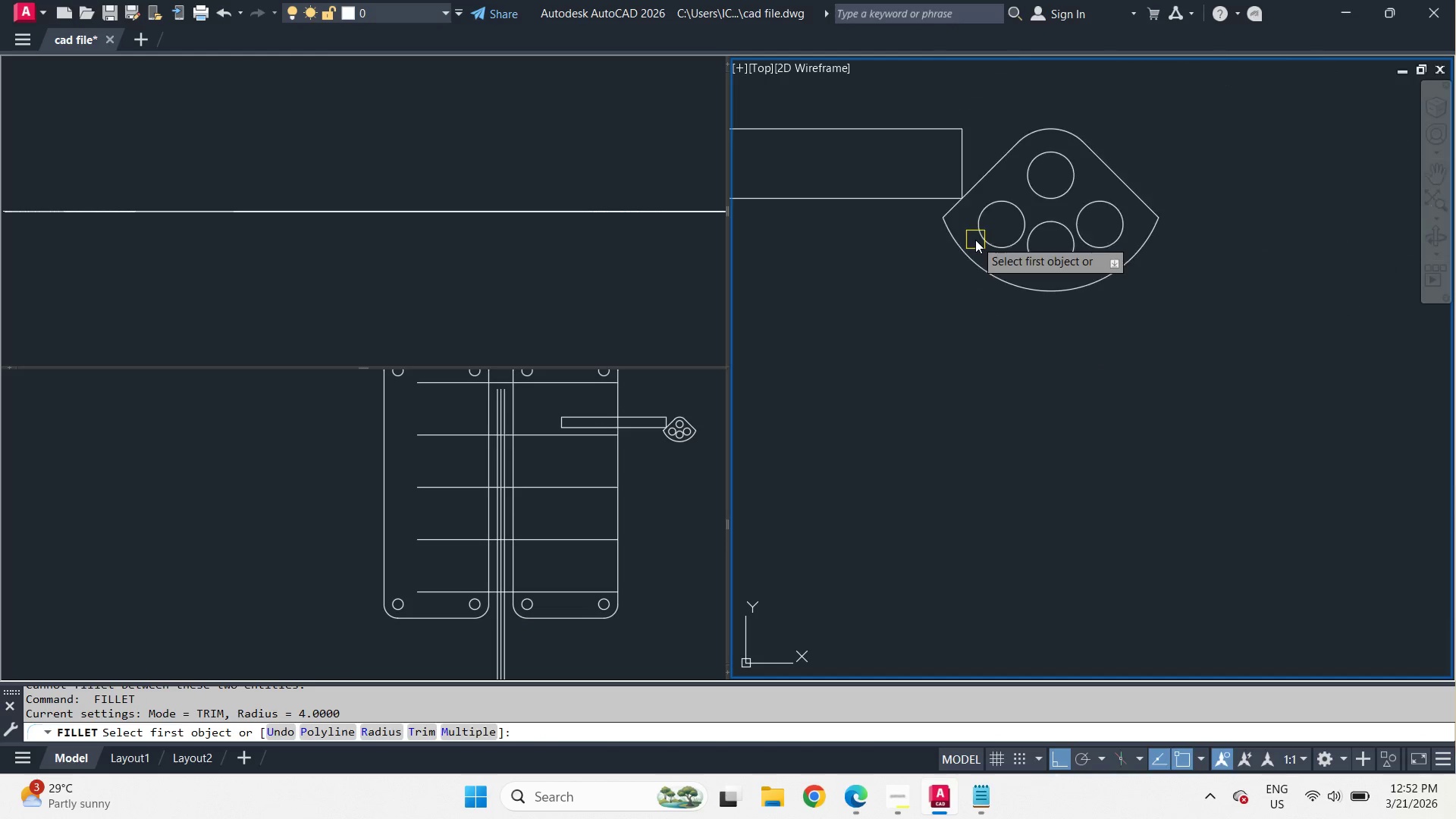 
key(X)
 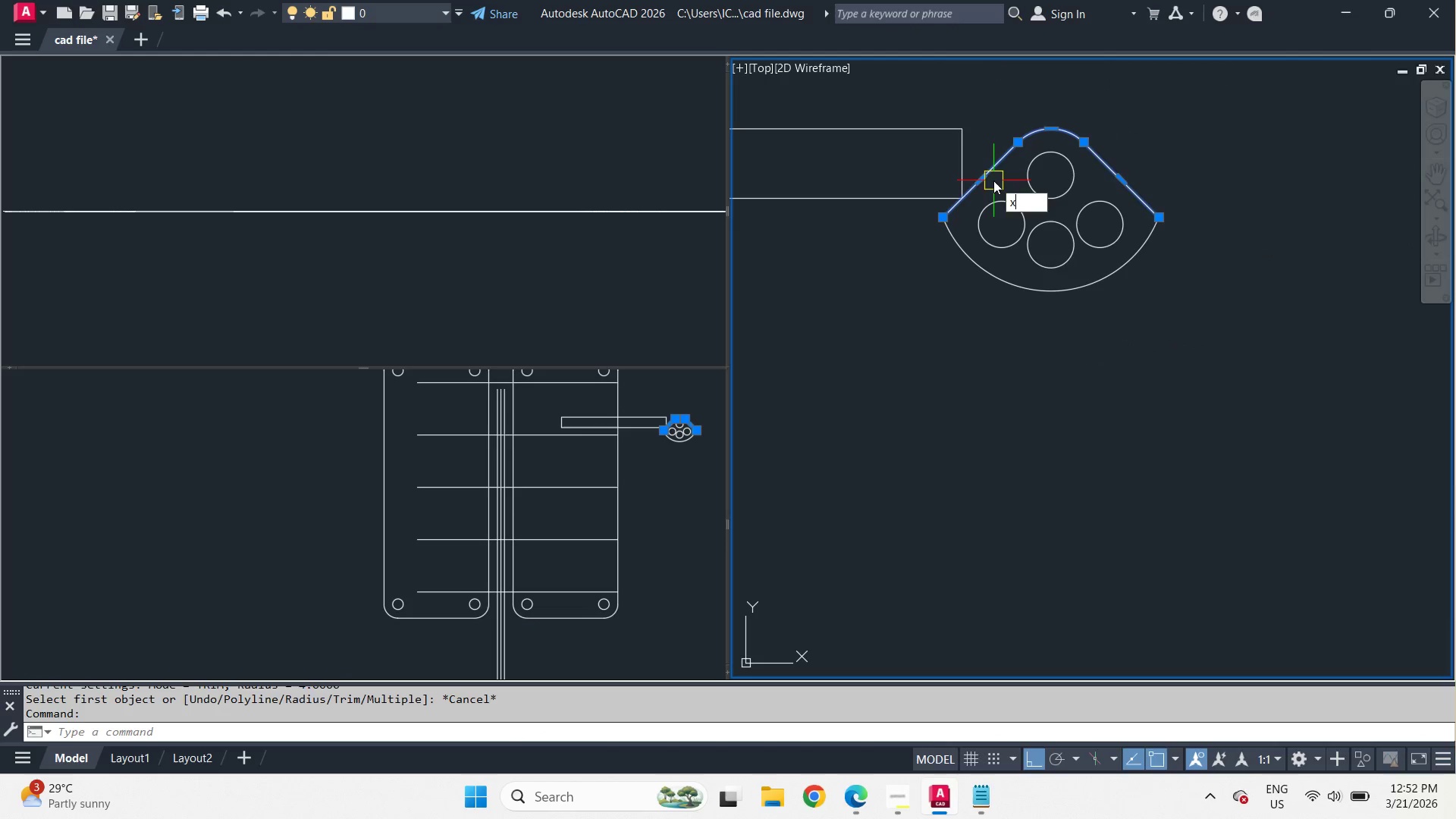 
key(Space)
 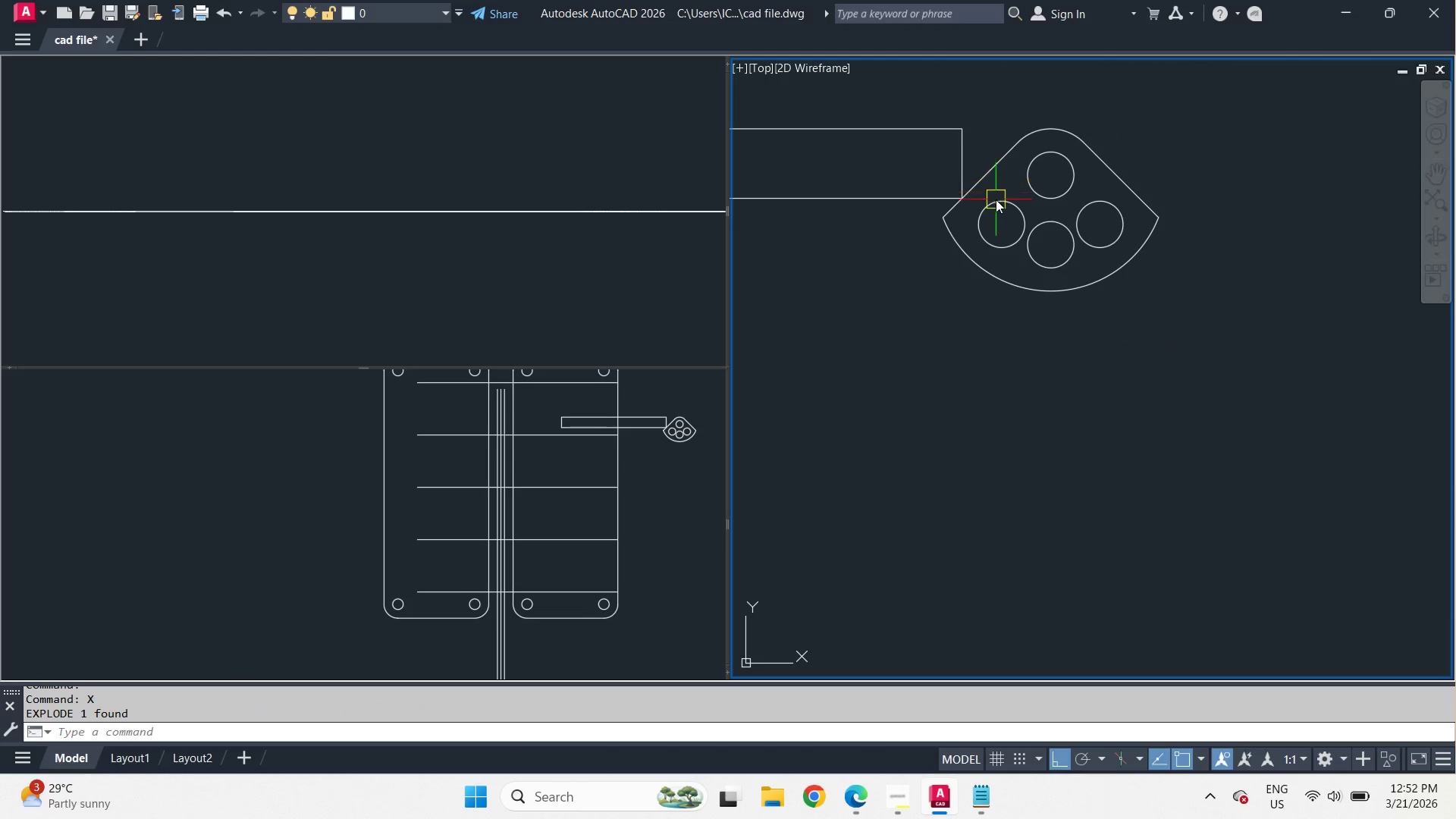 
key(F)
 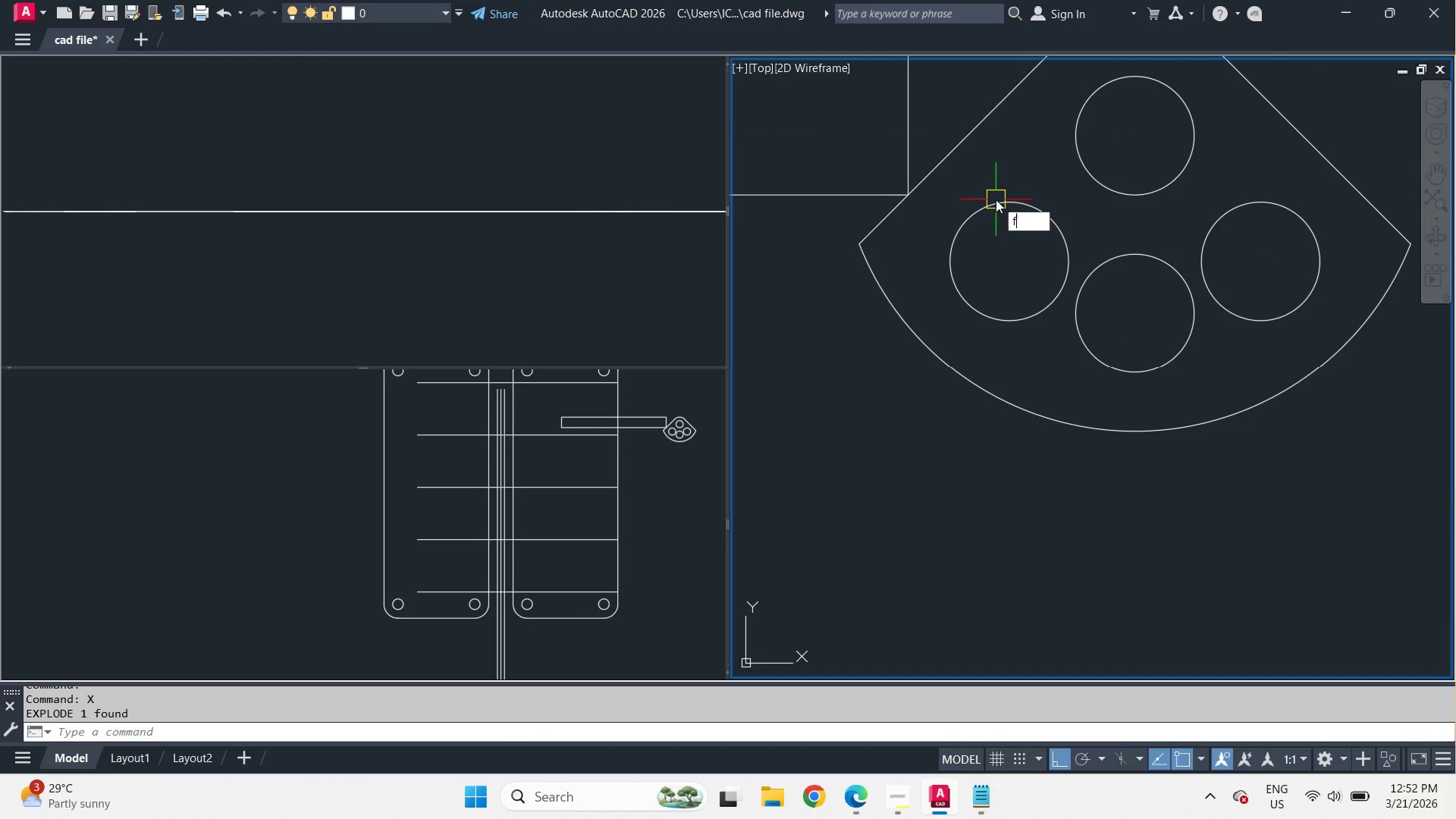 
key(Space)
 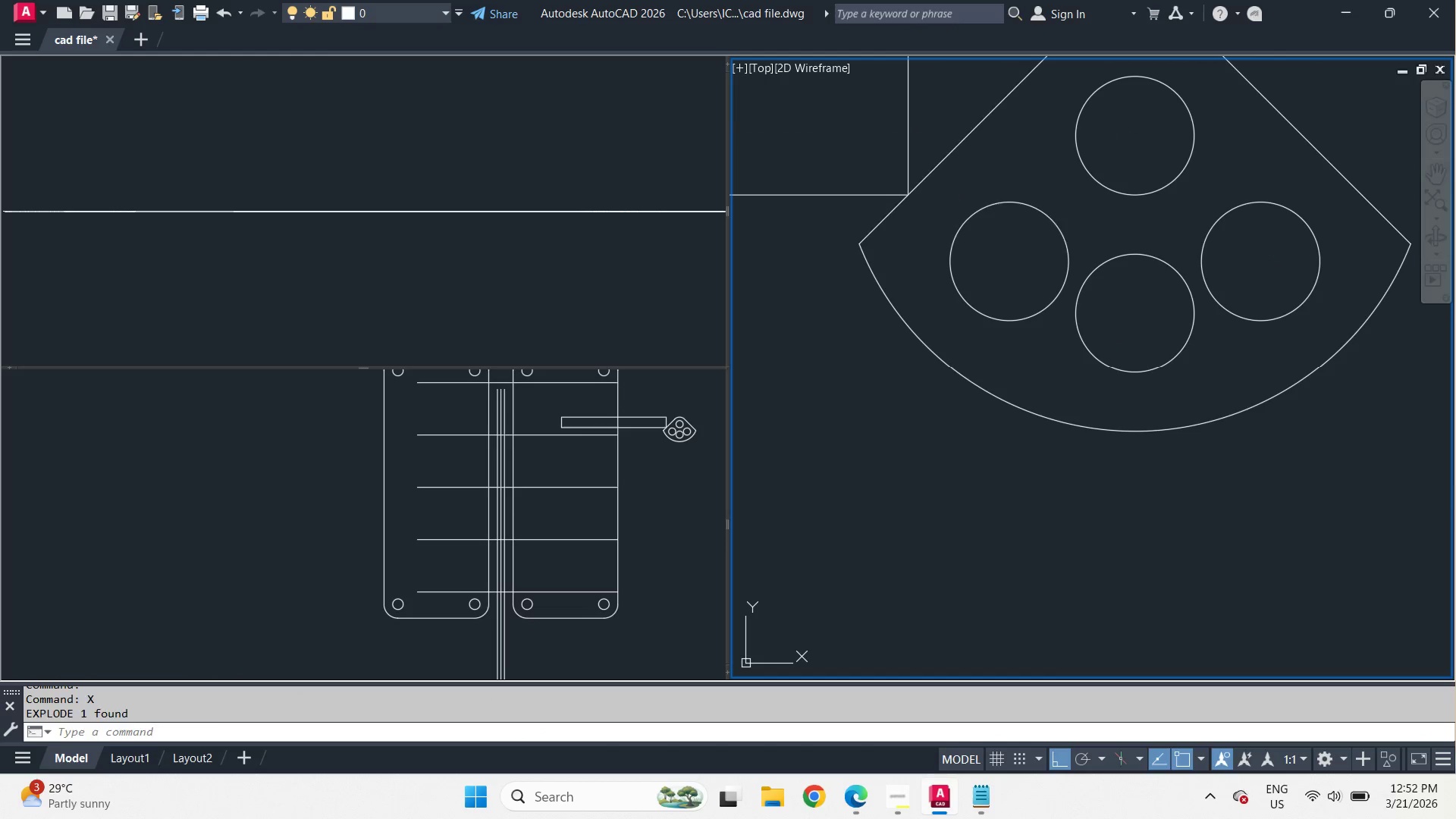 
key(R)
 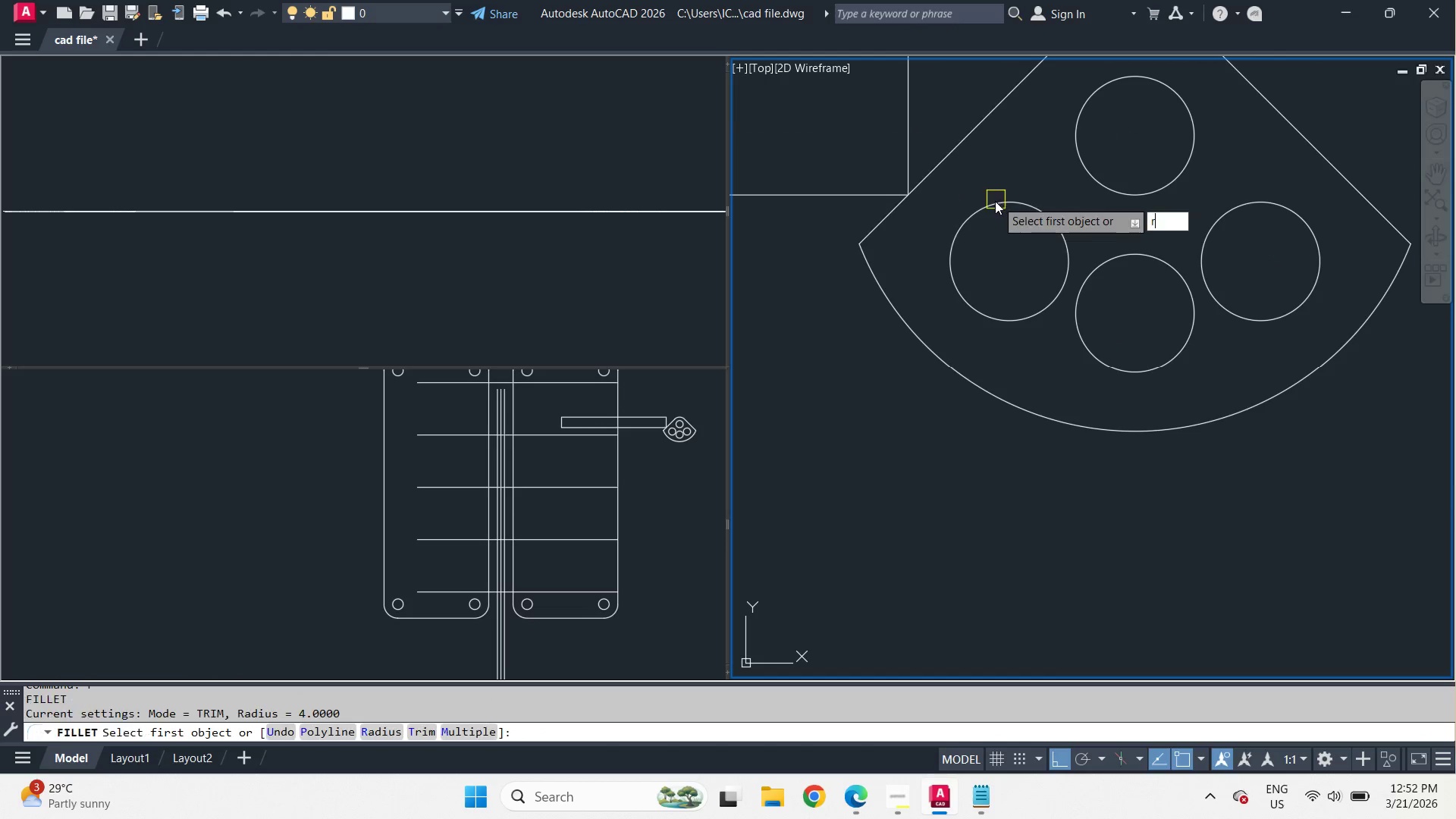 
key(Space)
 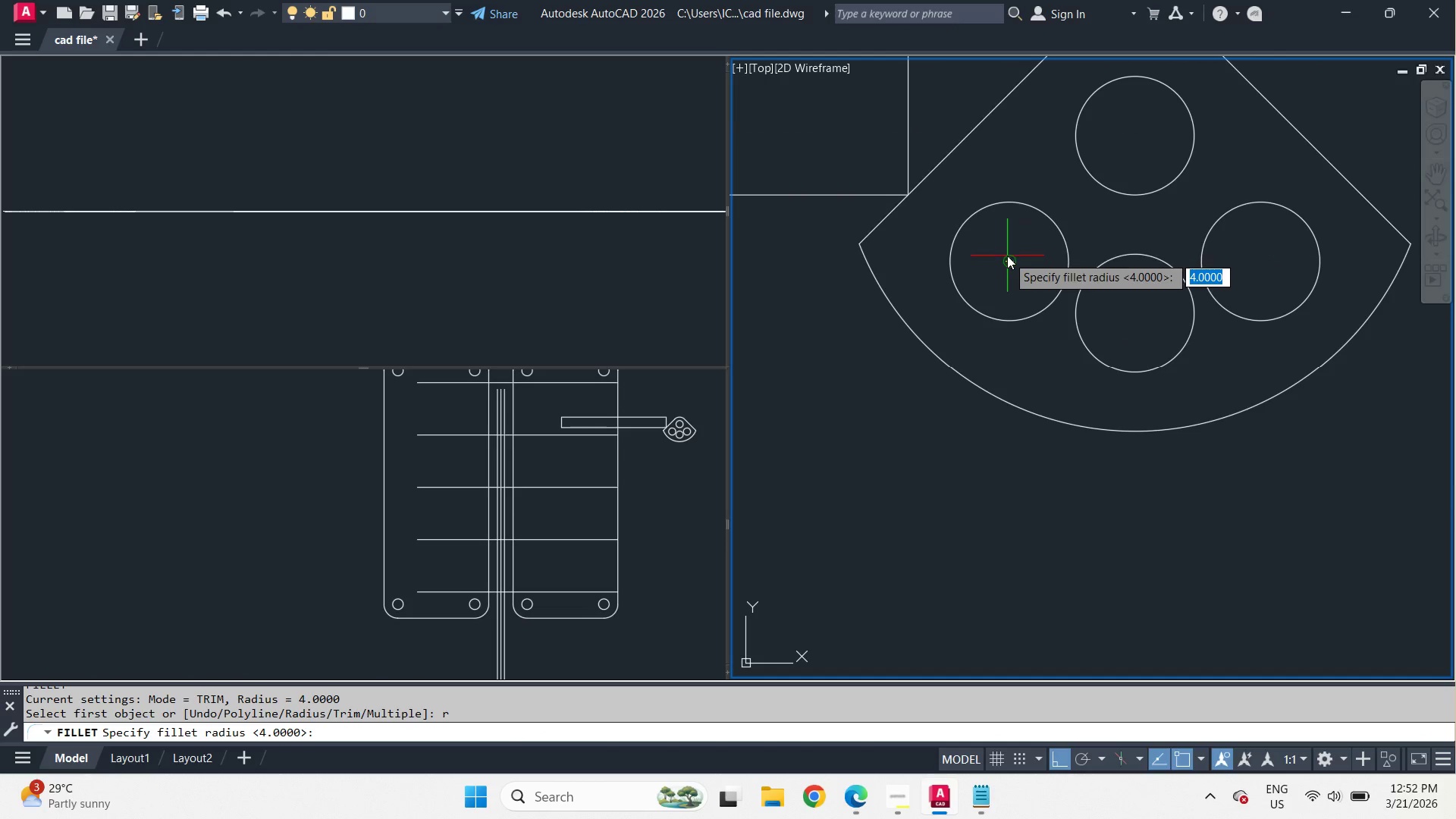 
scroll: coordinate [996, 199], scroll_direction: up, amount: 2.0
 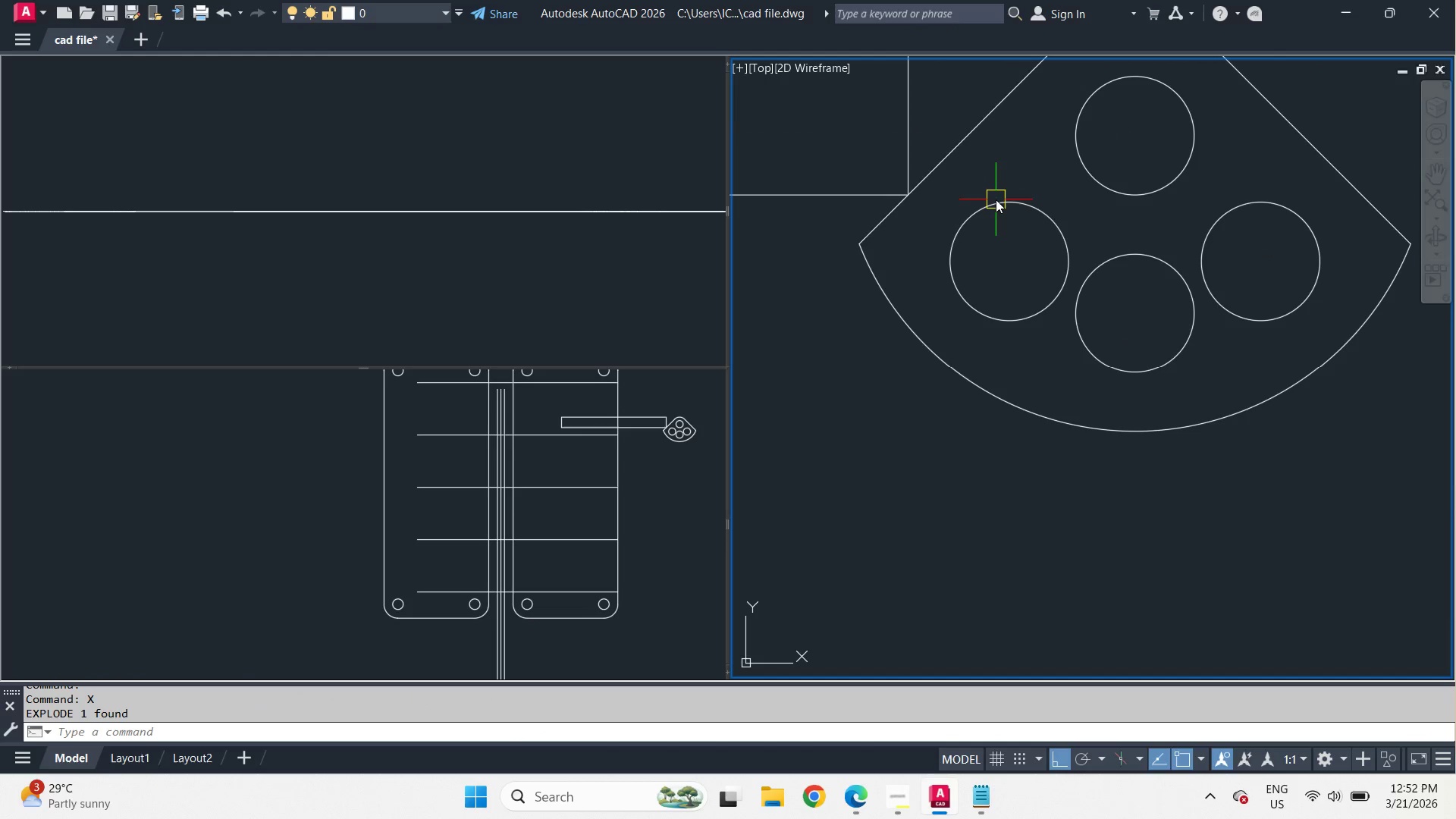 
left_click([1007, 256])
 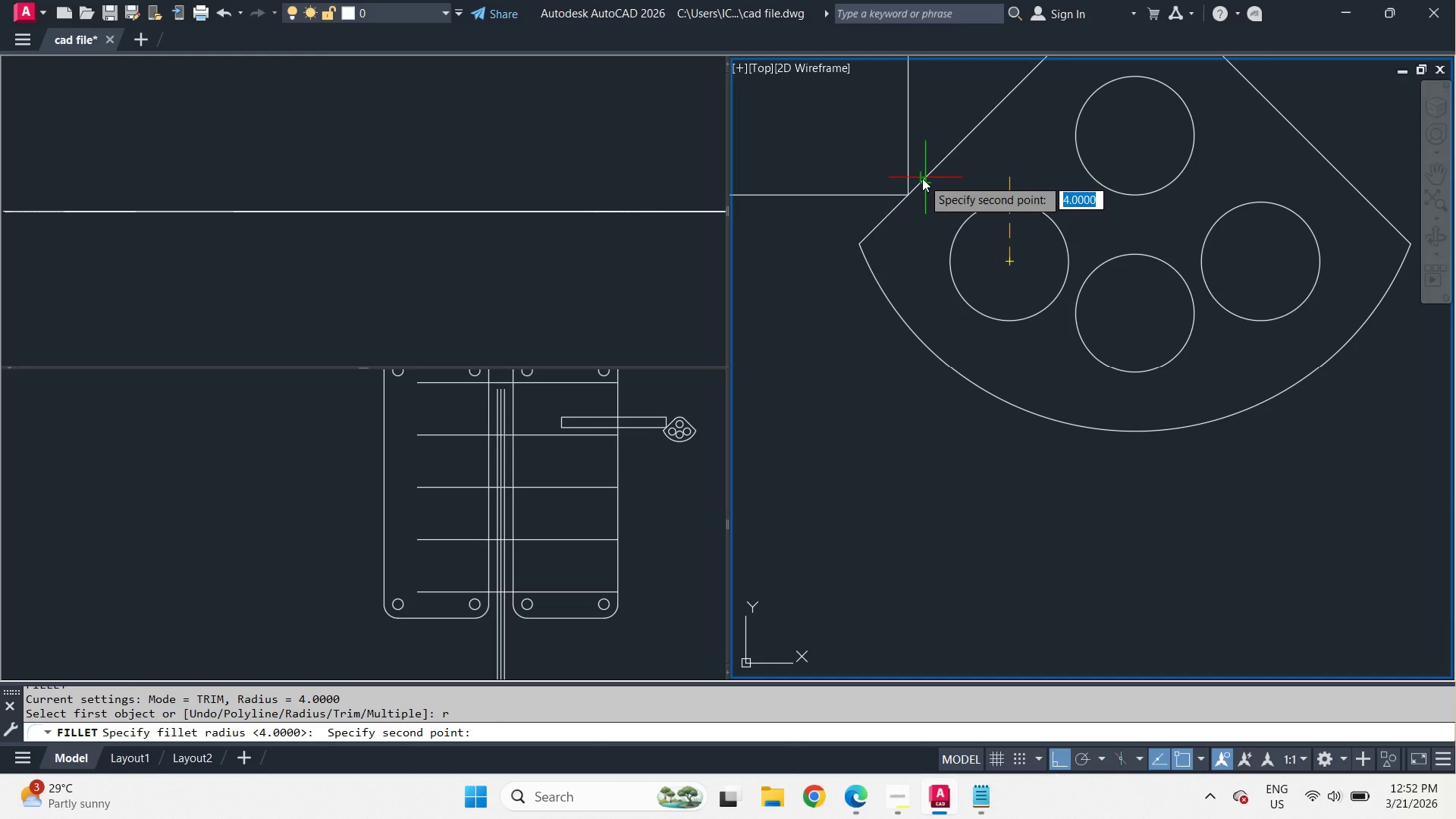 
double_click([953, 149])
 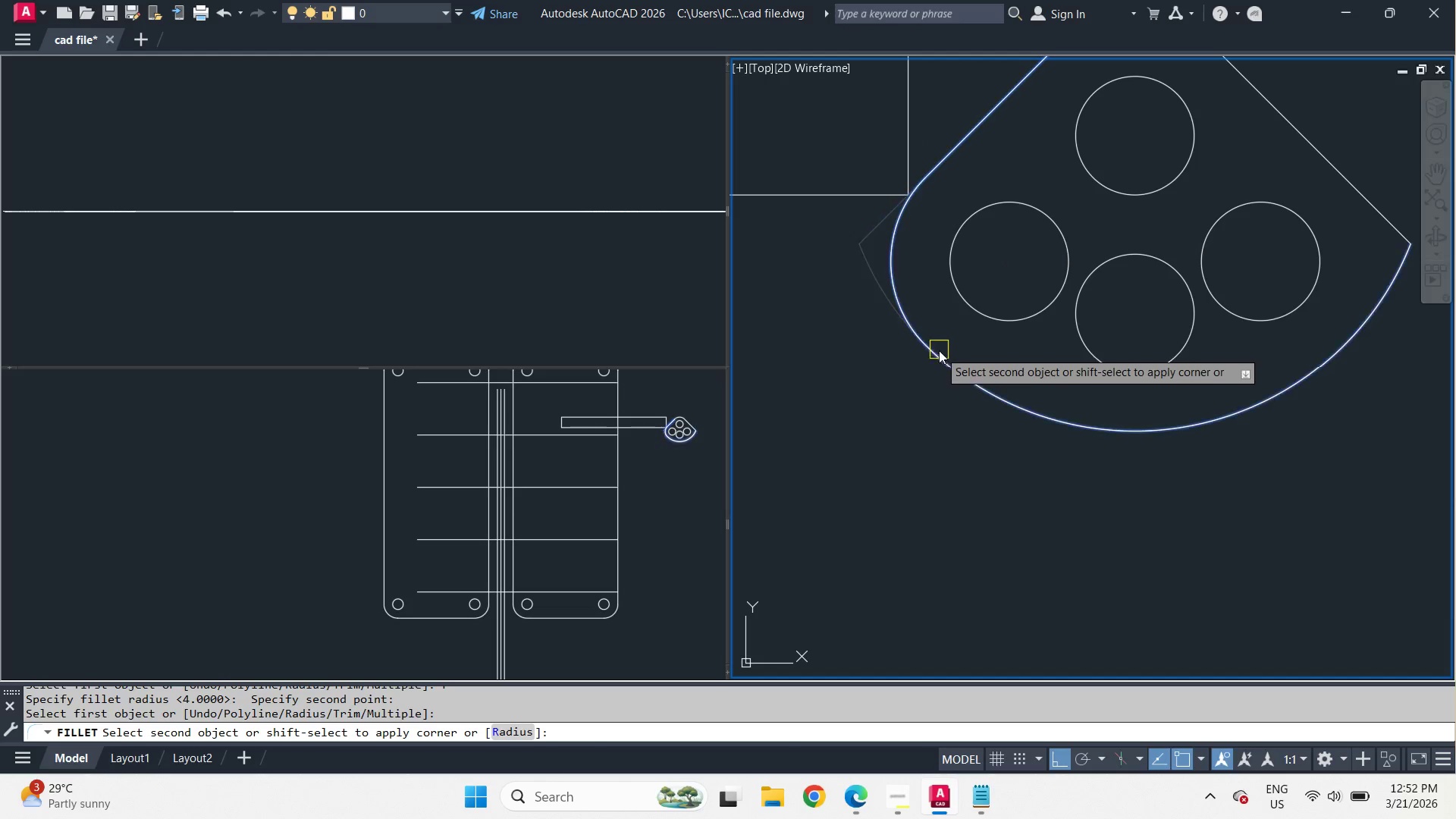 
left_click([939, 355])
 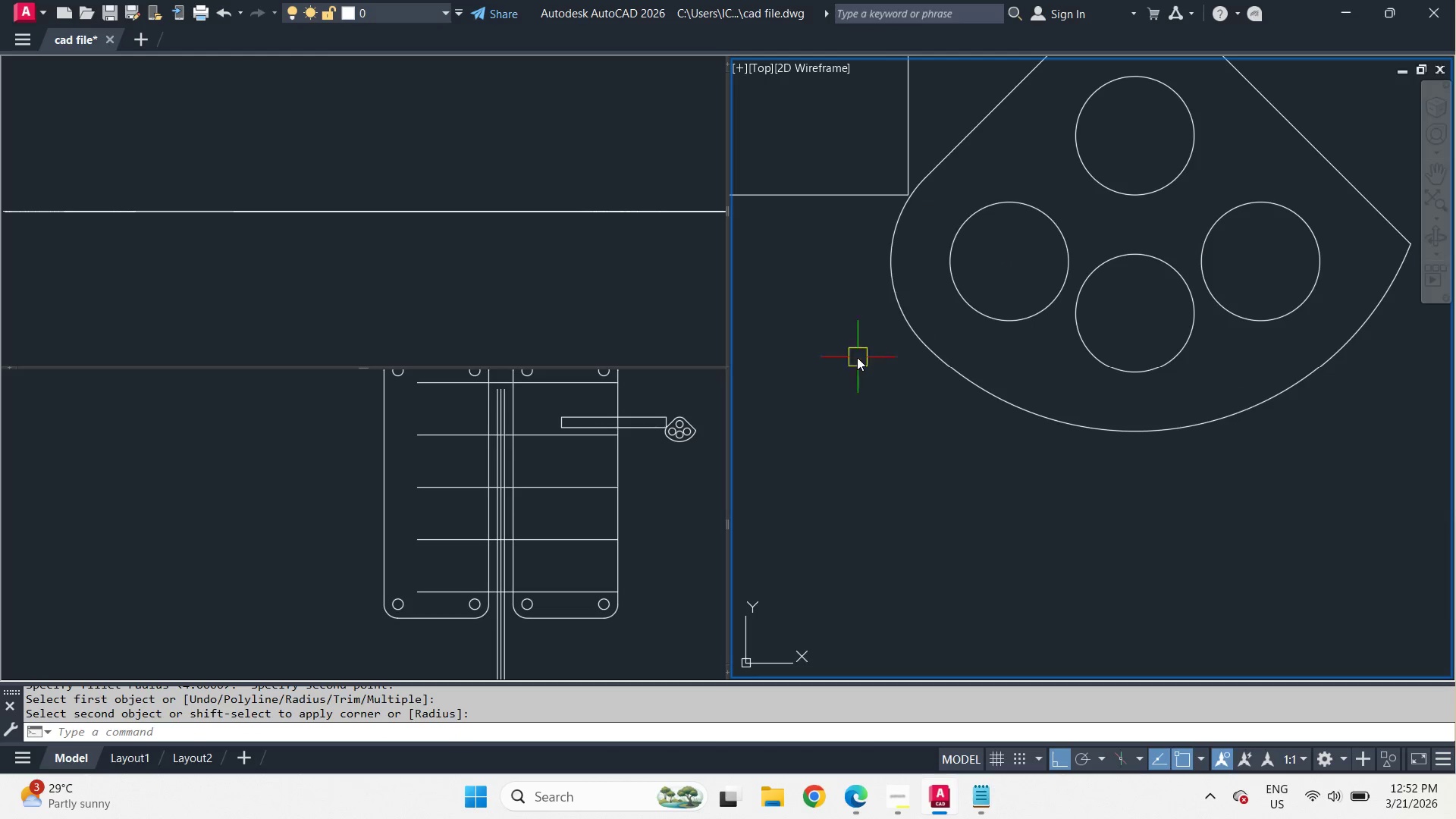 
key(Space)
 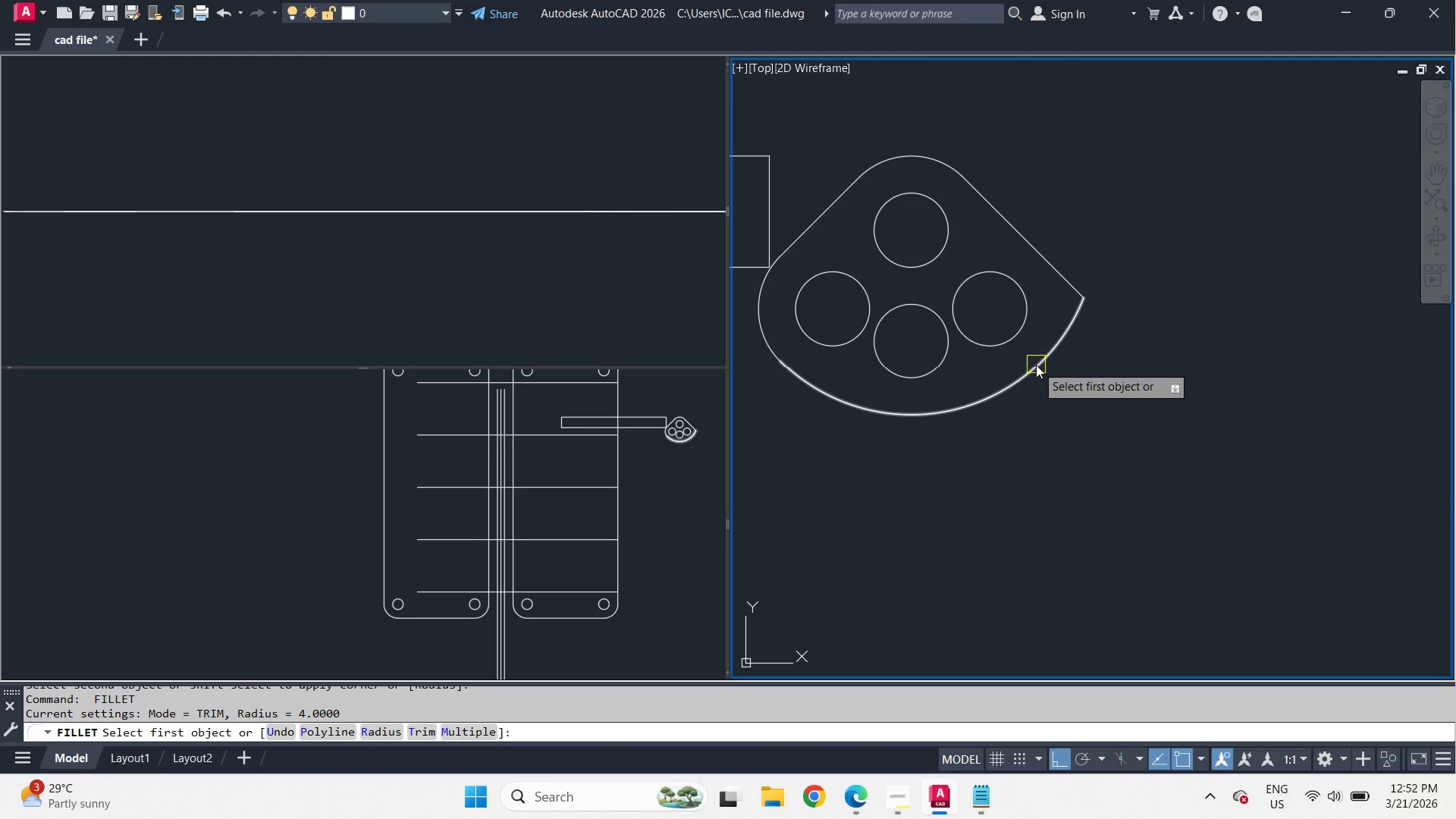 
left_click_drag(start_coordinate=[1036, 366], to_coordinate=[1043, 358])
 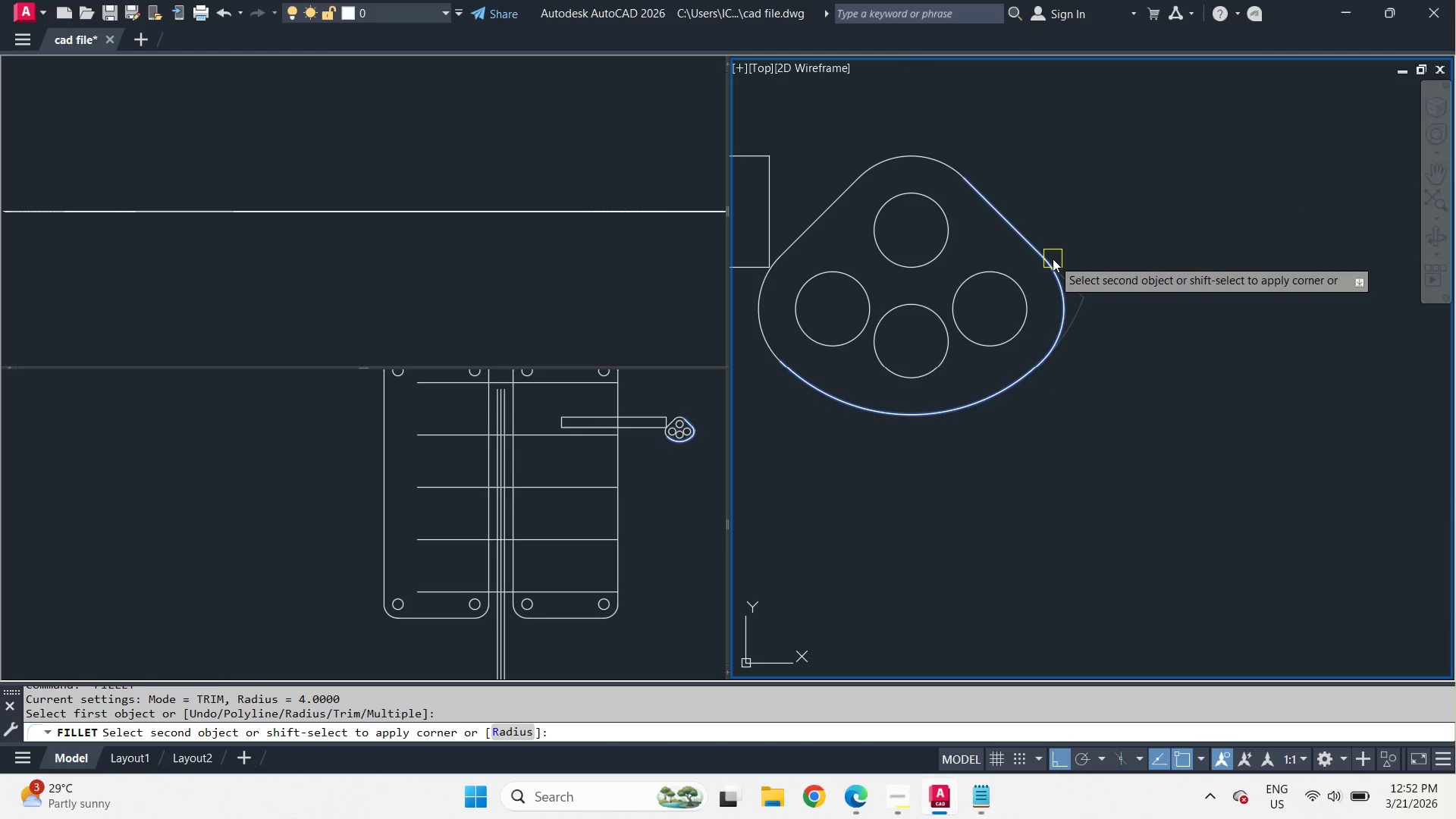 
scroll: coordinate [1056, 337], scroll_direction: down, amount: 1.0
 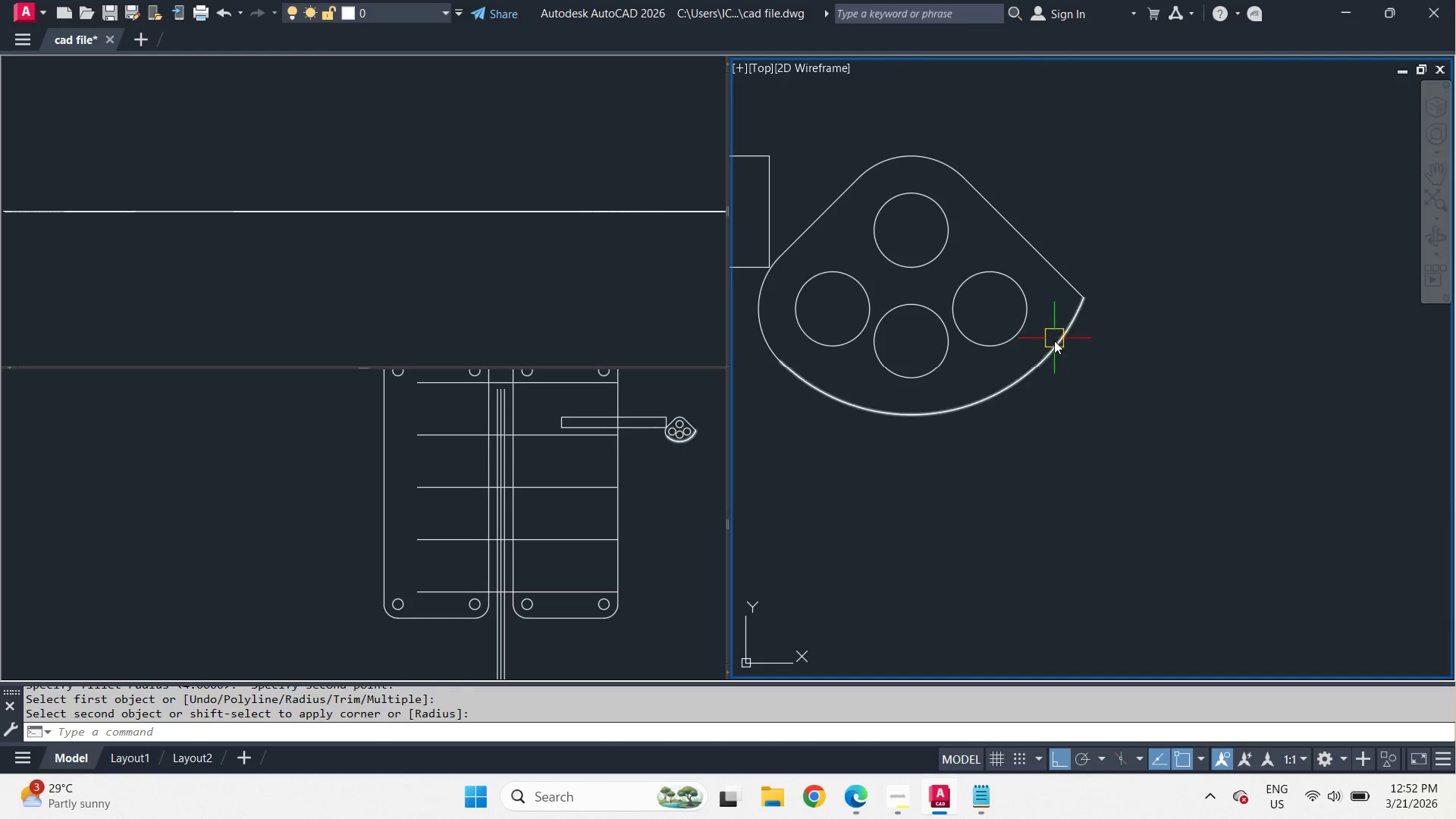 
left_click([1053, 259])
 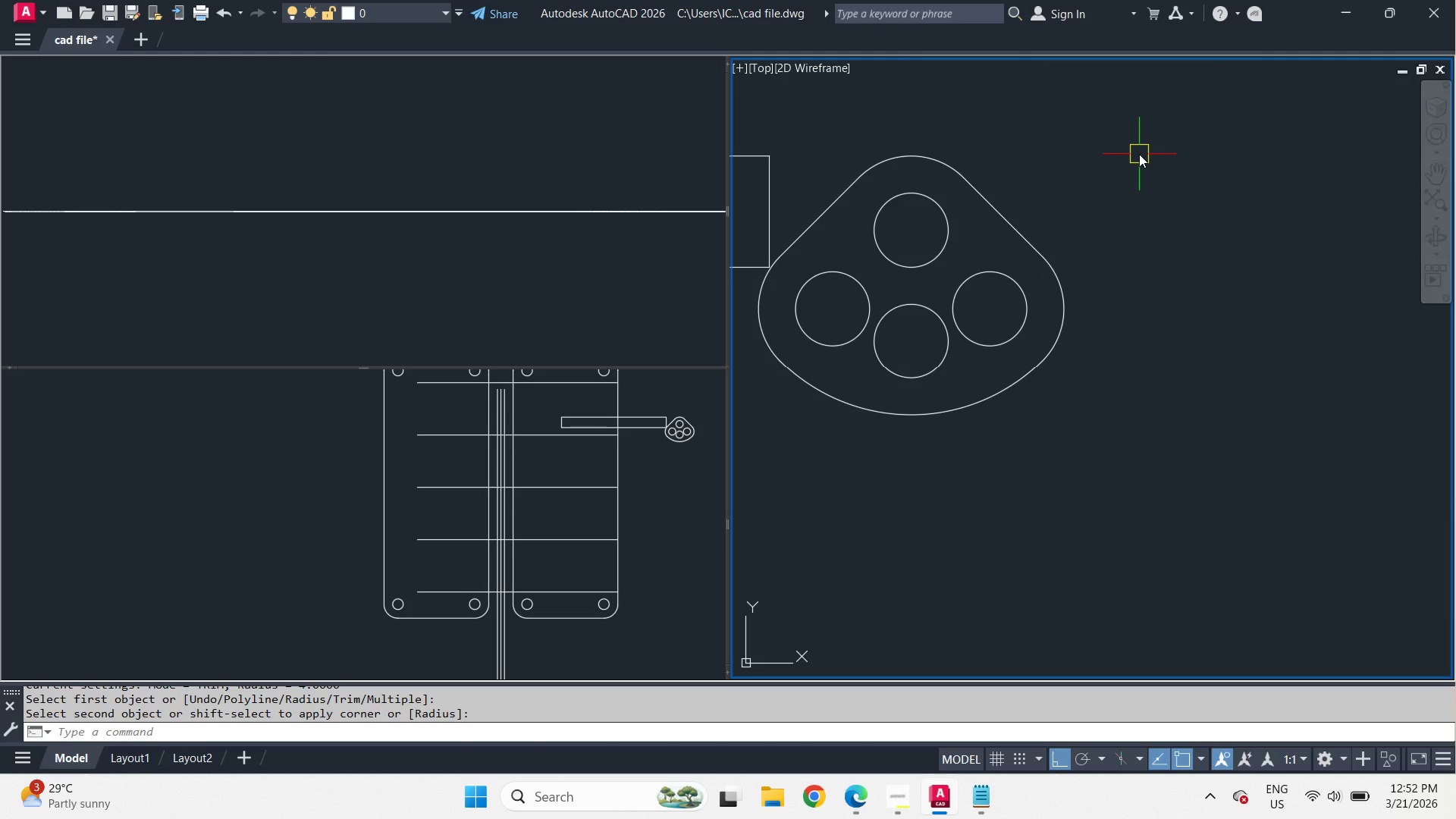 
scroll: coordinate [1139, 154], scroll_direction: down, amount: 1.0
 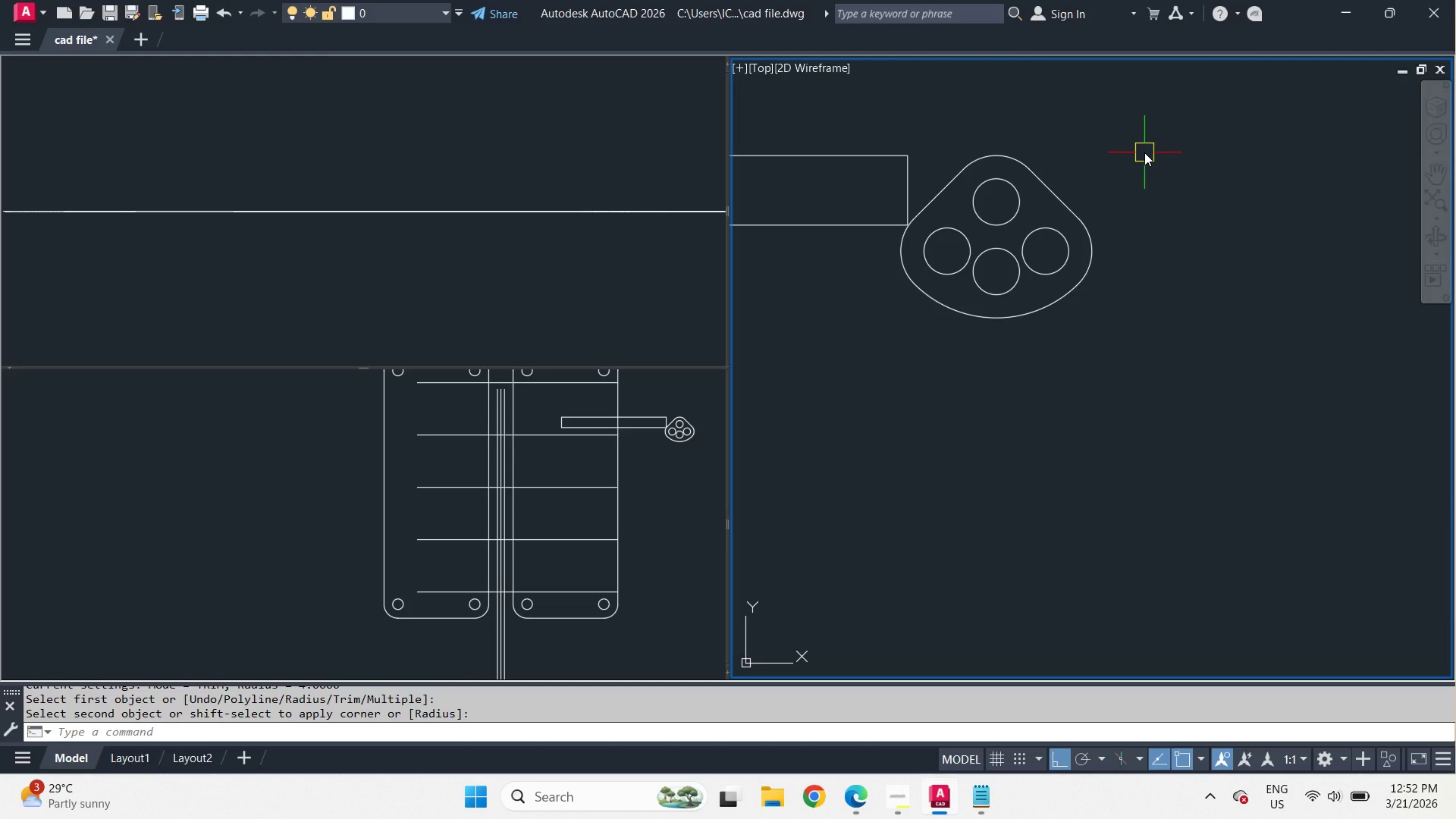 
wait(11.91)
 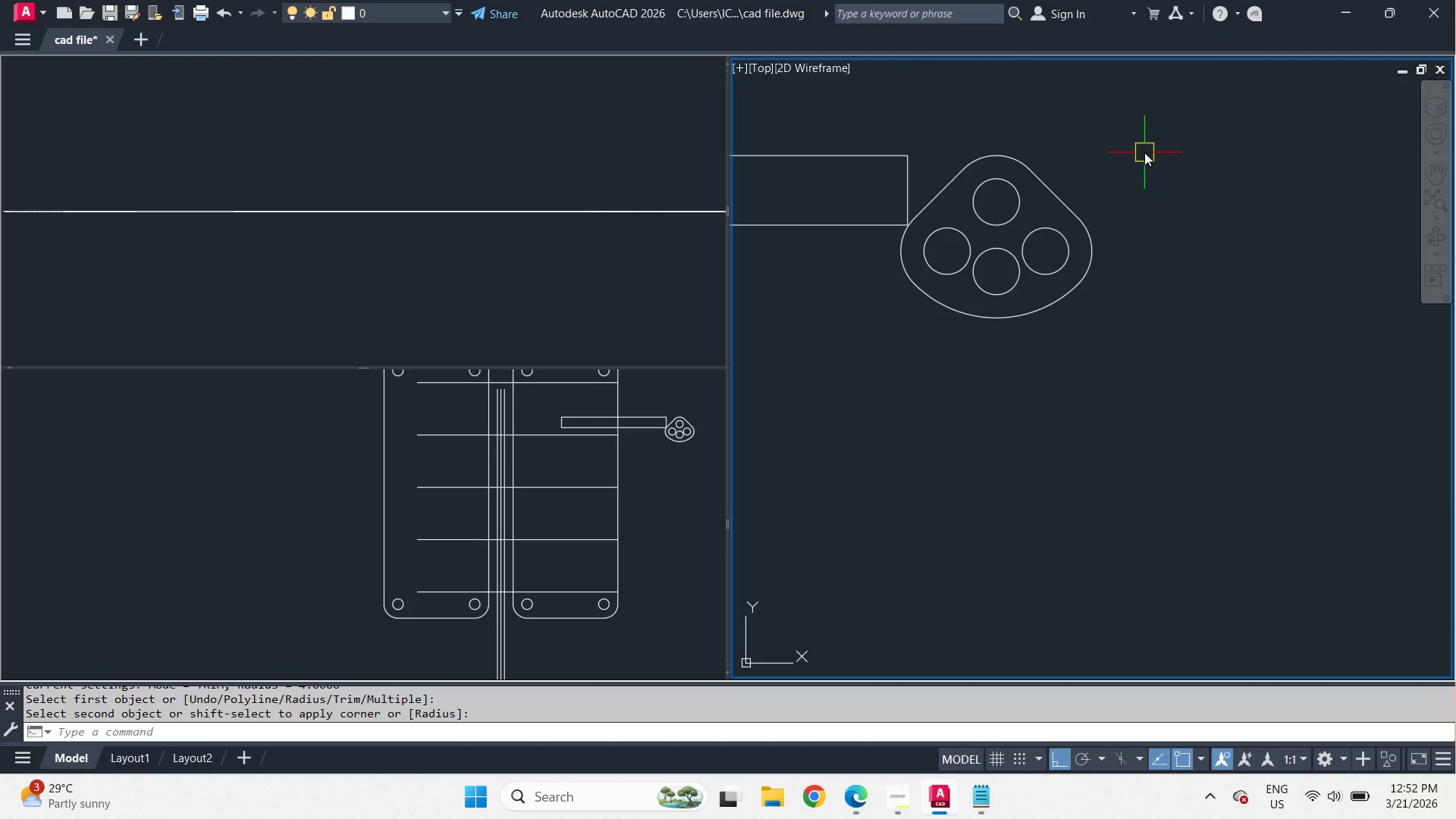 
scroll: coordinate [1185, 181], scroll_direction: down, amount: 4.0
 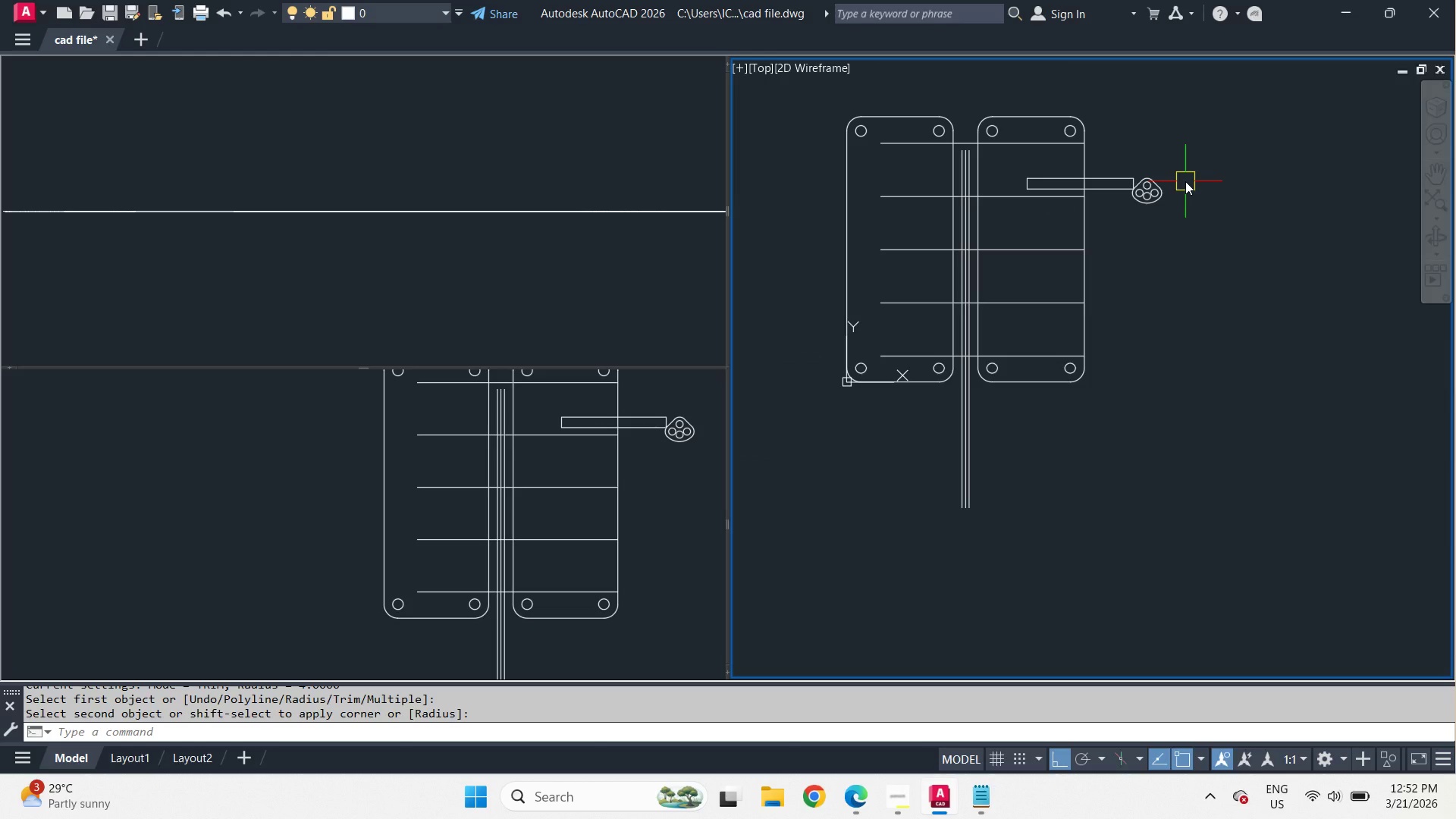 
scroll: coordinate [1185, 181], scroll_direction: up, amount: 2.0
 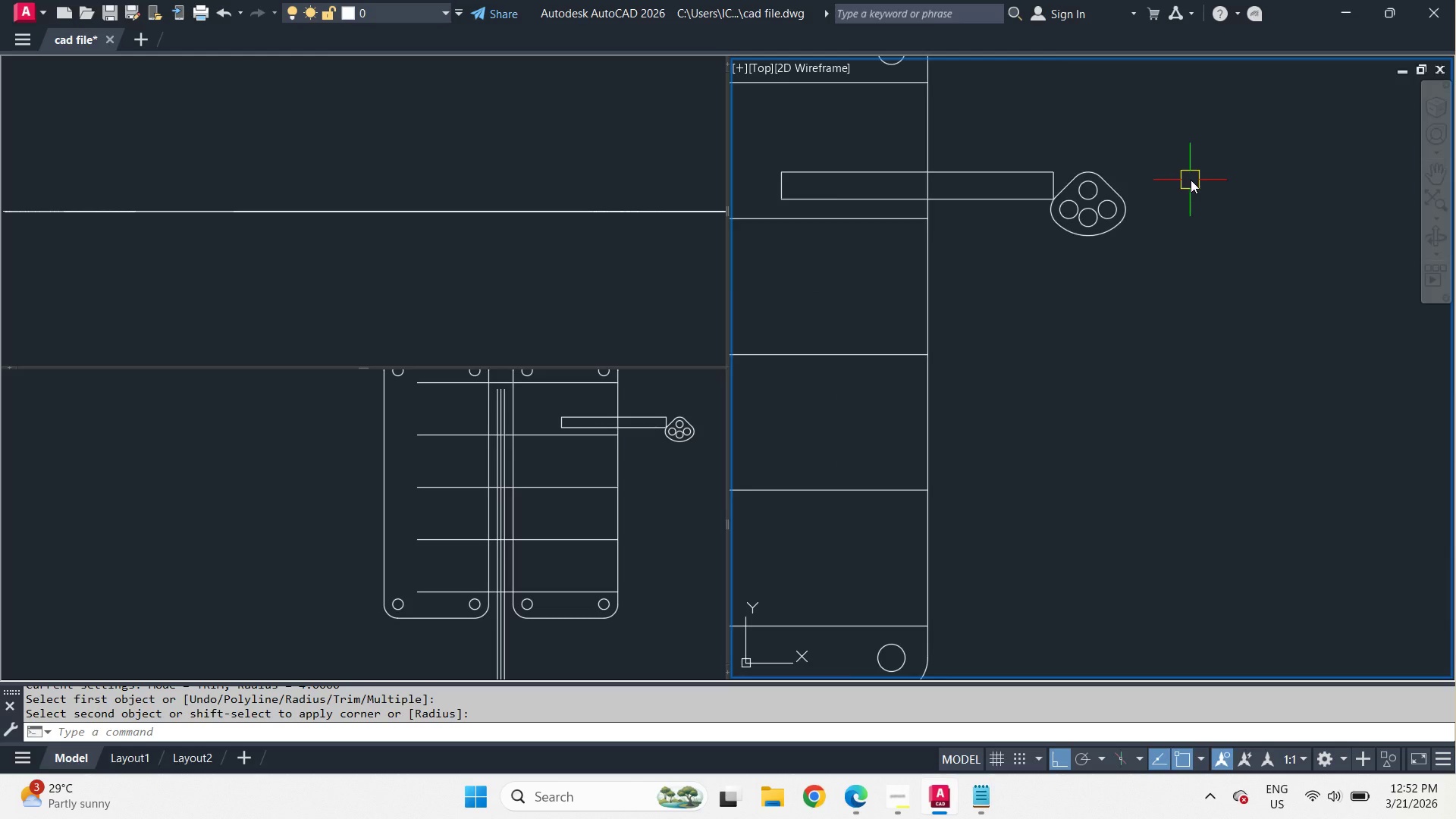 
scroll: coordinate [1191, 180], scroll_direction: down, amount: 2.0
 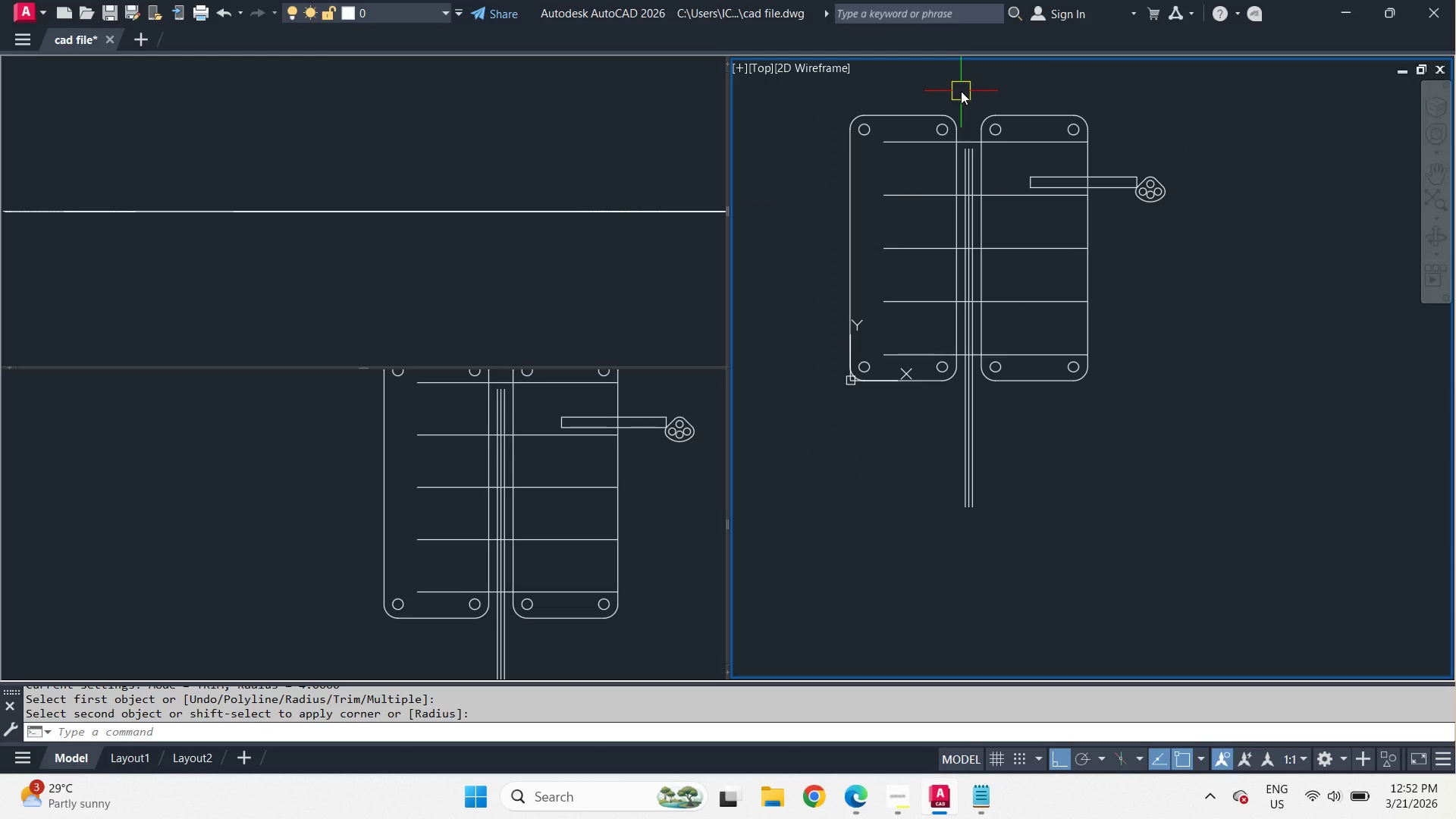 
left_click_drag(start_coordinate=[961, 91], to_coordinate=[962, 99])
 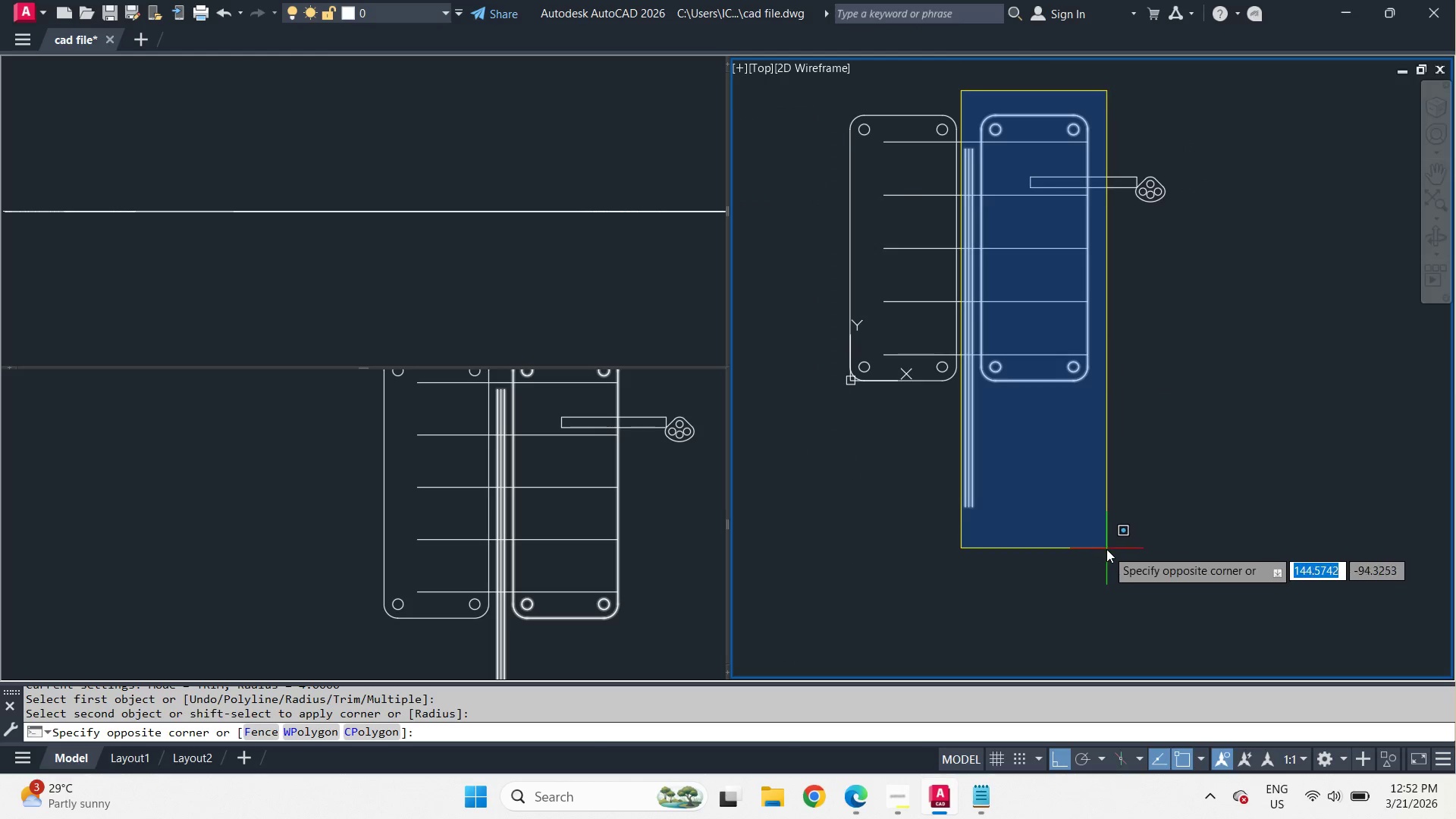 
left_click([1106, 549])
 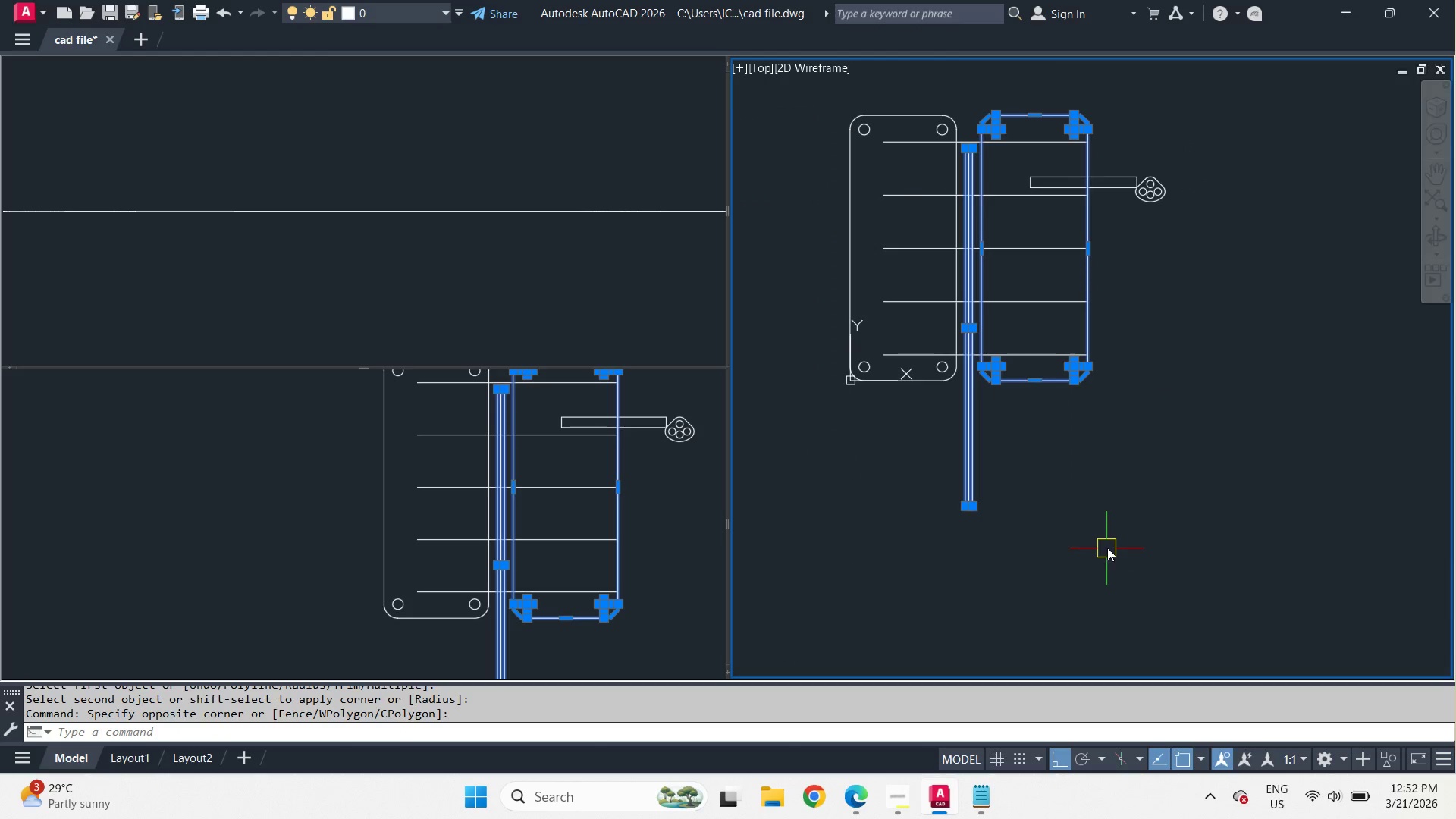 
key(E)
 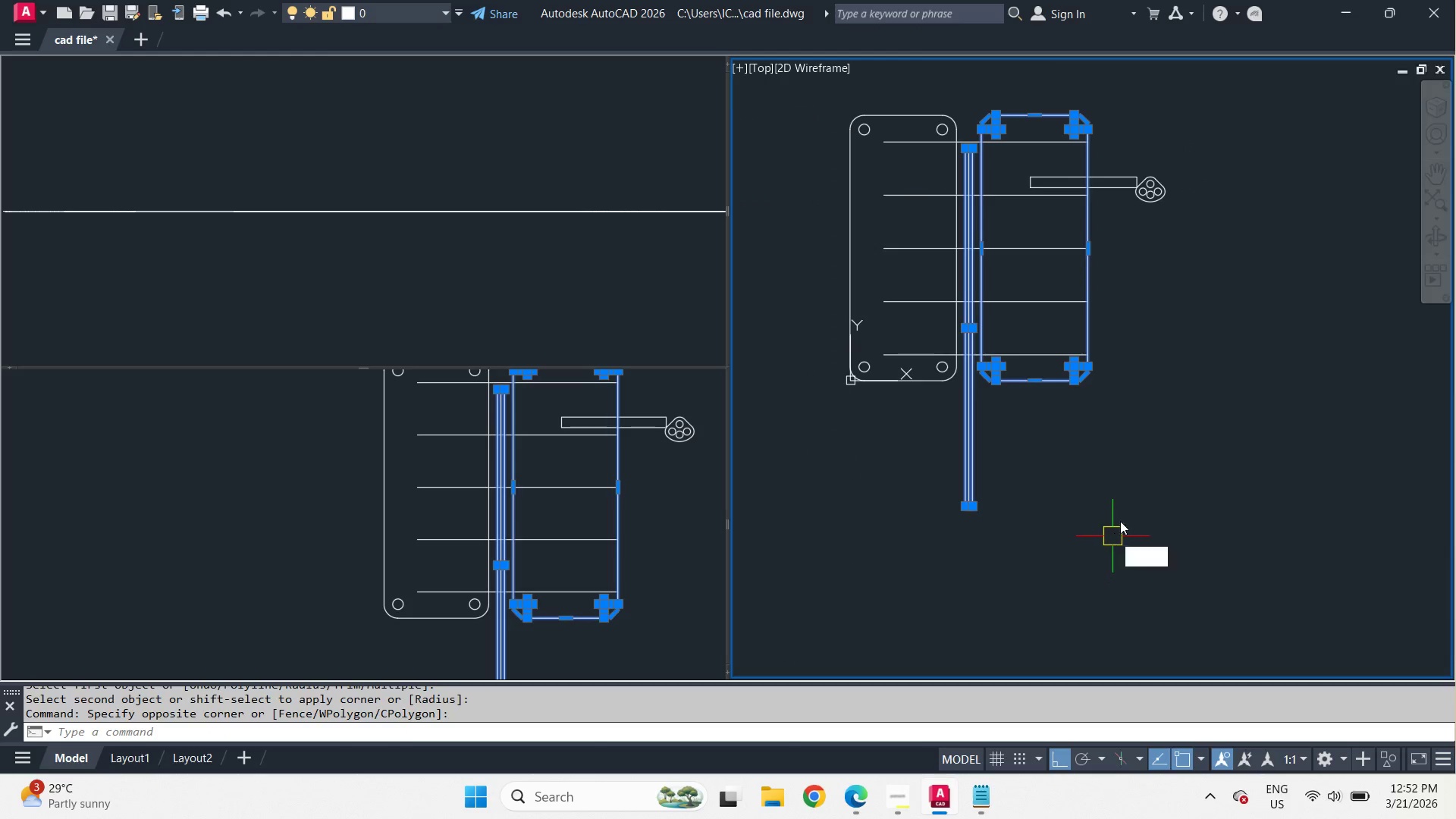 
key(Space)
 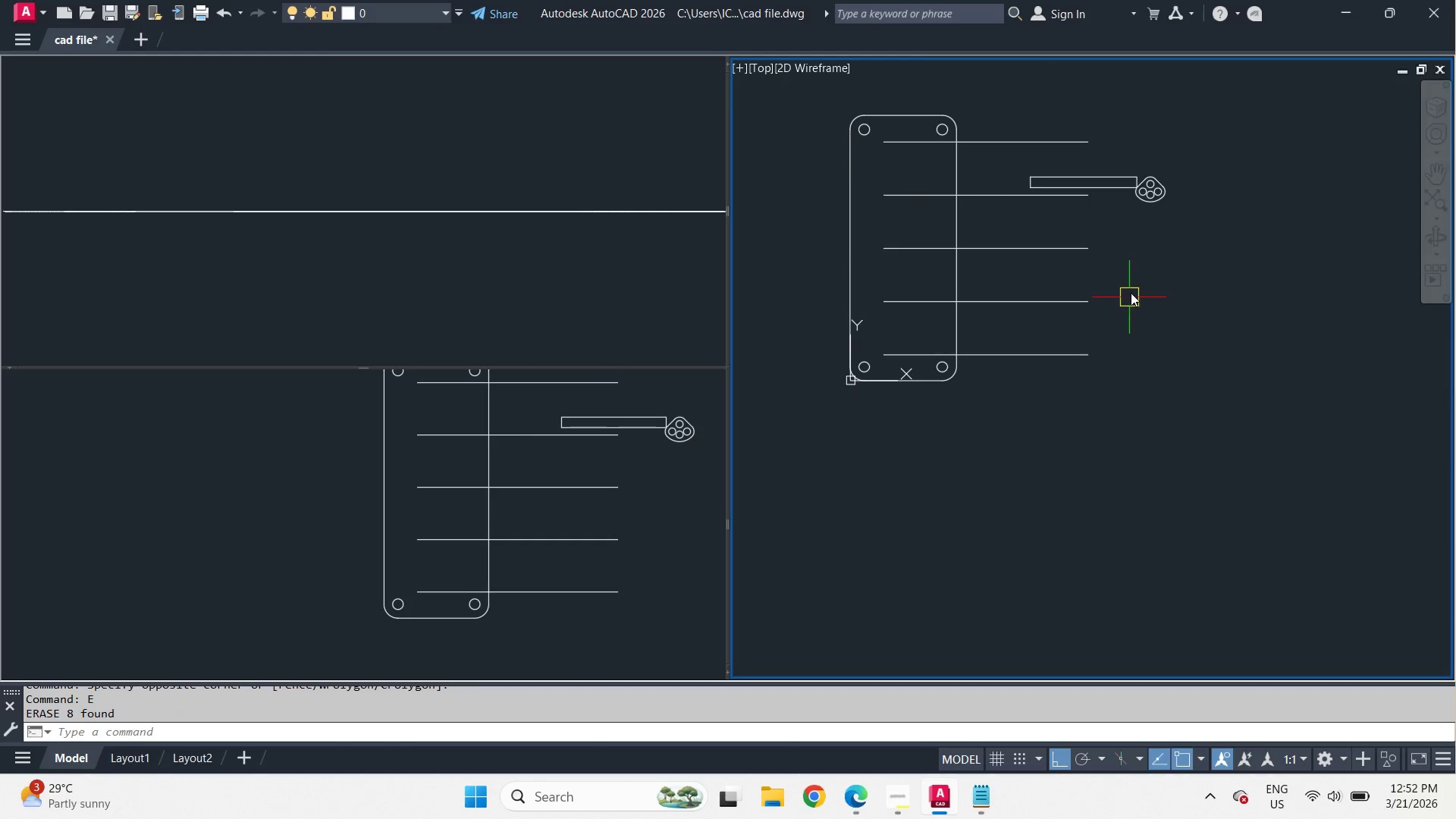 
scroll: coordinate [1258, 257], scroll_direction: up, amount: 4.0
 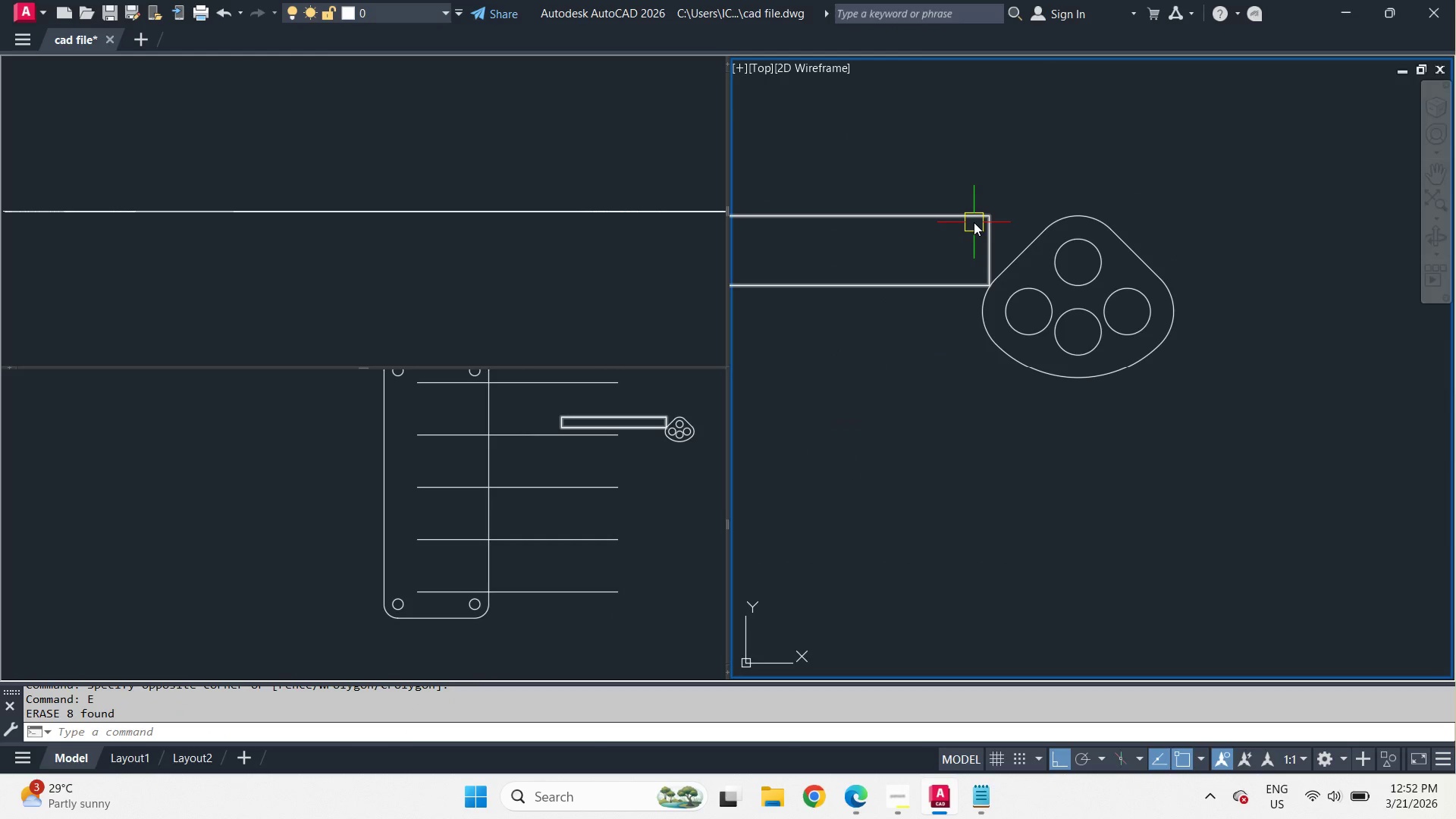 
left_click([974, 222])
 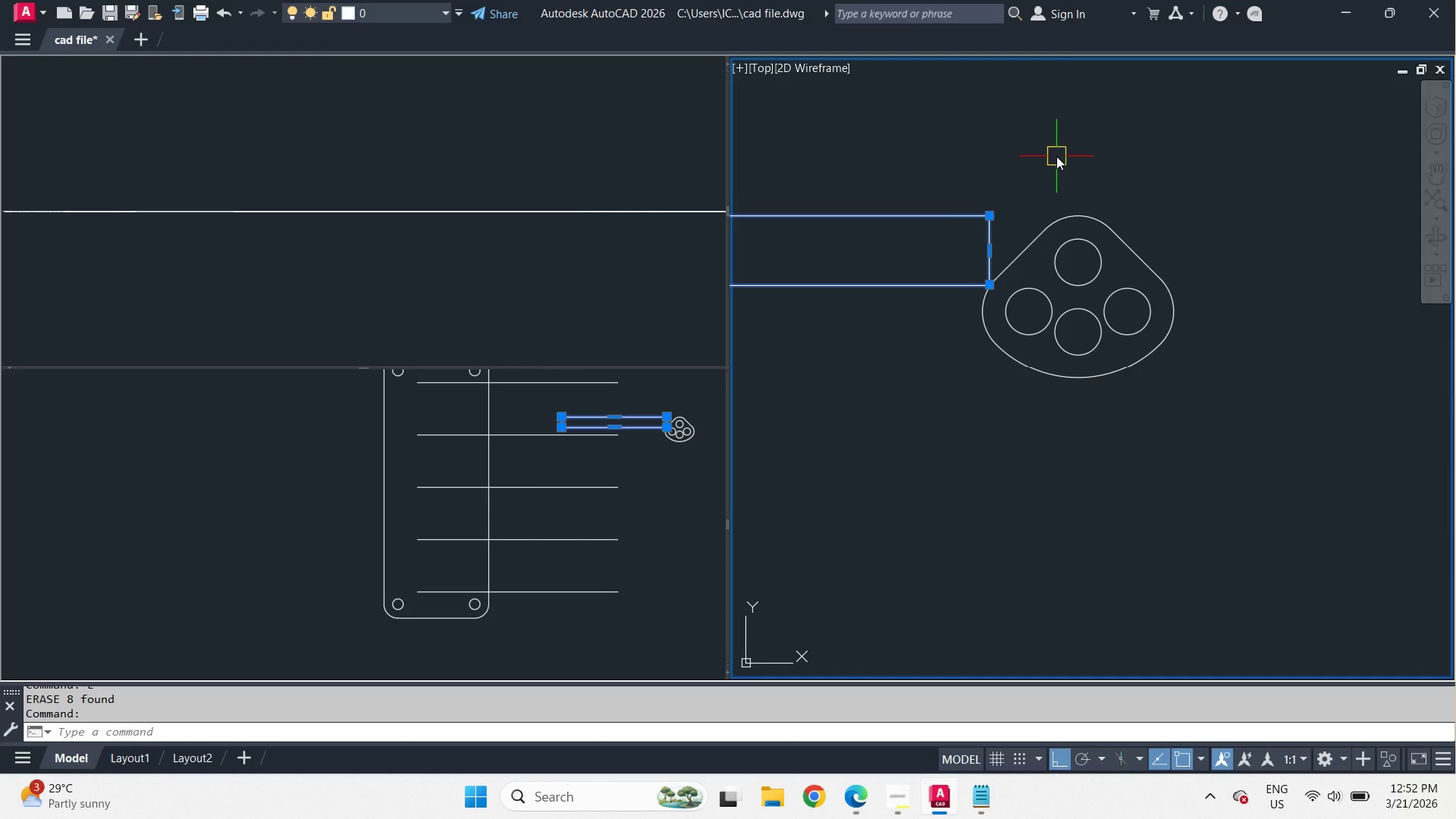 
type(mi )
 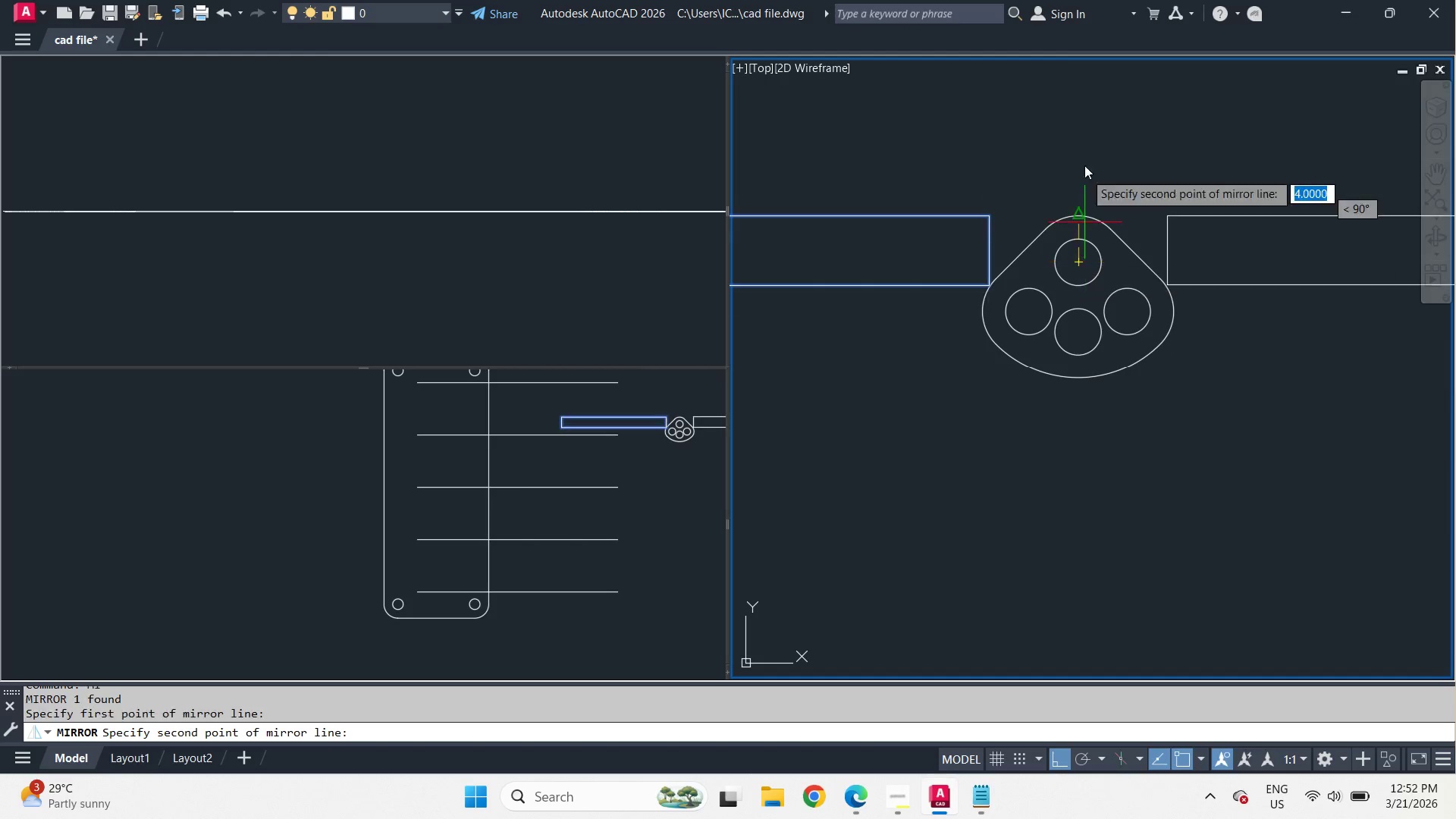 
double_click([1081, 143])
 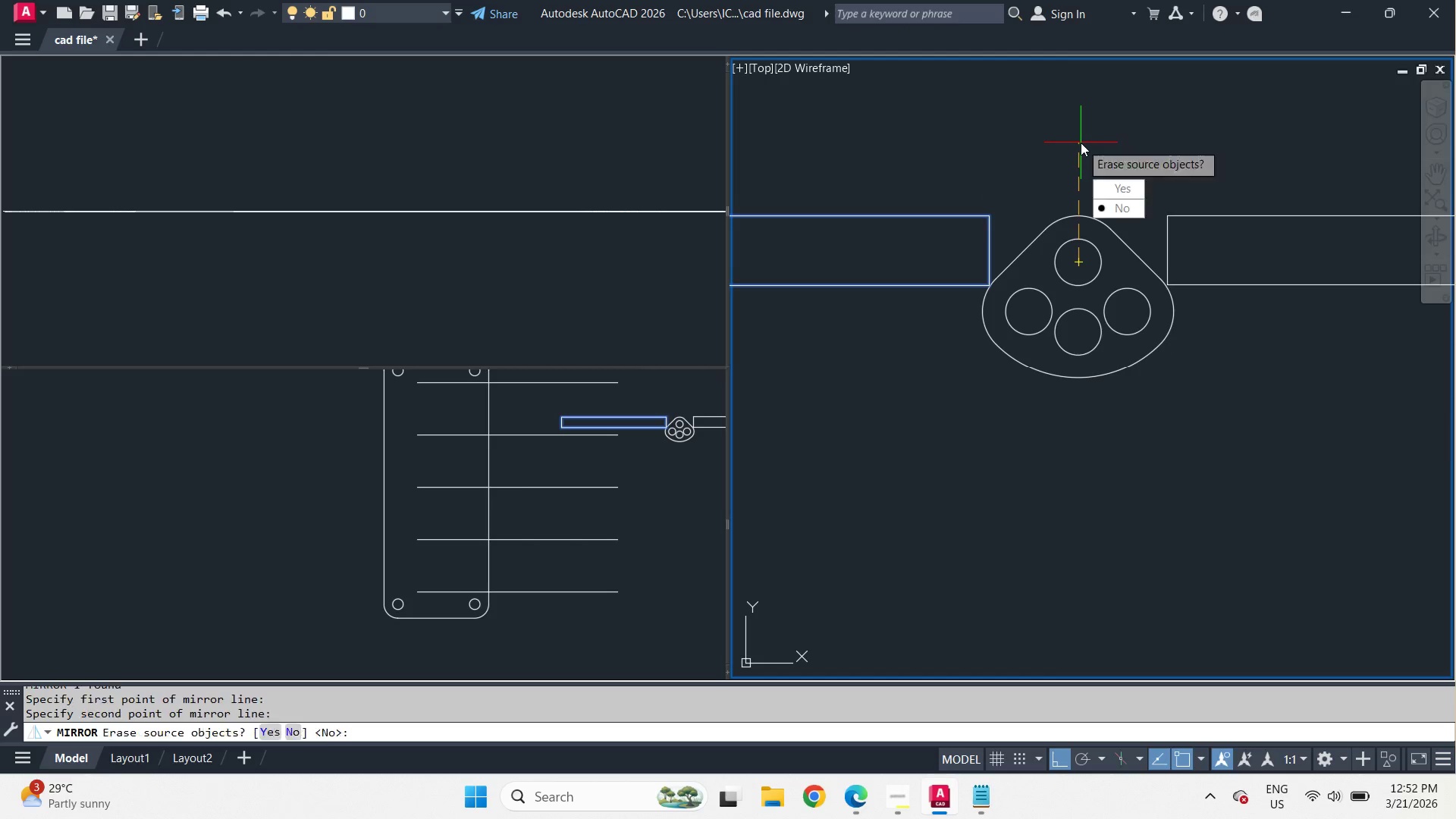 
key(Space)
 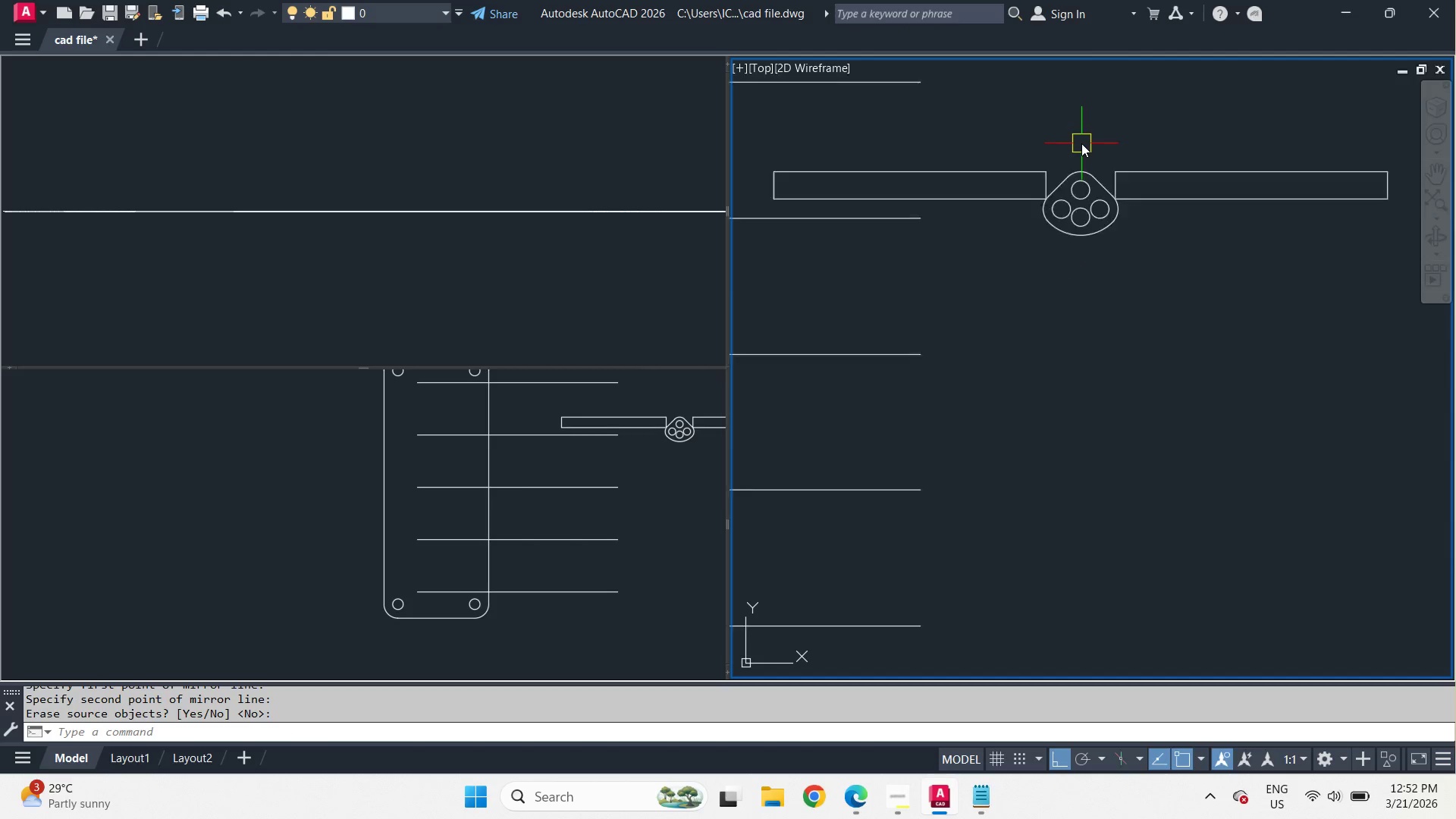 
scroll: coordinate [1081, 143], scroll_direction: down, amount: 3.0
 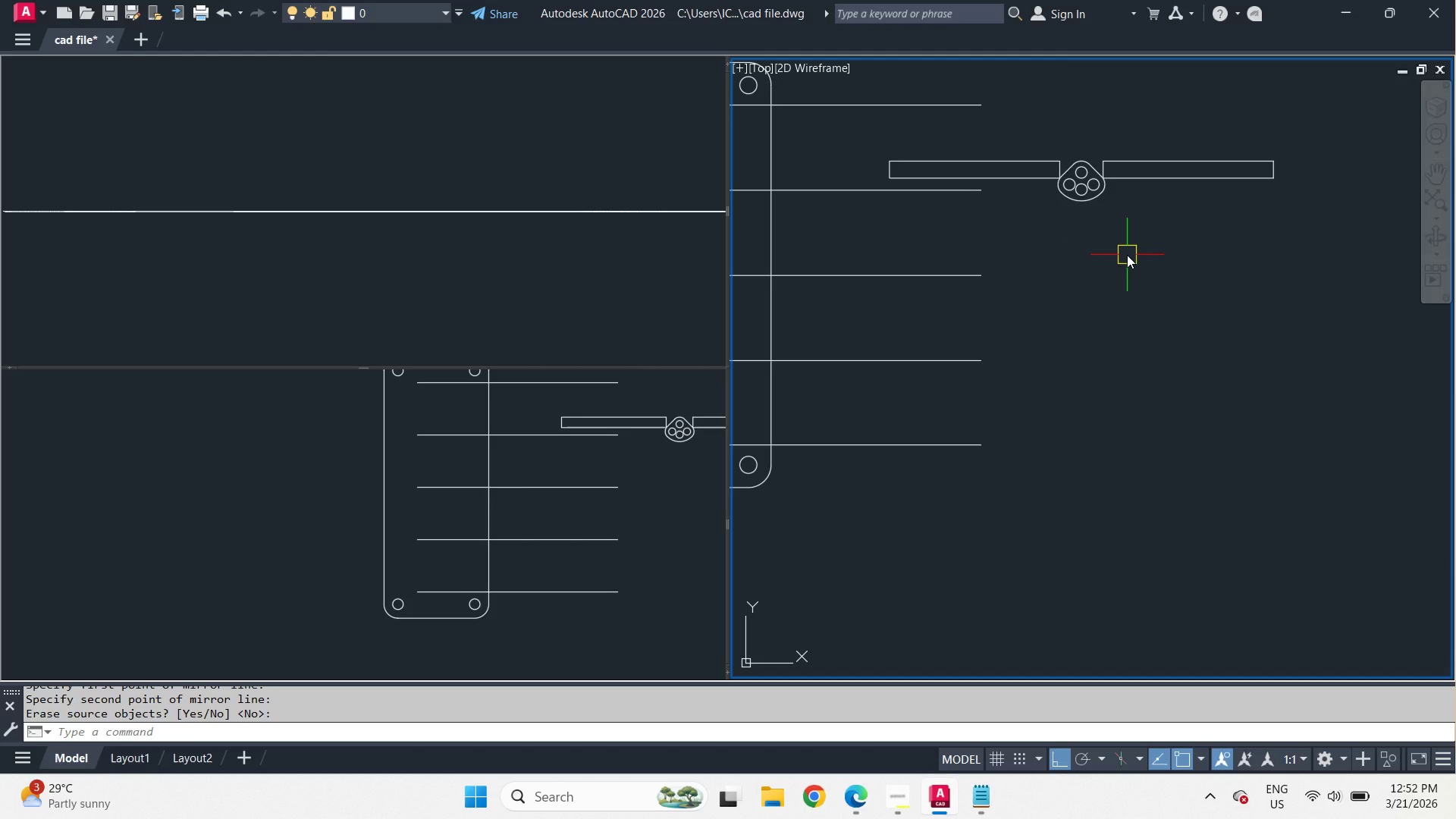 
wait(5.52)
 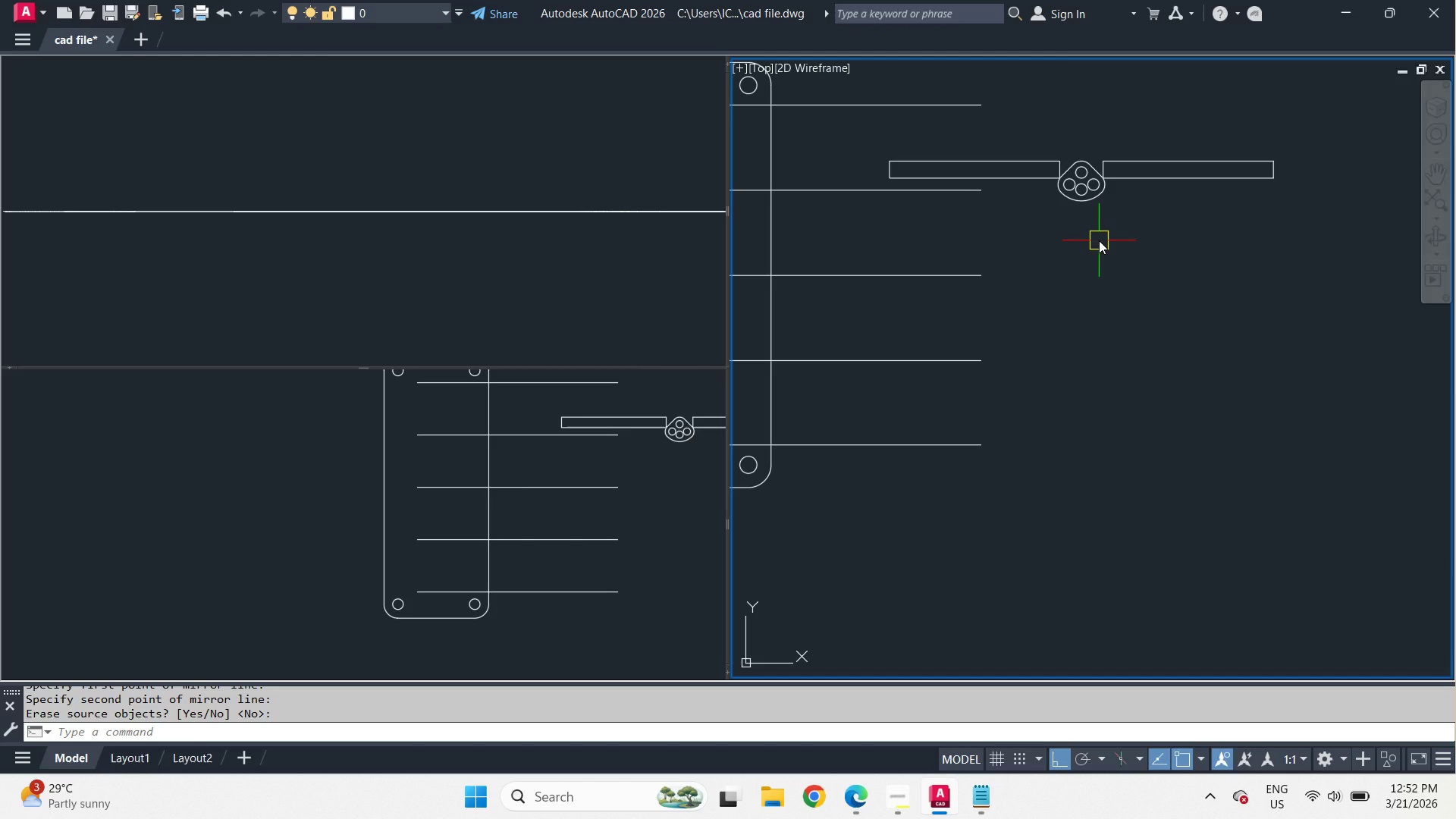 
scroll: coordinate [1092, 144], scroll_direction: up, amount: 3.0
 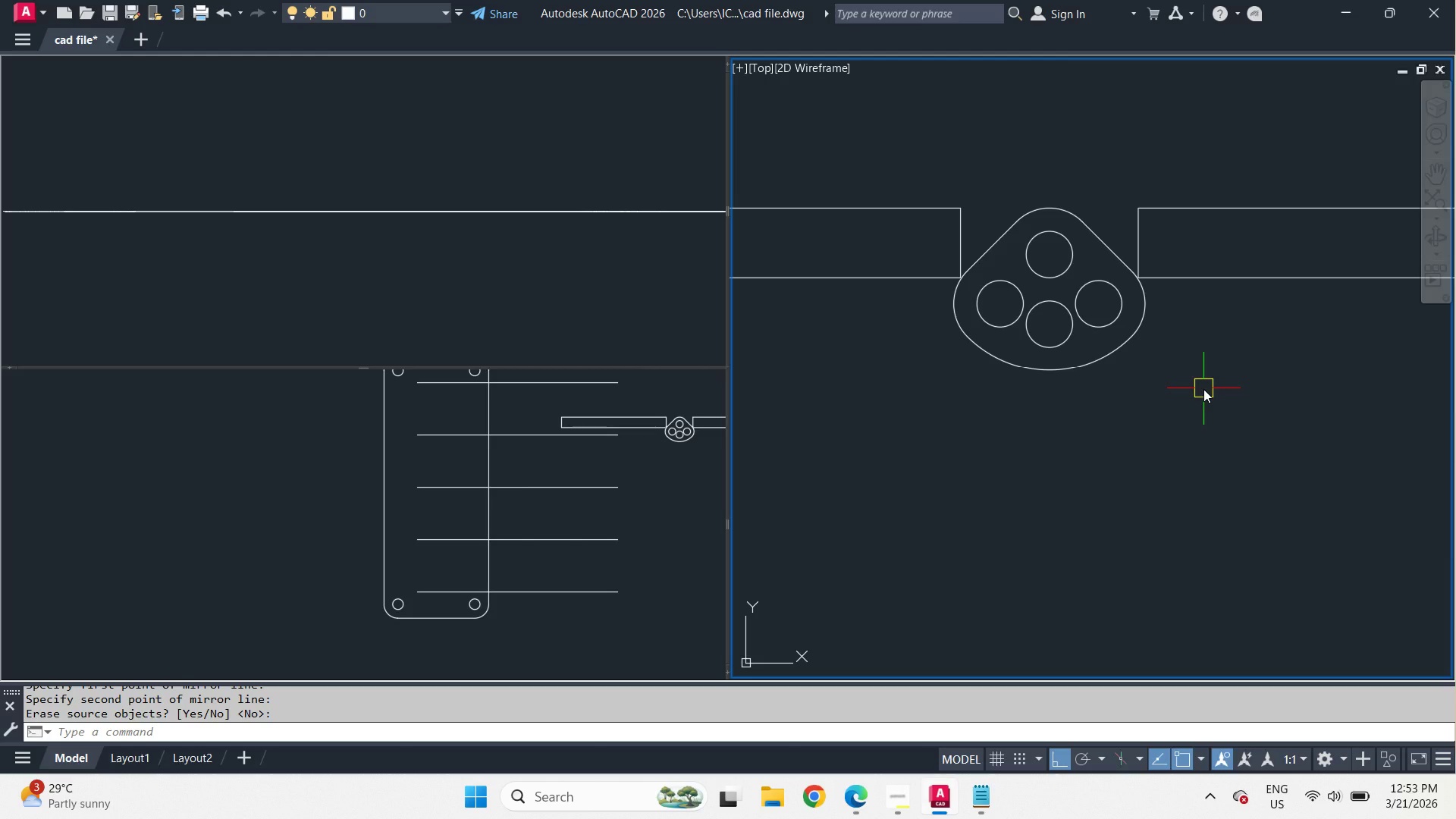 
wait(11.78)
 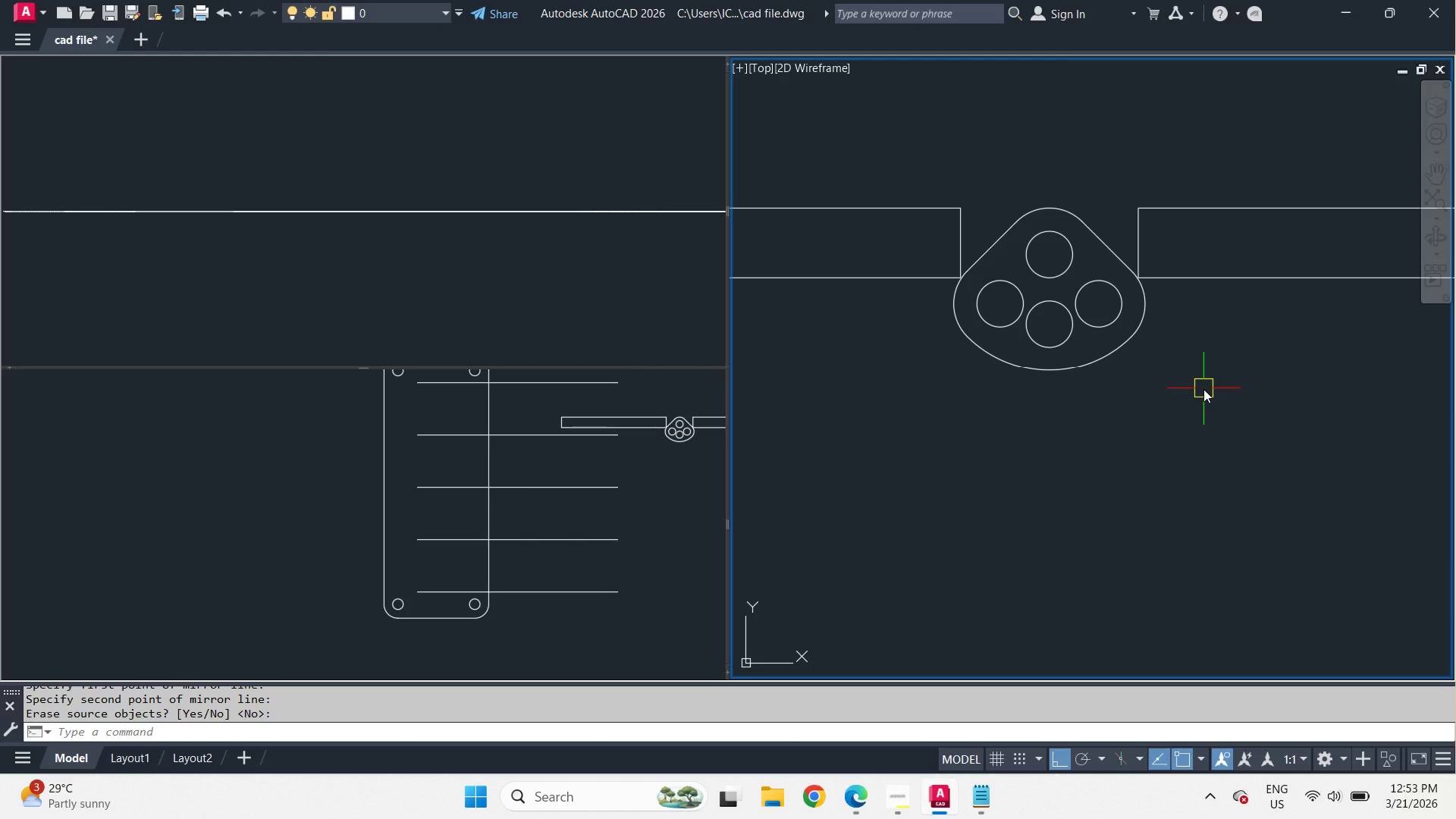 
scroll: coordinate [1176, 399], scroll_direction: down, amount: 6.0
 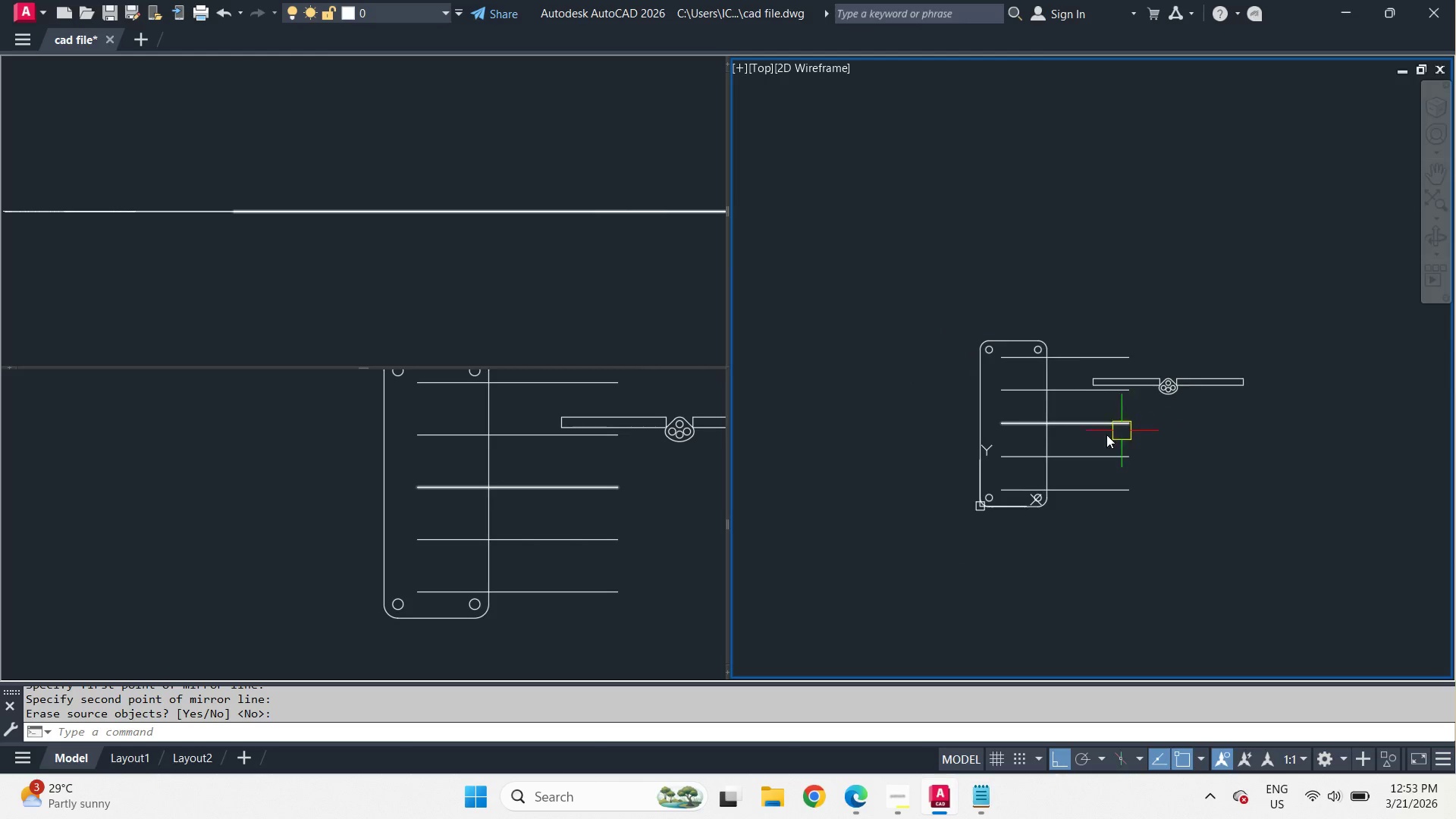 
scroll: coordinate [1106, 435], scroll_direction: up, amount: 2.0
 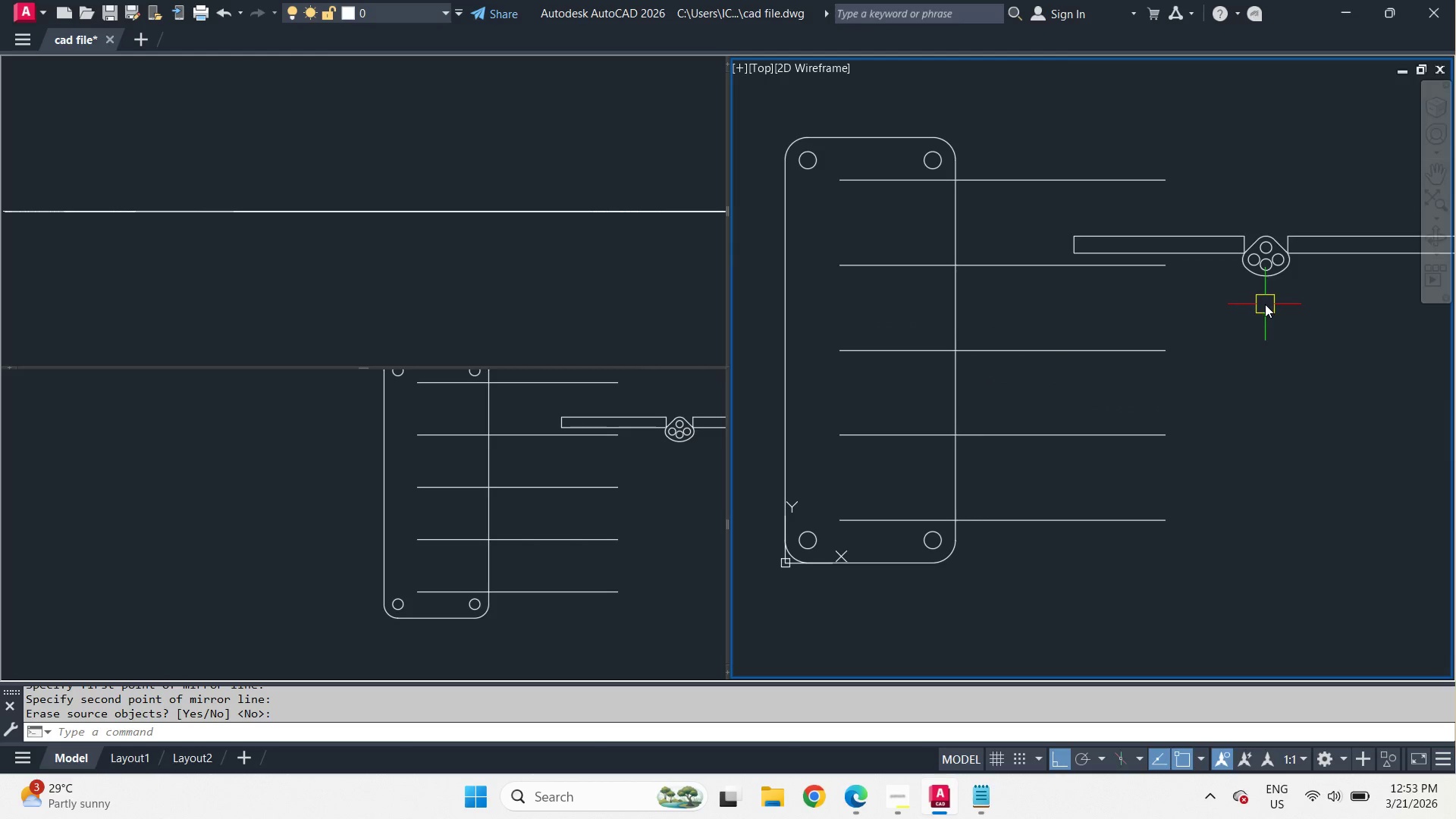 
left_click_drag(start_coordinate=[981, 223], to_coordinate=[1030, 238])
 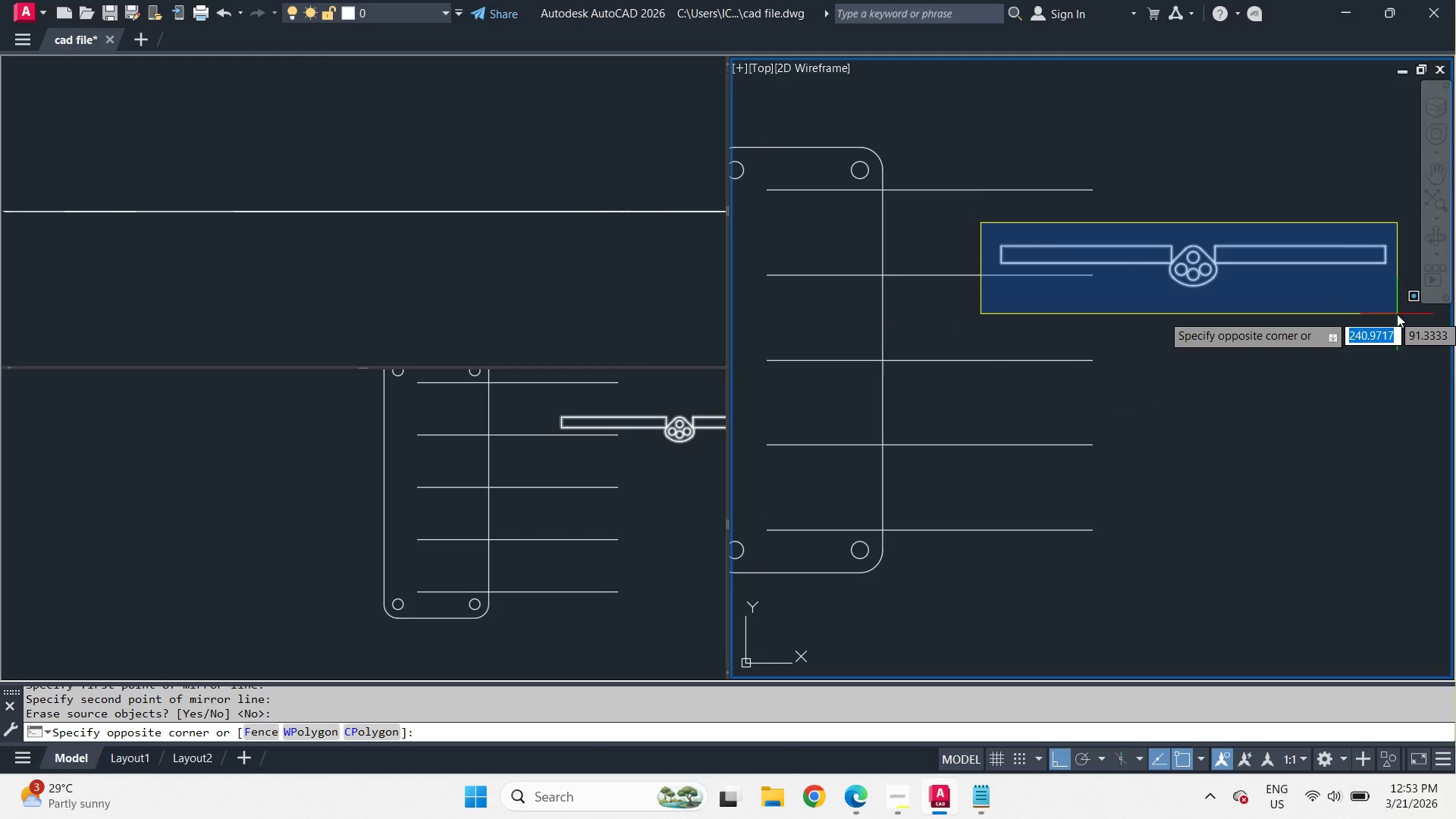 
left_click([1397, 314])
 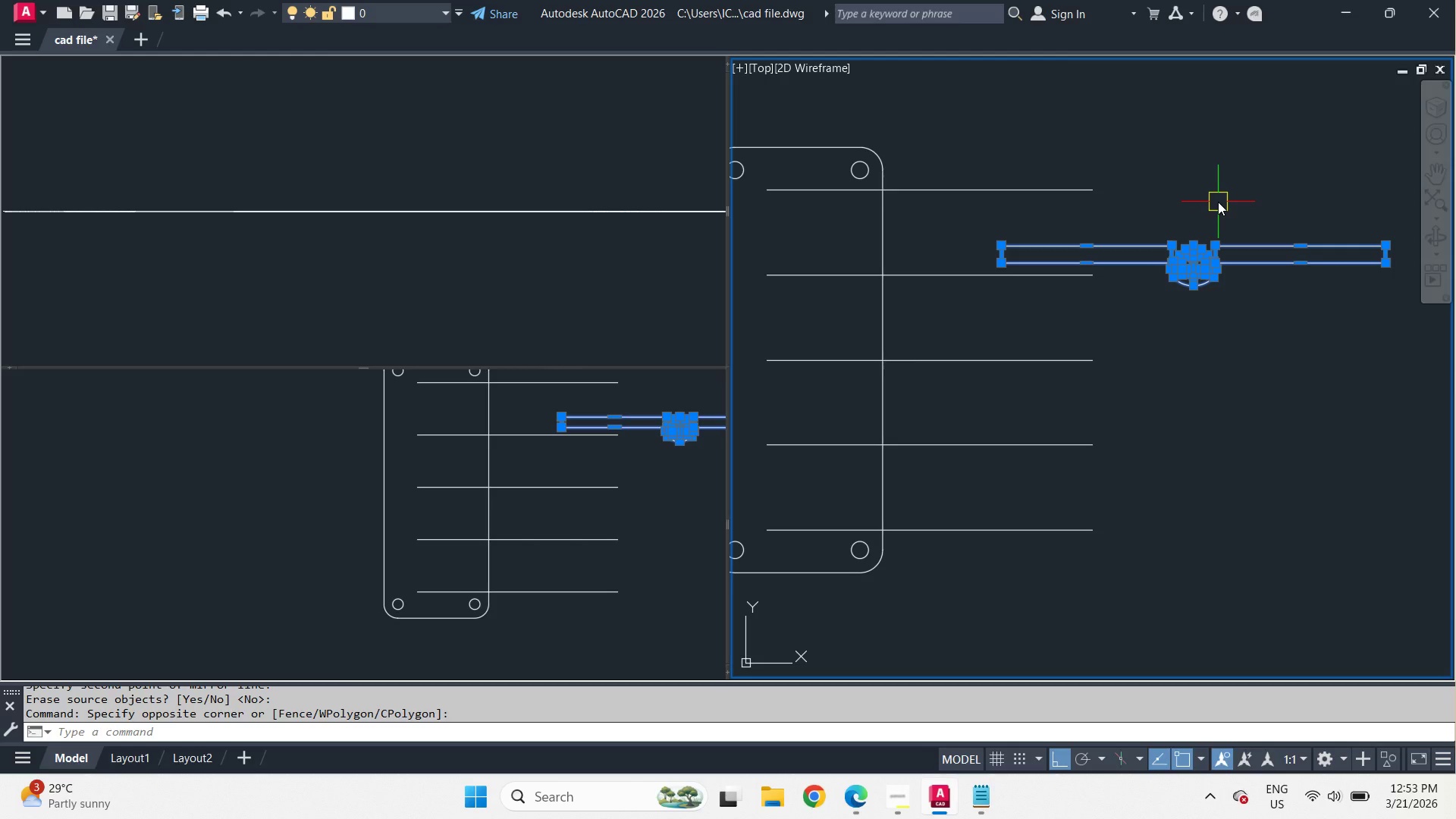 
key(M)
 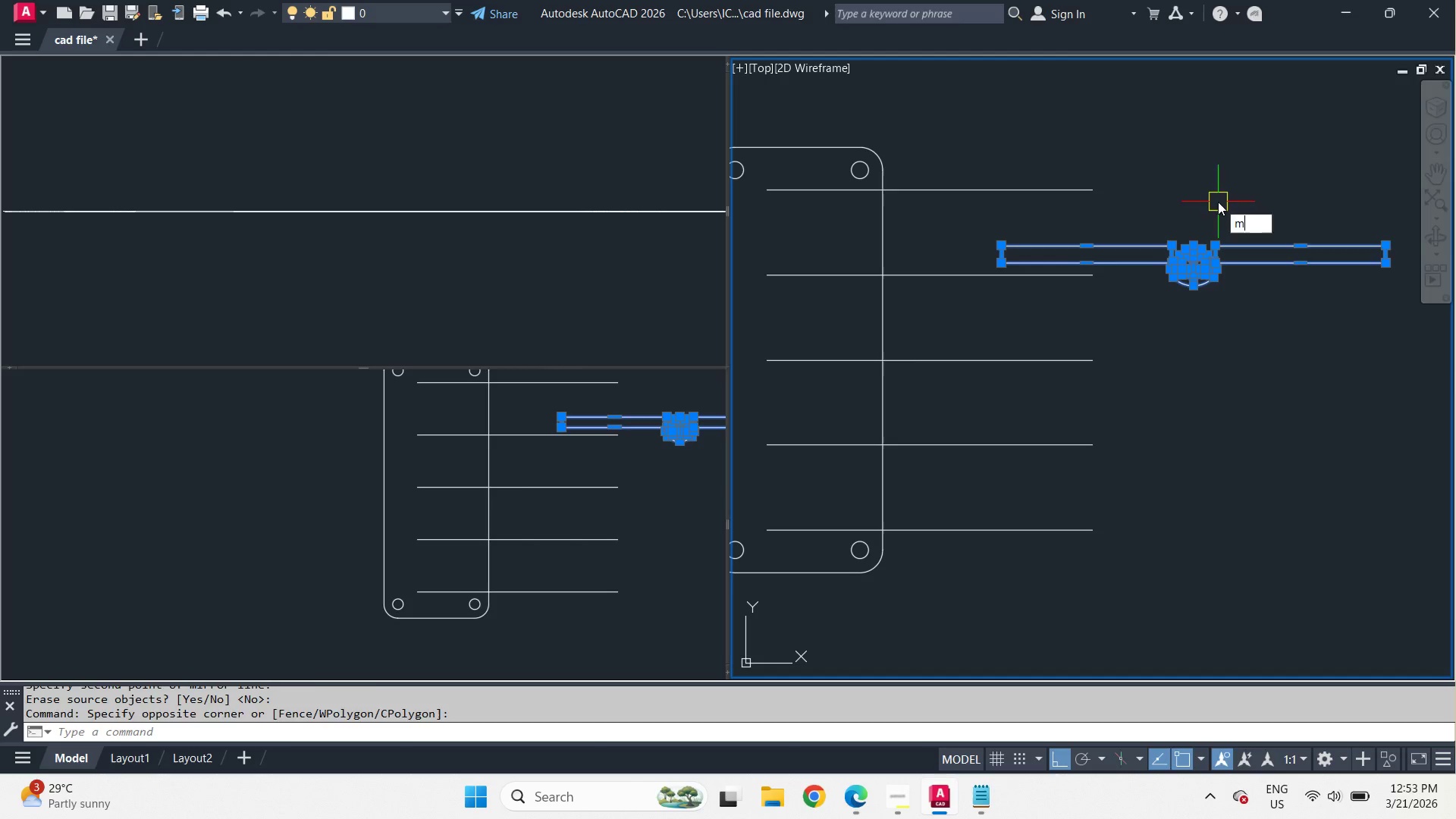 
key(Space)
 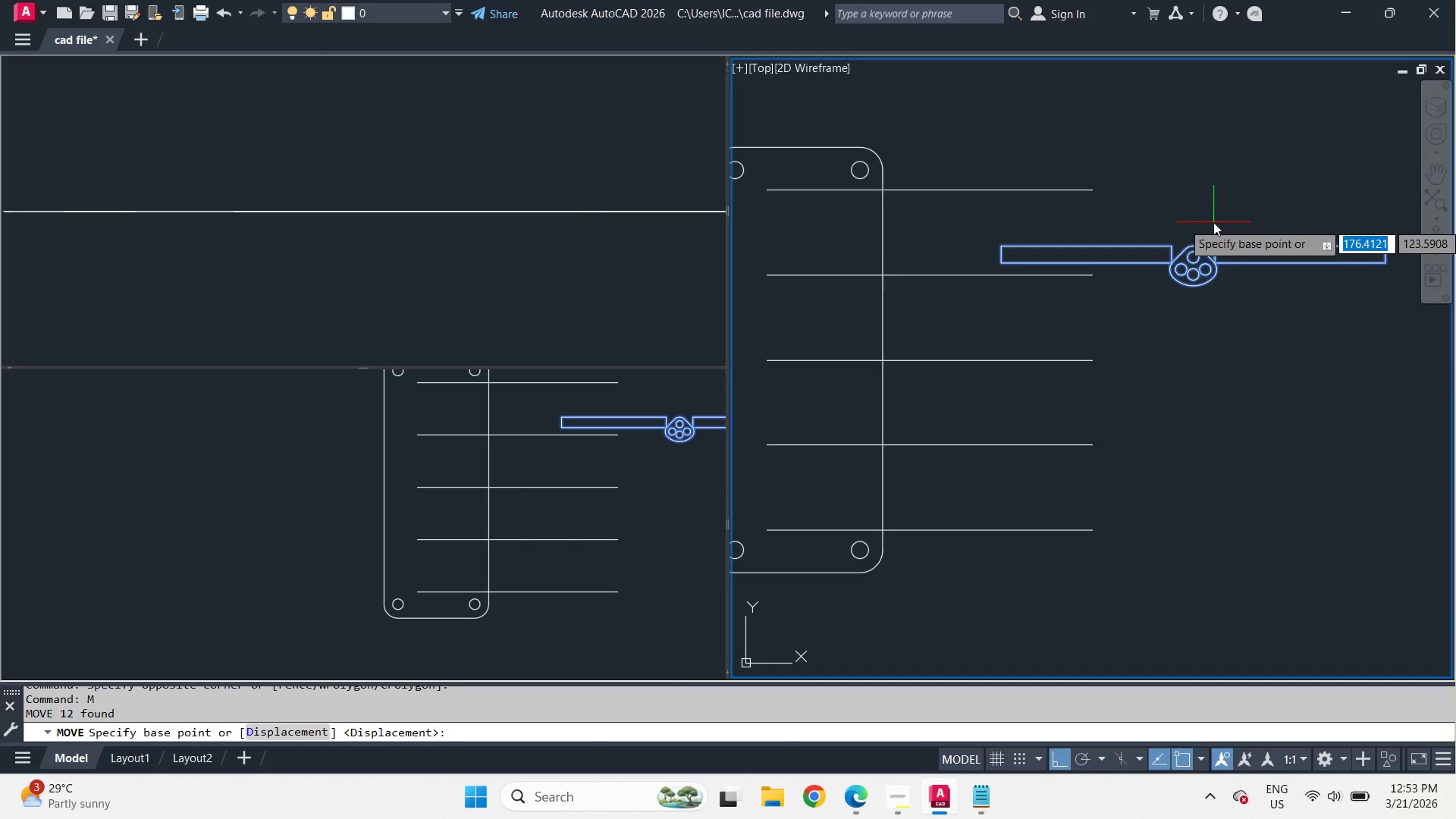 
scroll: coordinate [1212, 224], scroll_direction: up, amount: 1.0
 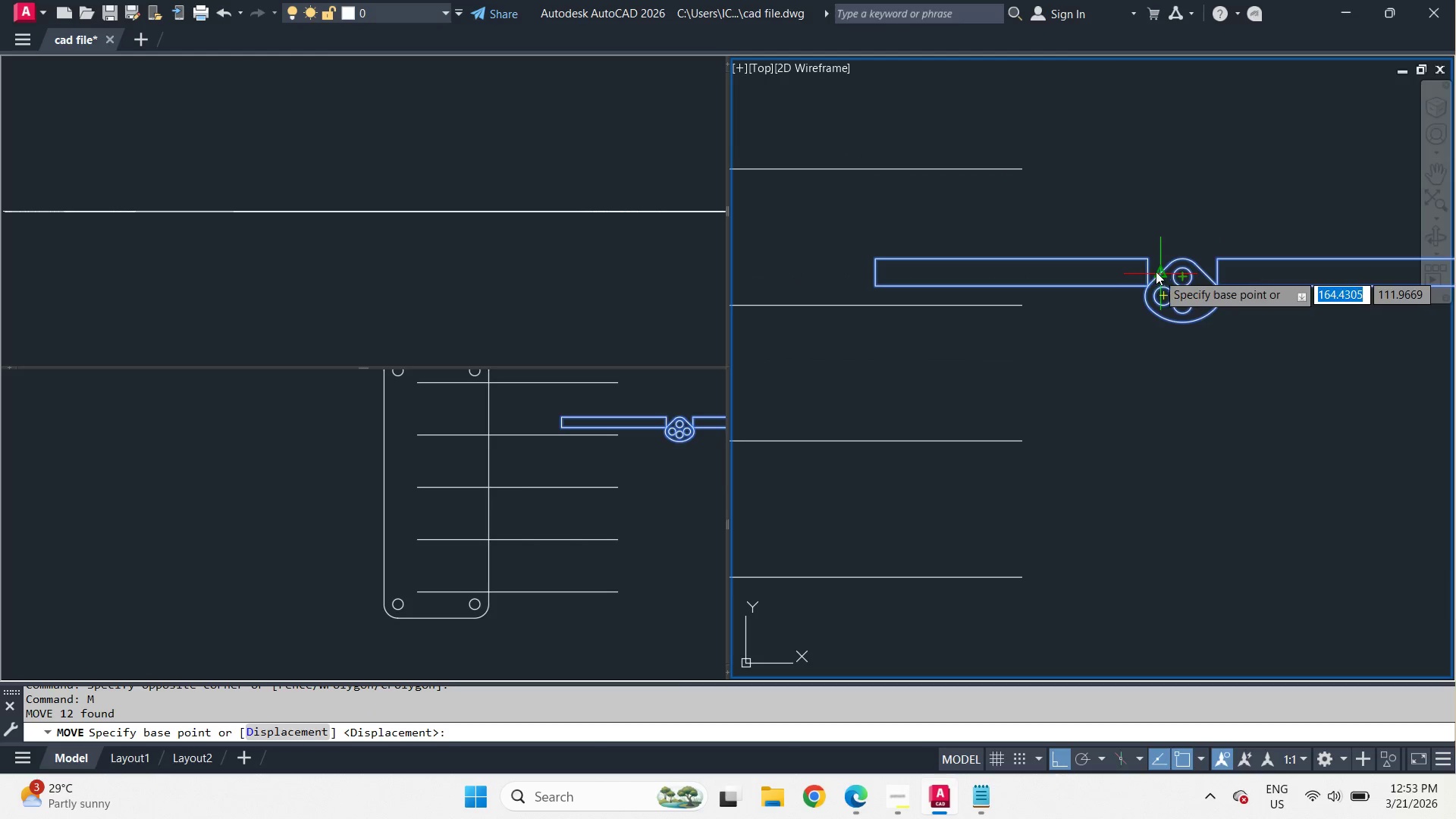 
left_click([1152, 269])
 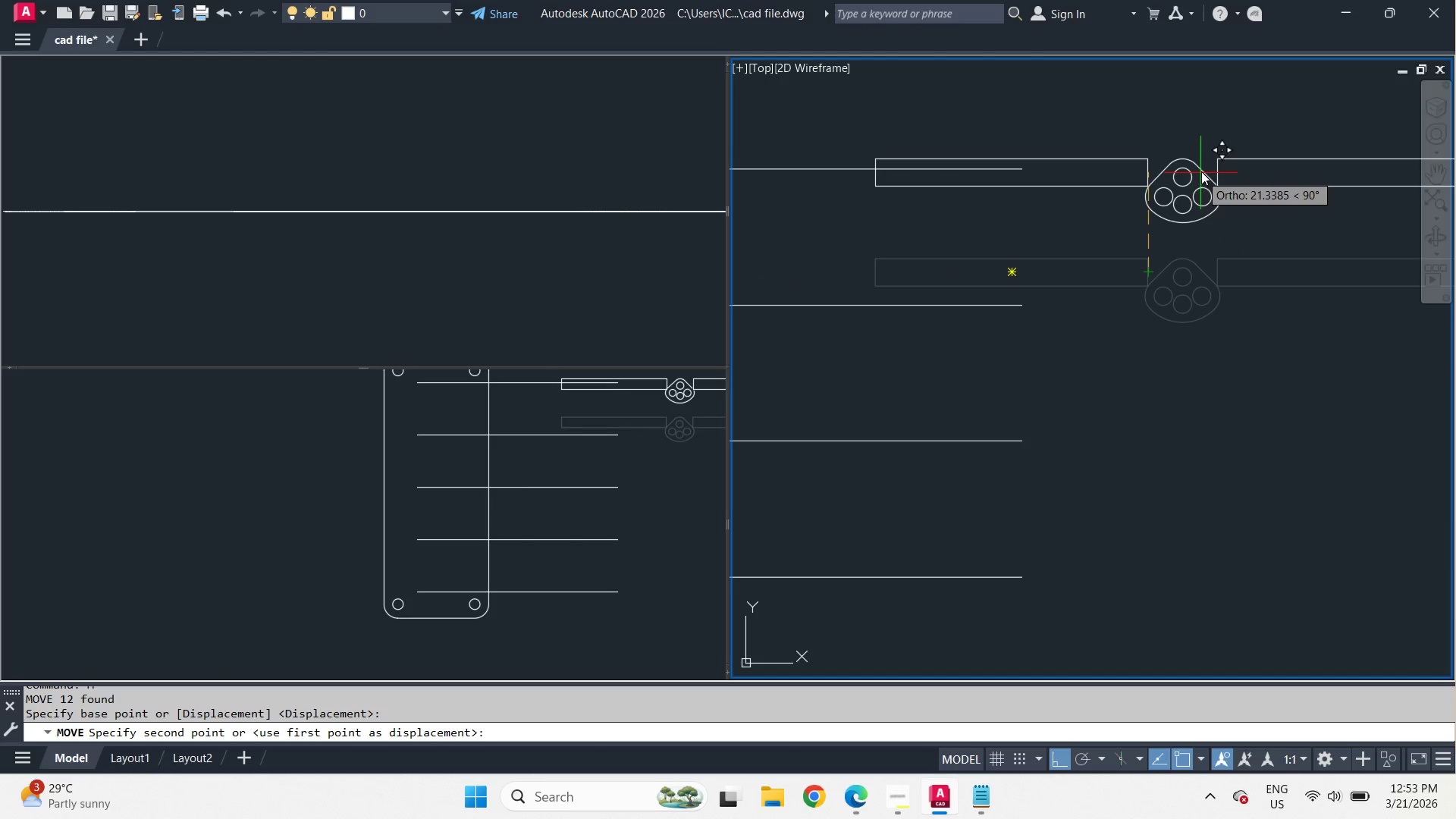 
hold_key(key=ShiftLeft, duration=0.38)
right_click([1112, 220])
 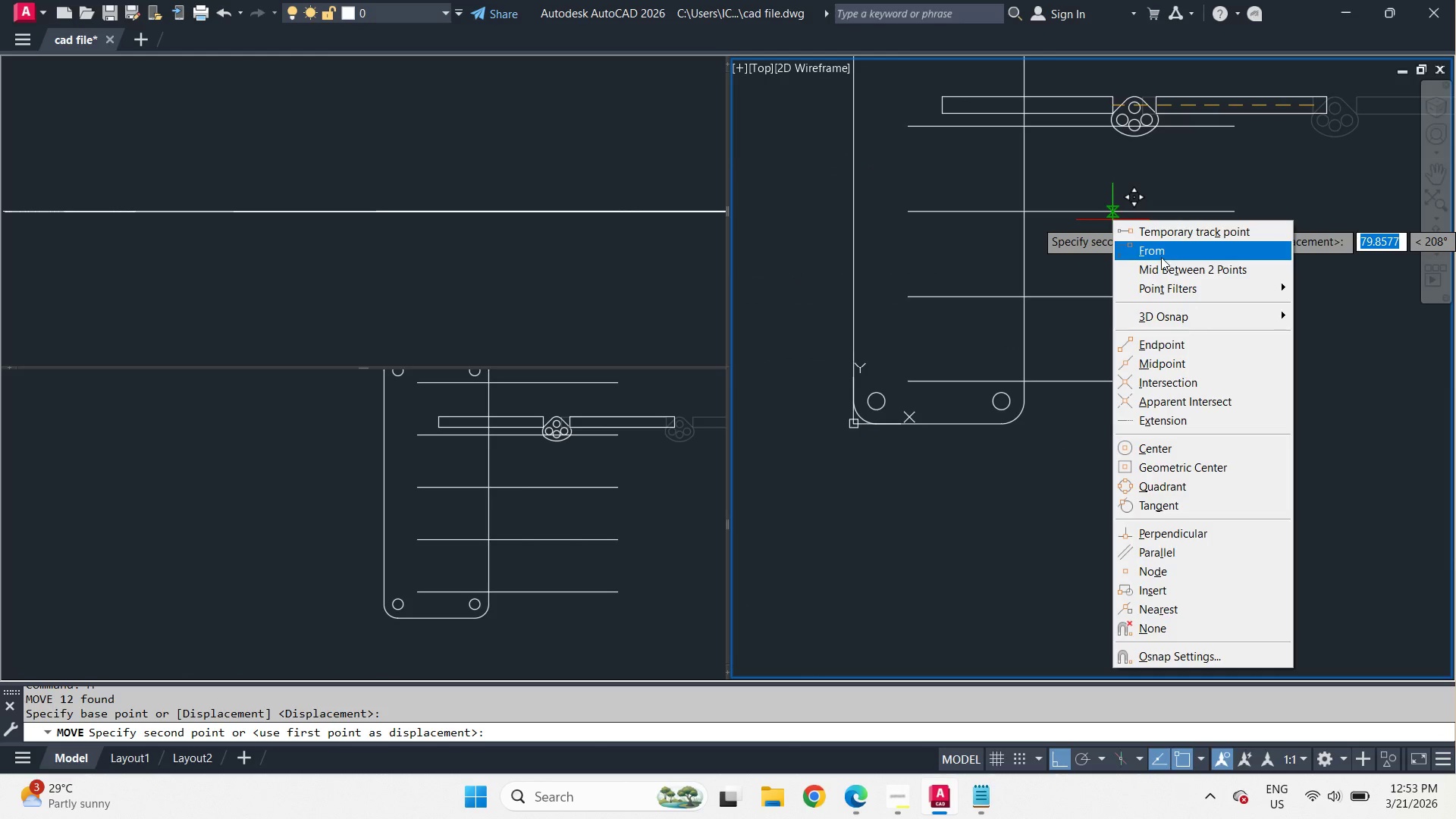 
scroll: coordinate [1113, 241], scroll_direction: down, amount: 1.0
 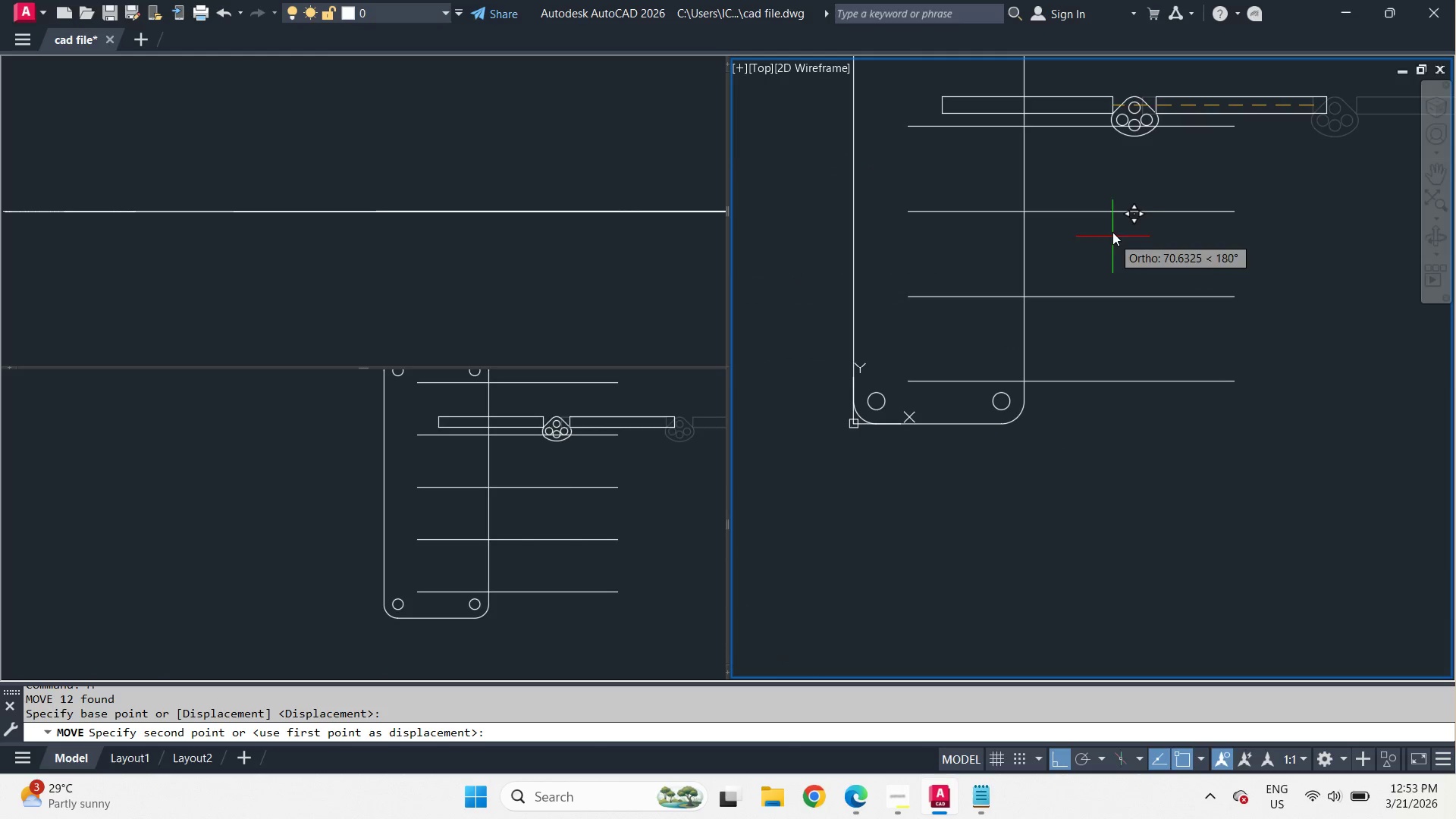 
left_click([1161, 257])
 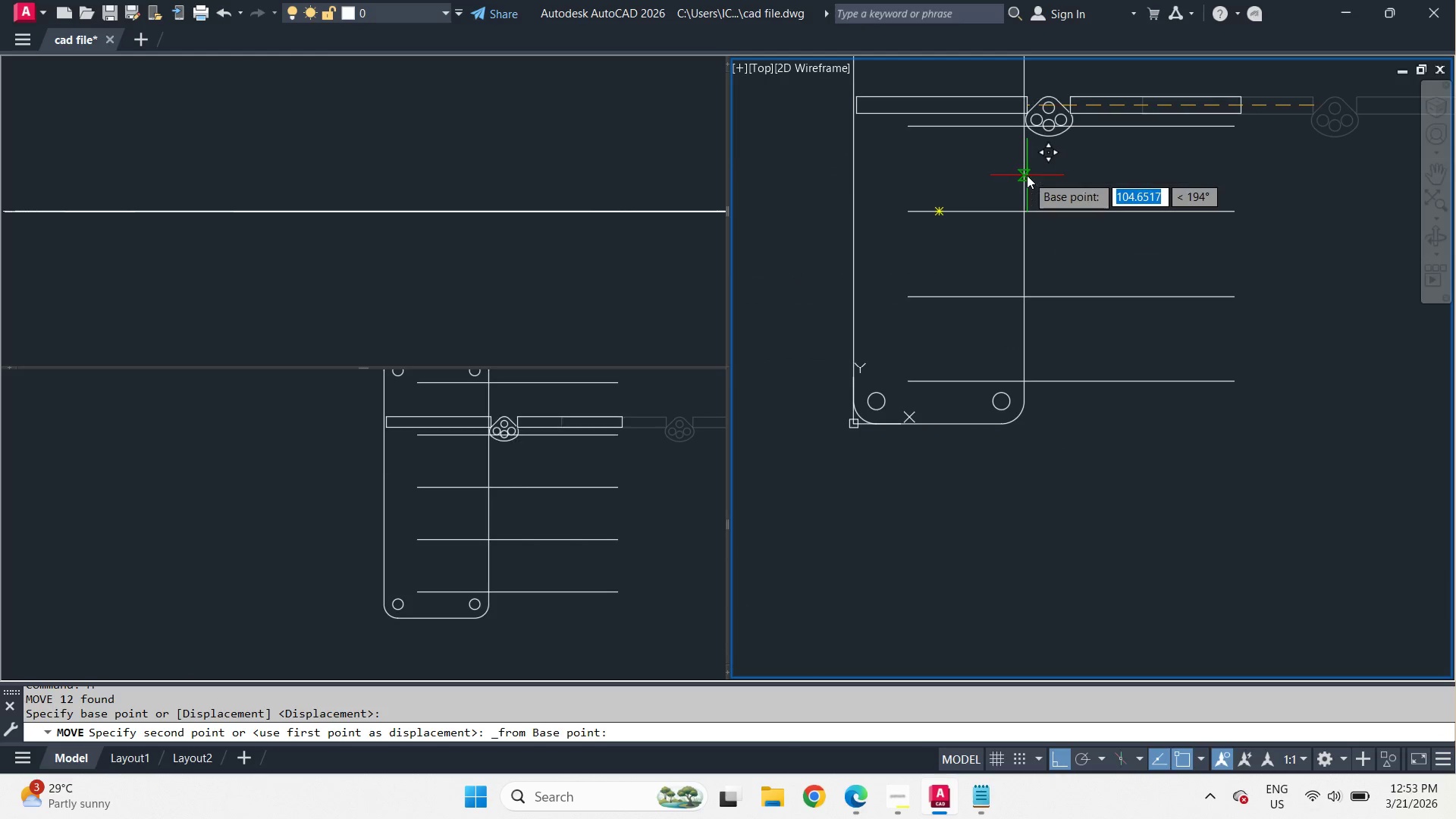 
left_click_drag(start_coordinate=[1027, 175], to_coordinate=[1027, 184])
 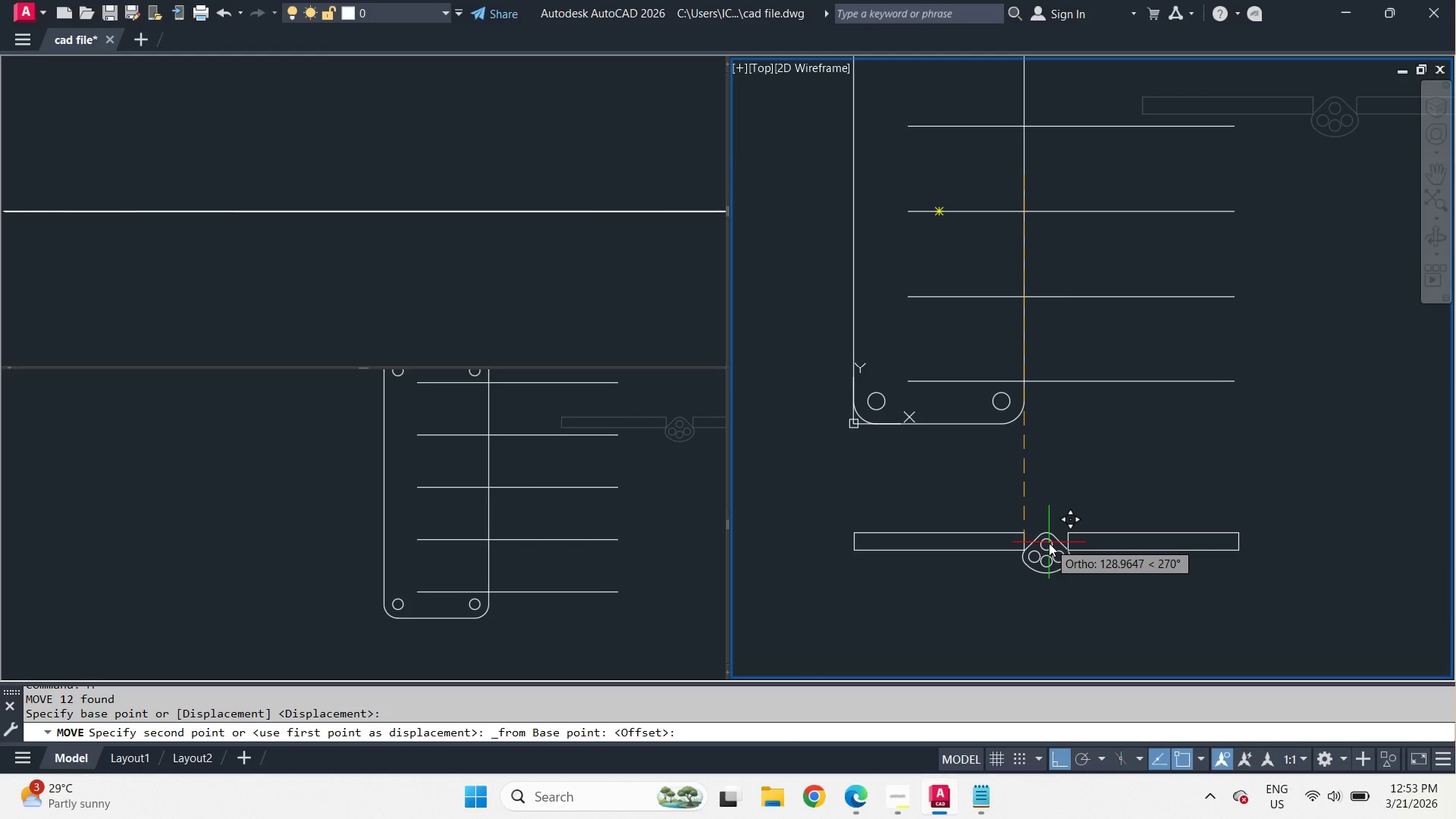 
left_click([1049, 547])
 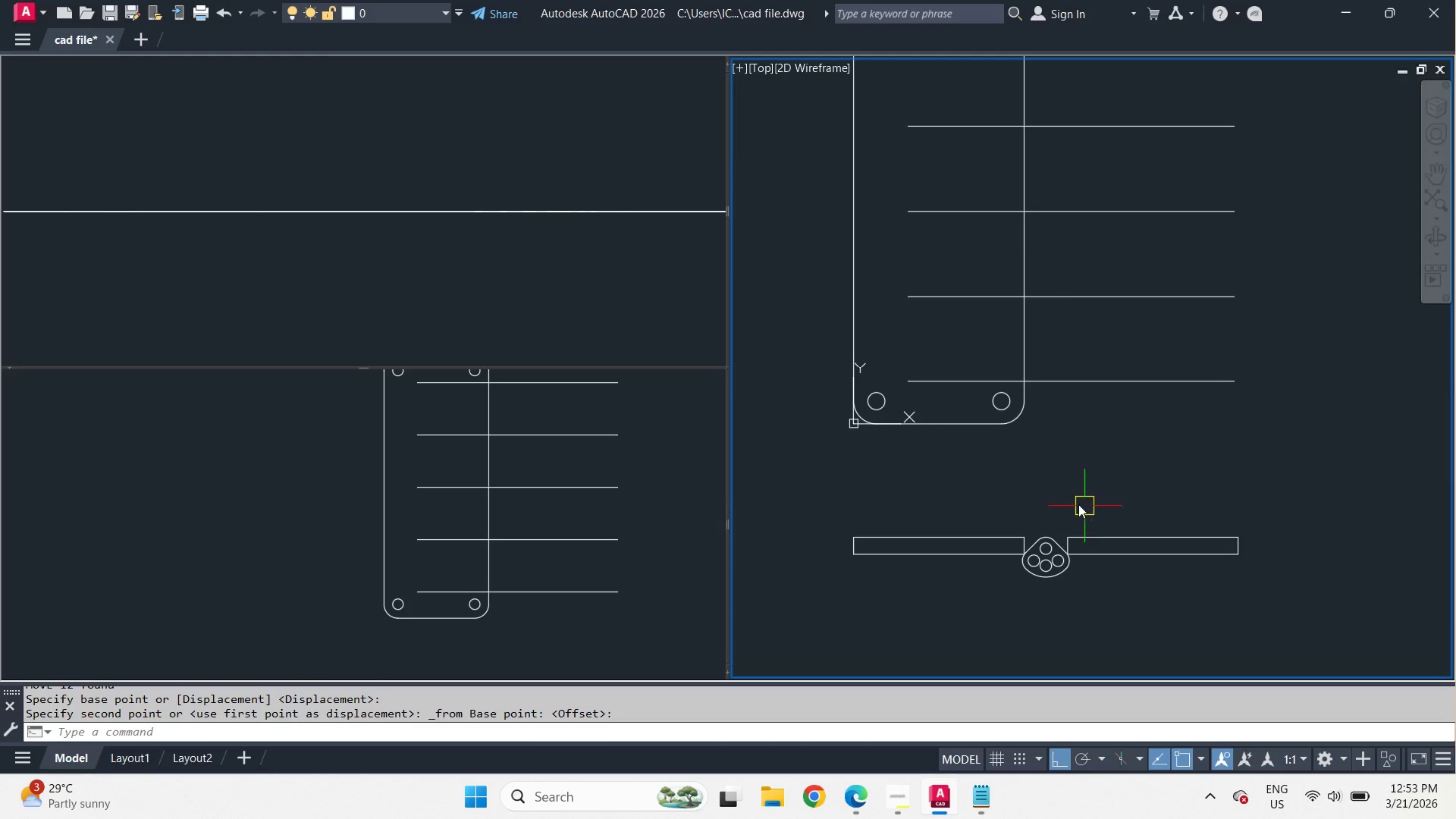 
scroll: coordinate [1052, 468], scroll_direction: up, amount: 1.0
 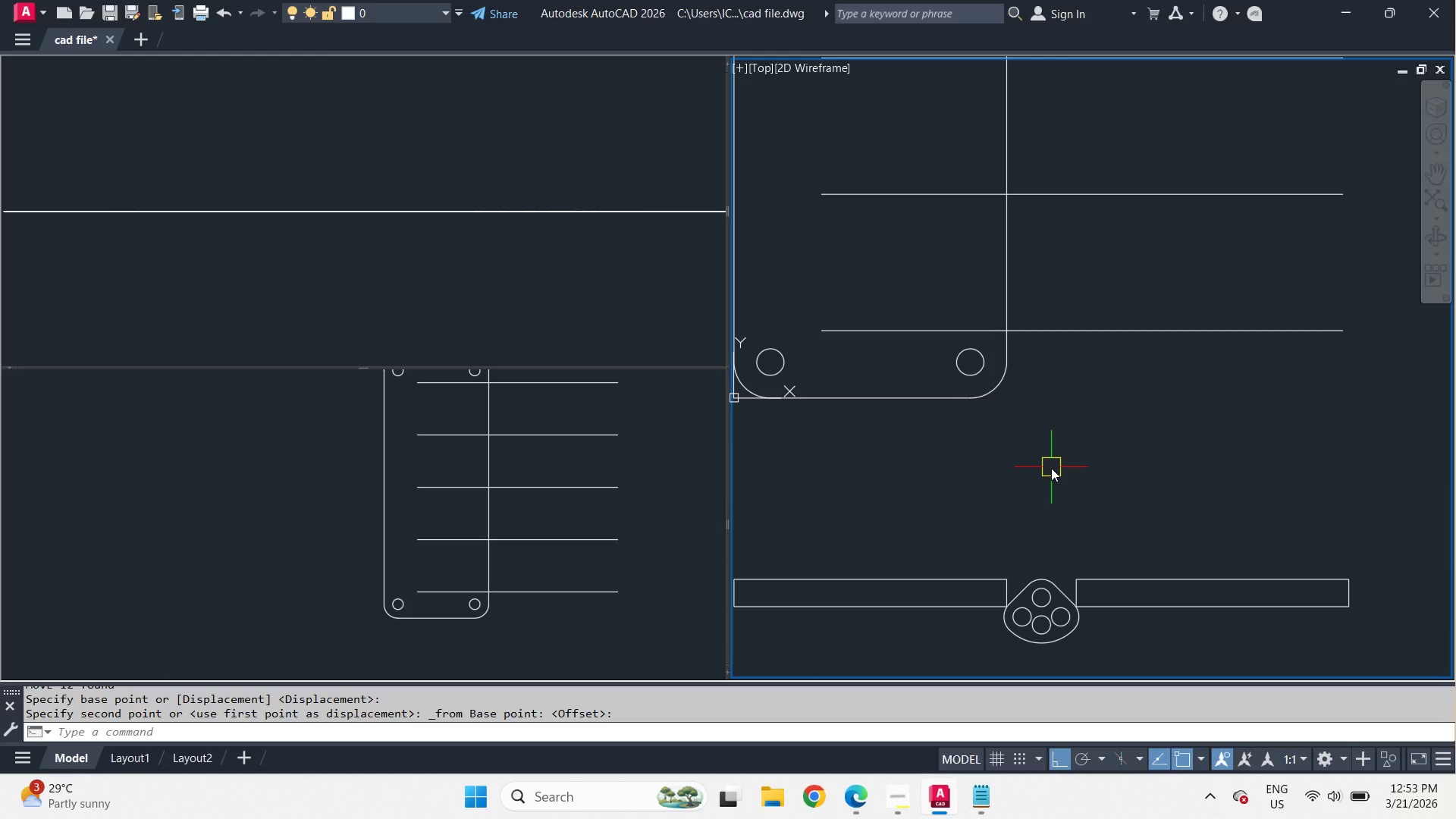 
key(O)
 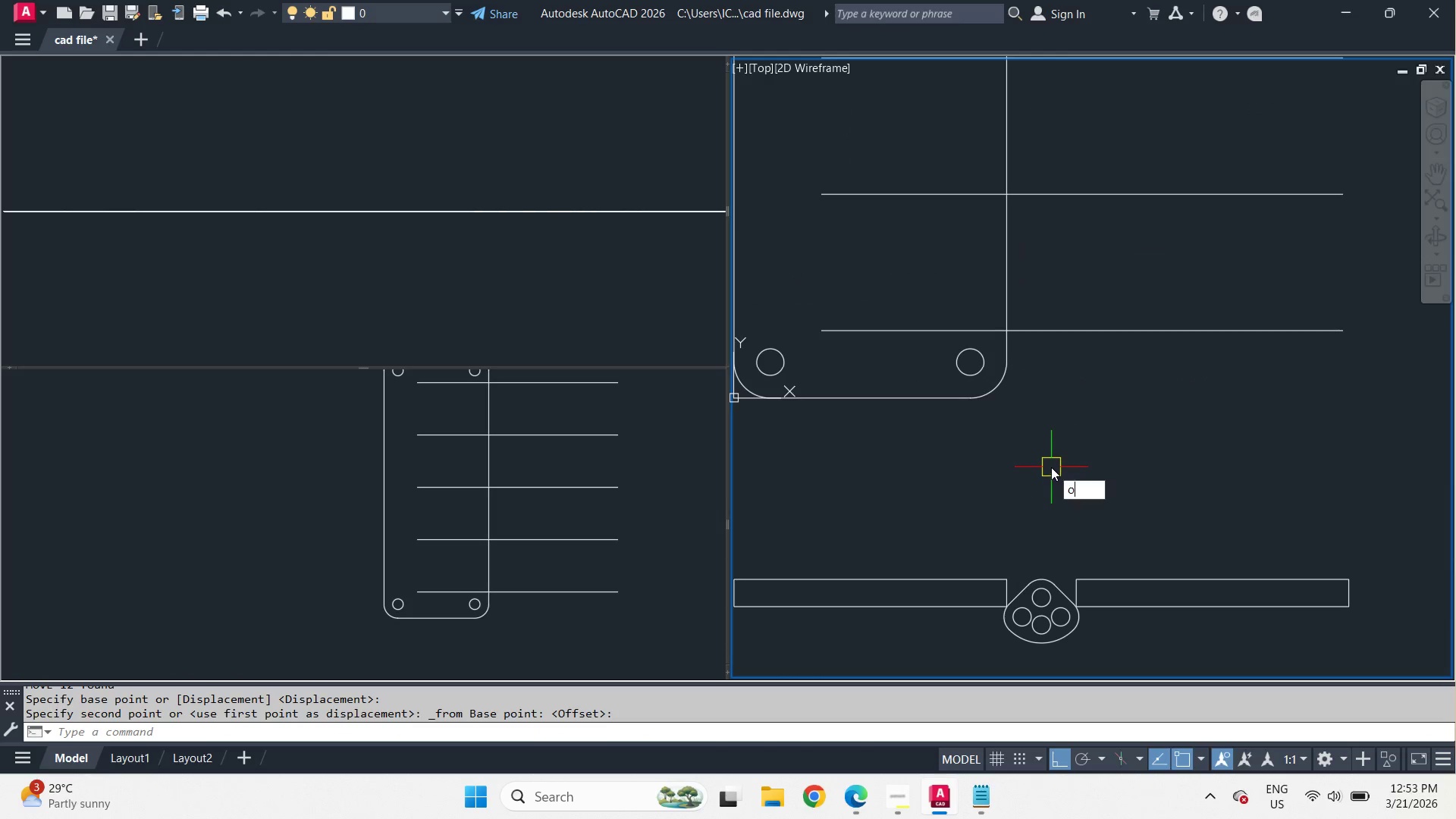 
key(Space)
 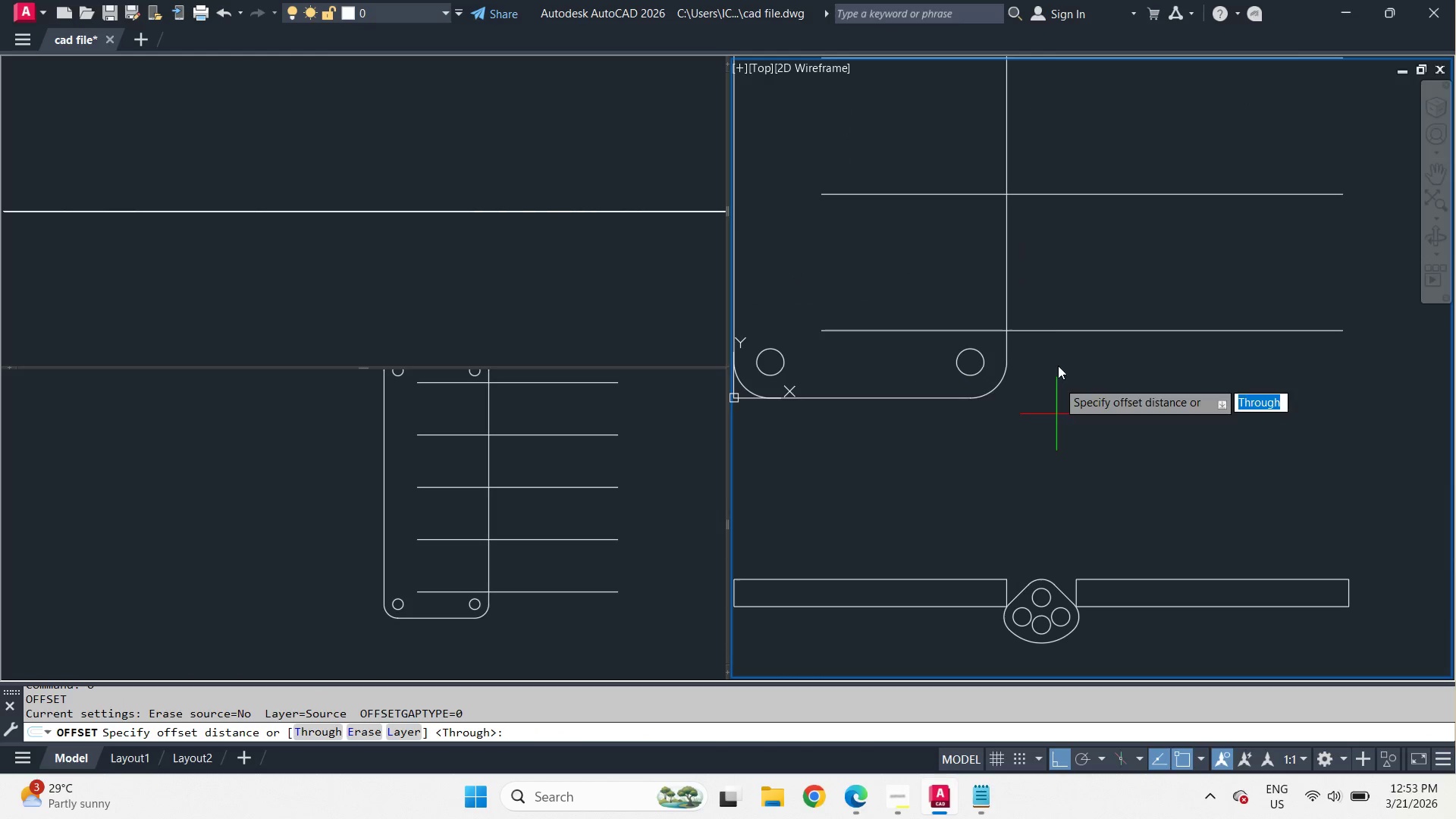 
key(T)
 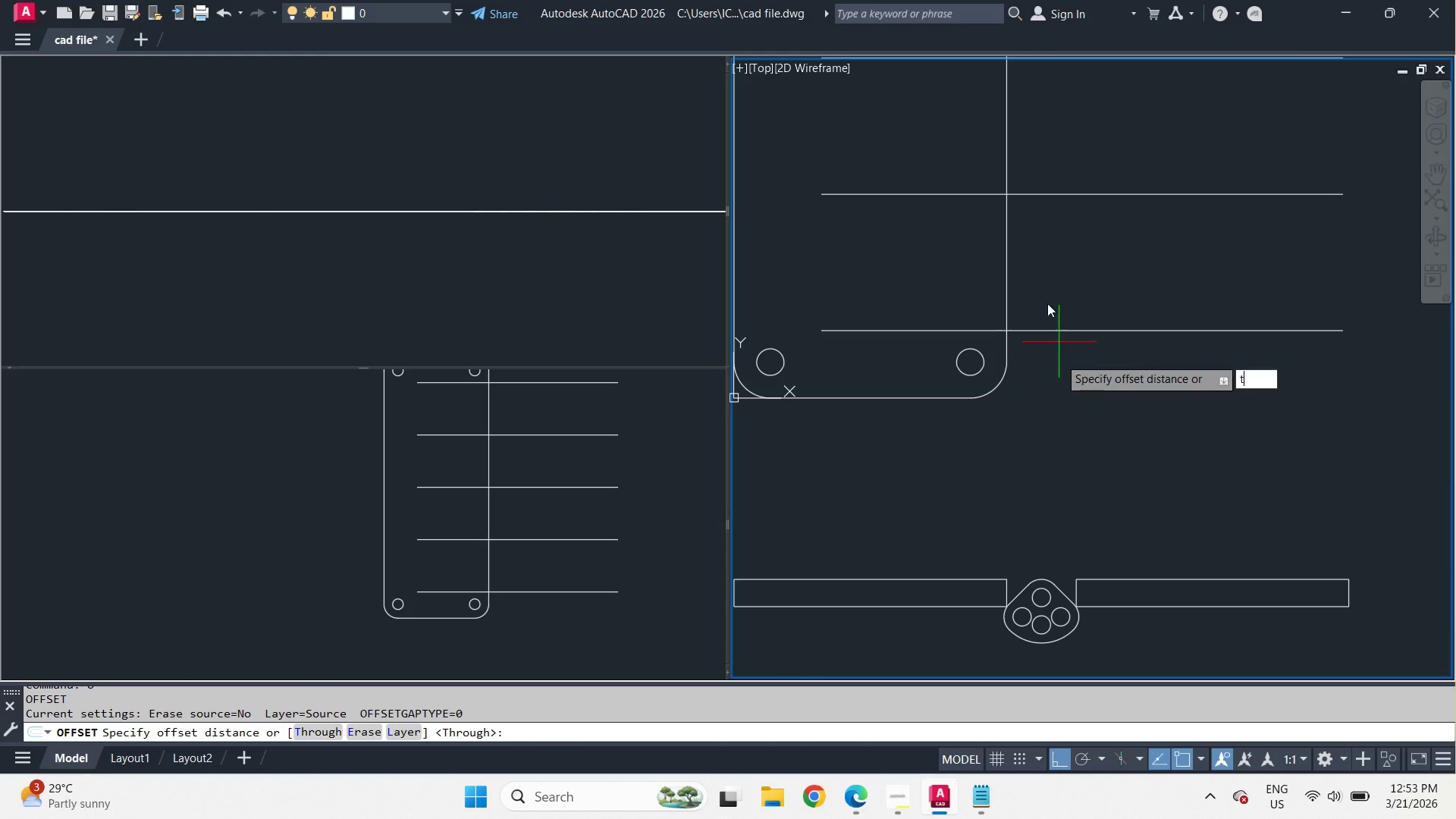 
key(Space)
 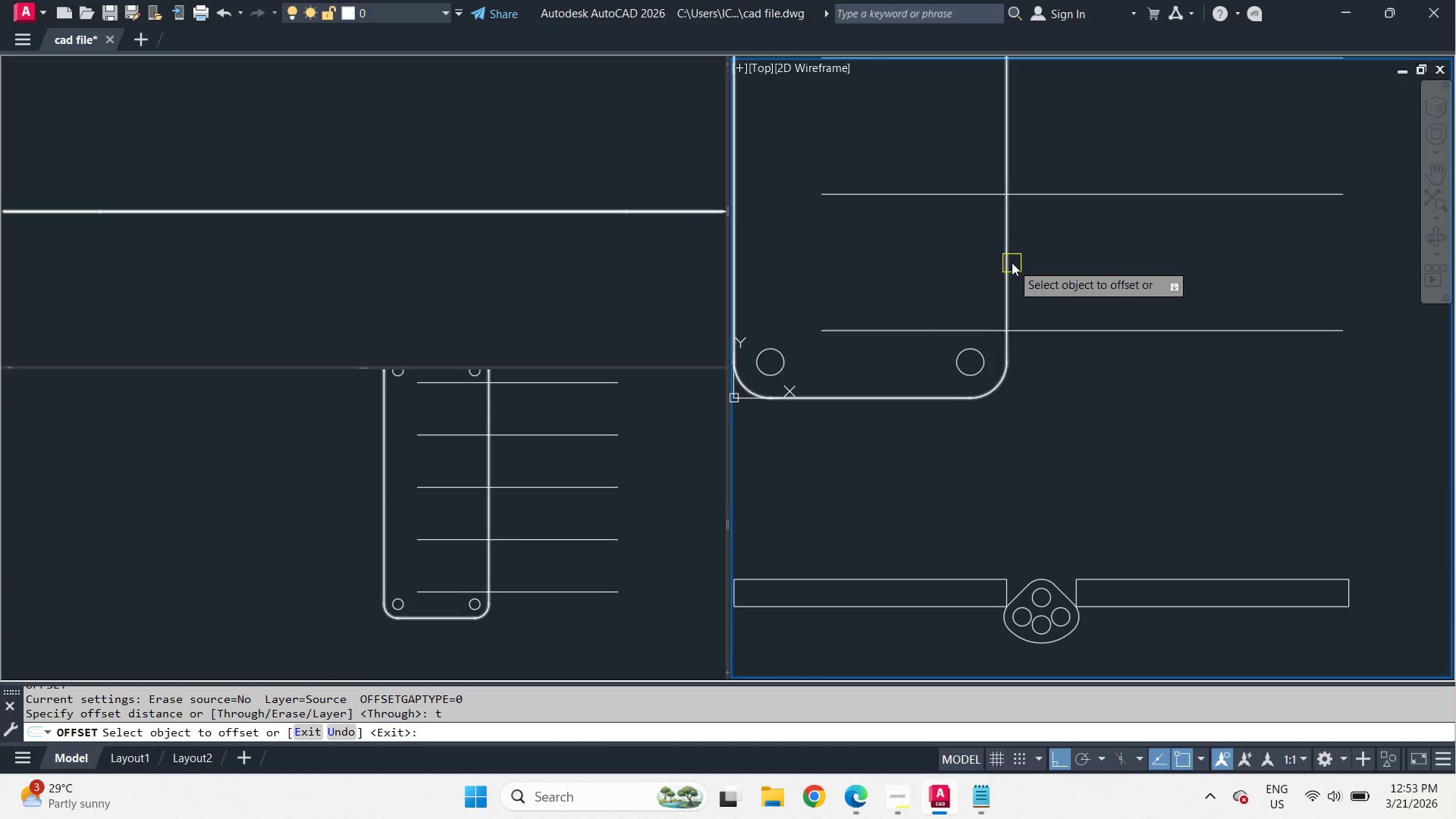 
left_click_drag(start_coordinate=[1012, 262], to_coordinate=[1021, 264])
 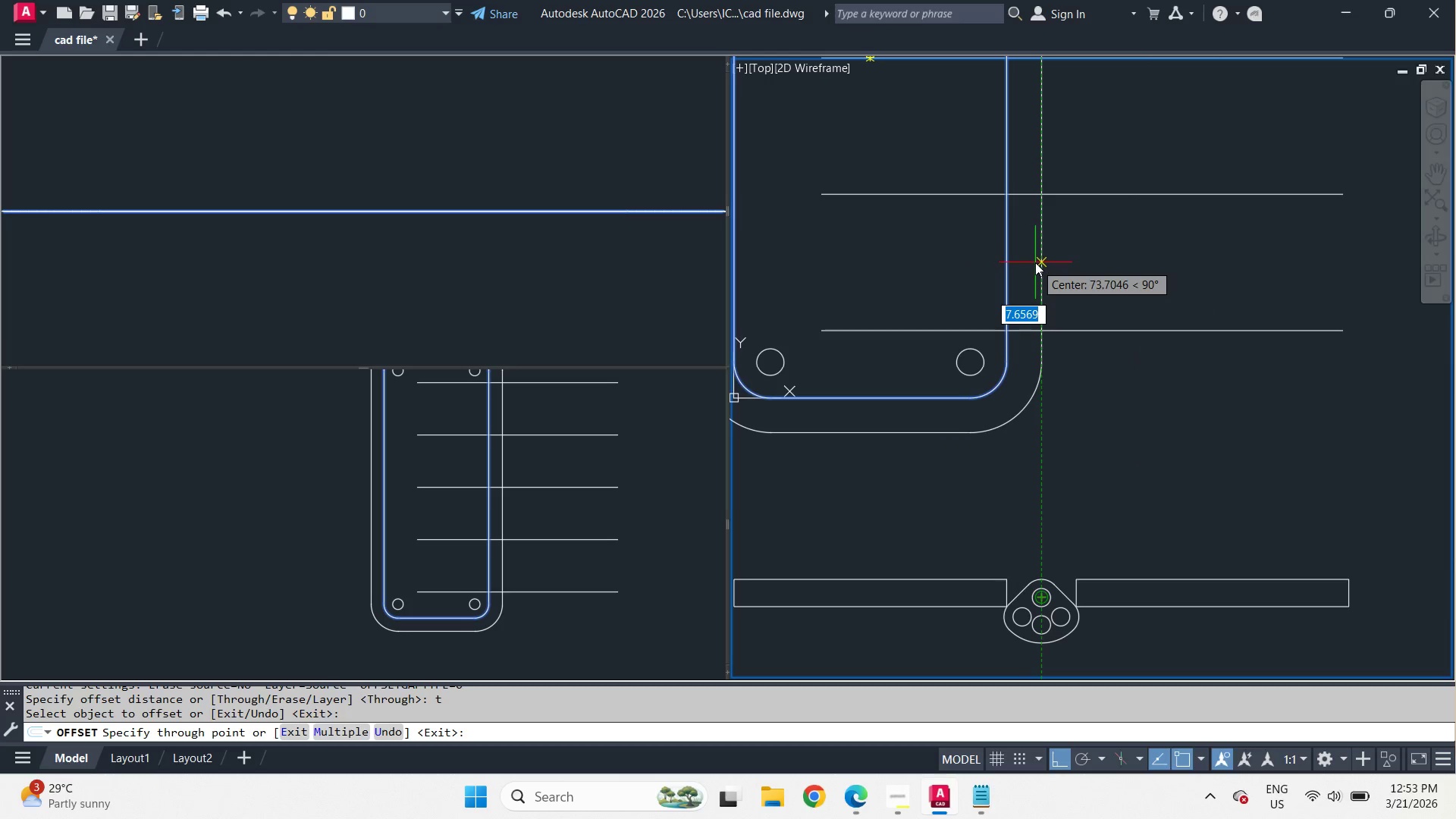 
left_click([1035, 262])
 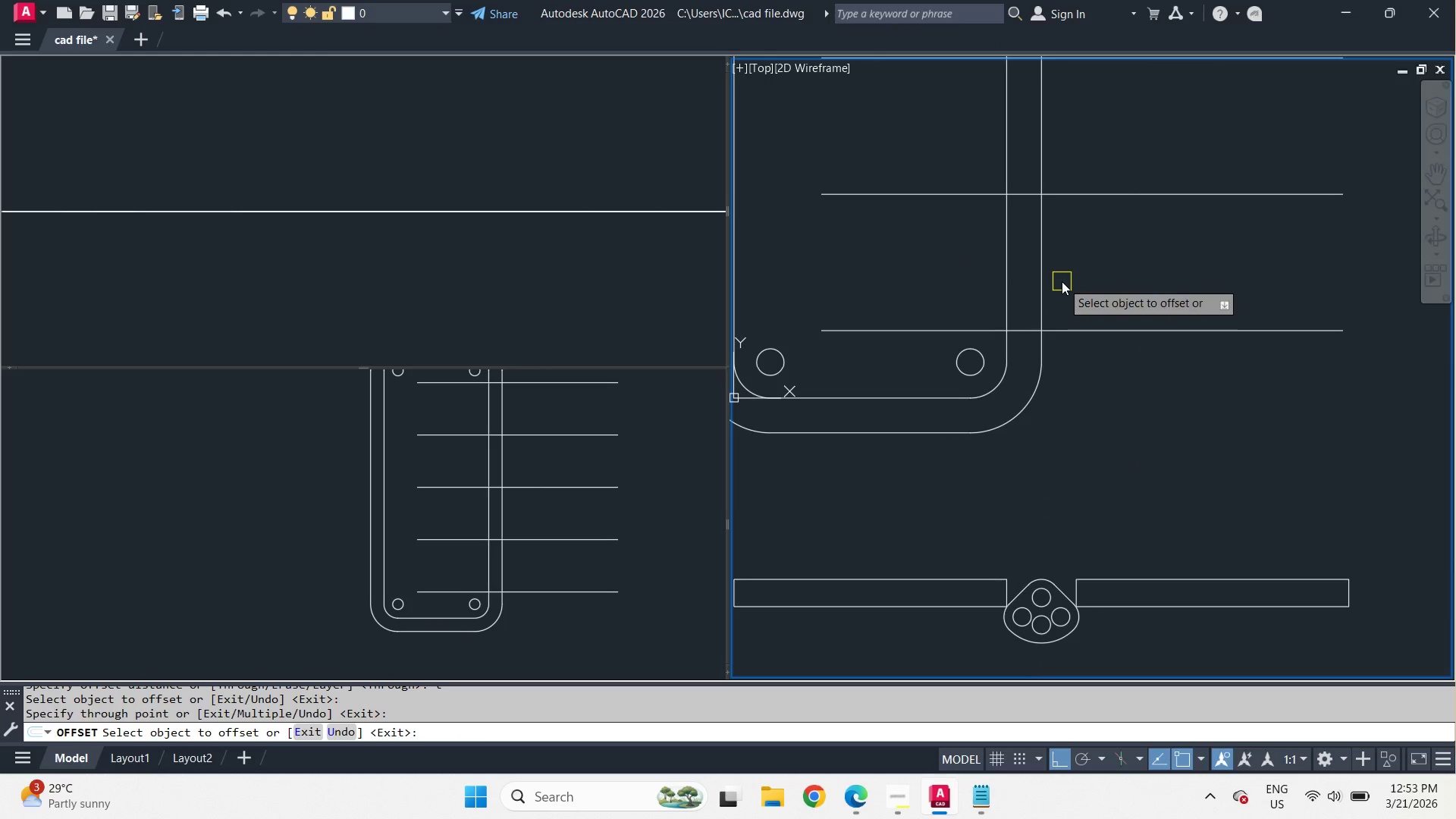 
type( fi )
 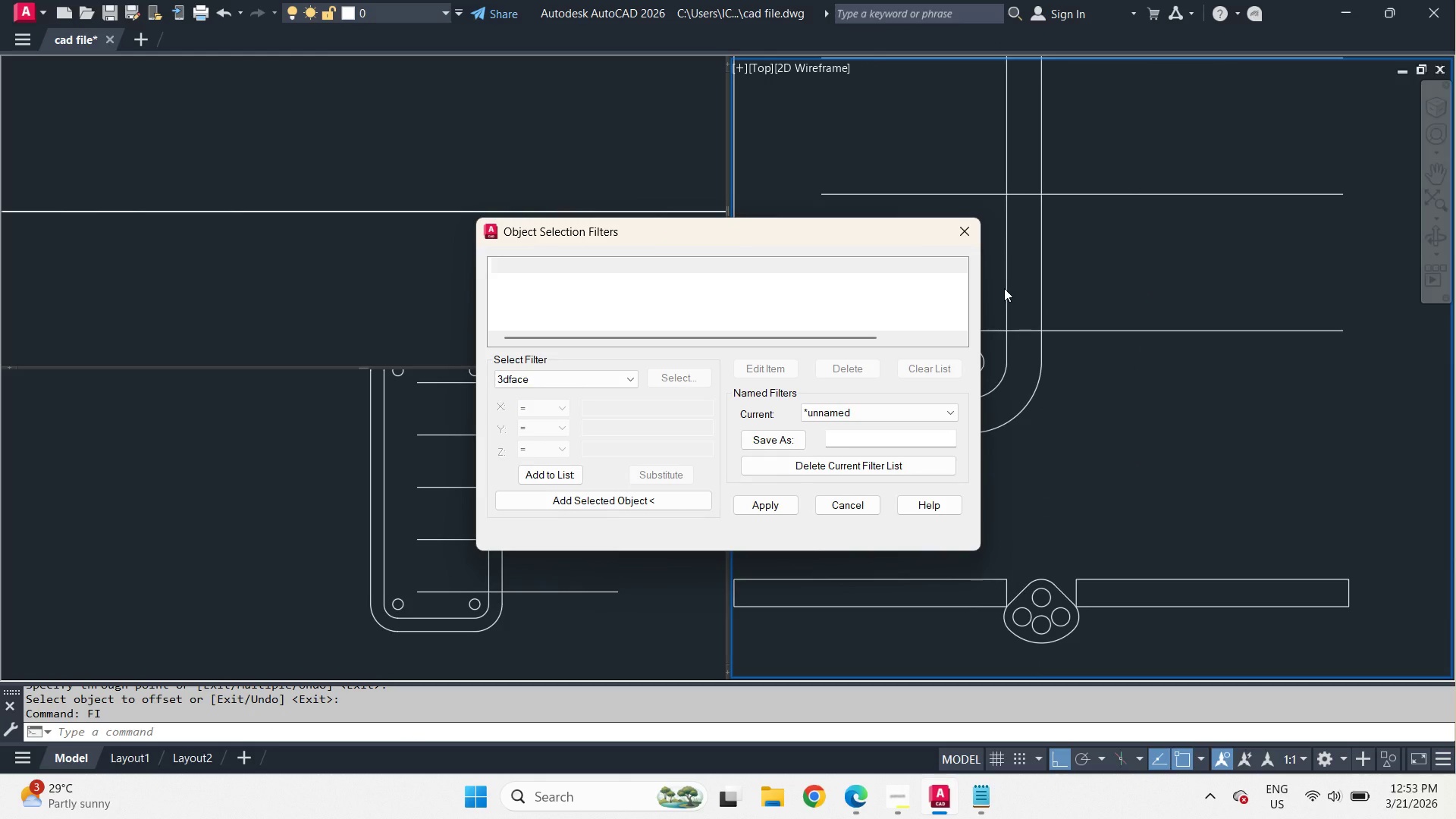 
key(Escape)
type(di )
 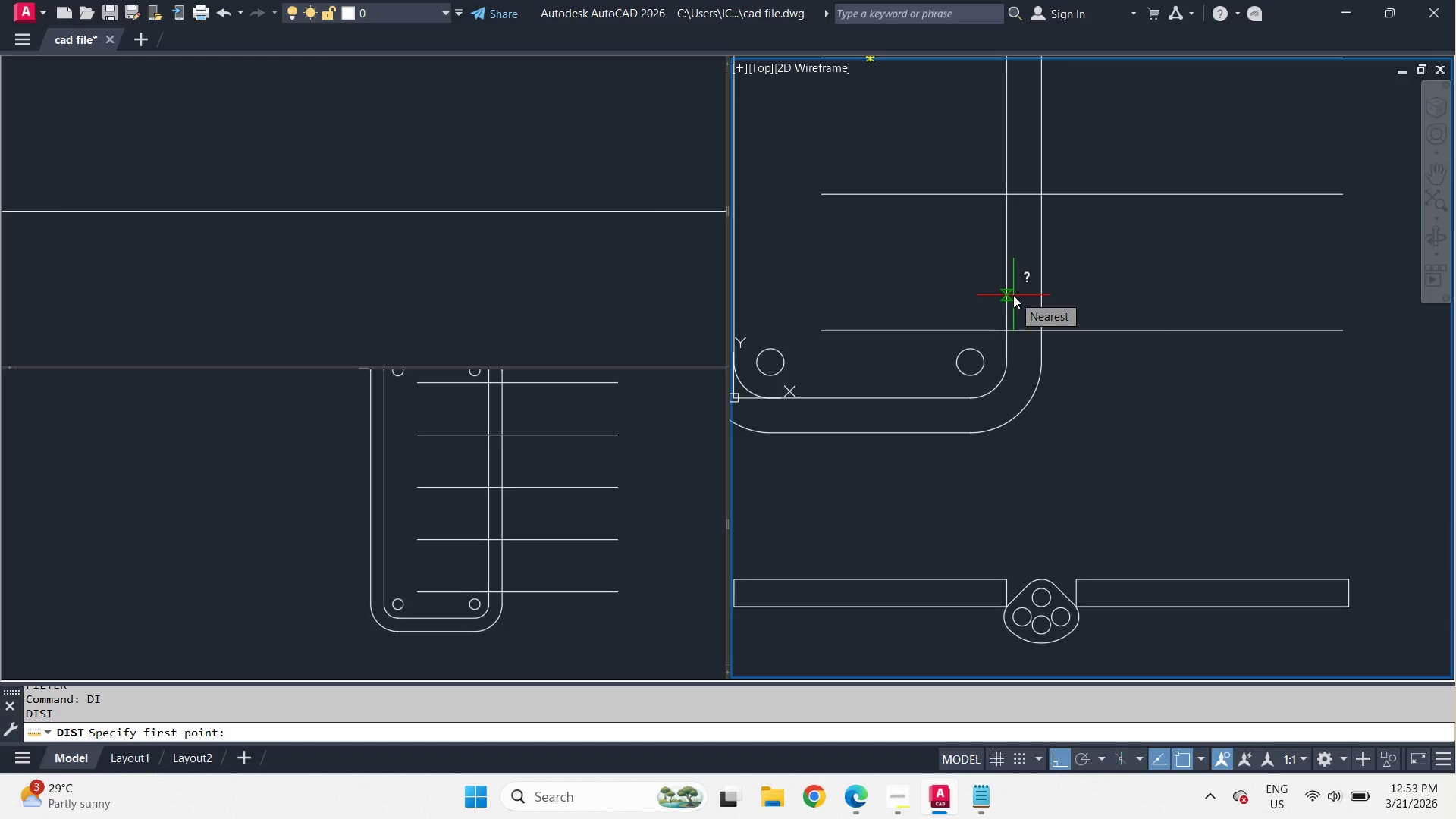 
left_click([1013, 295])
 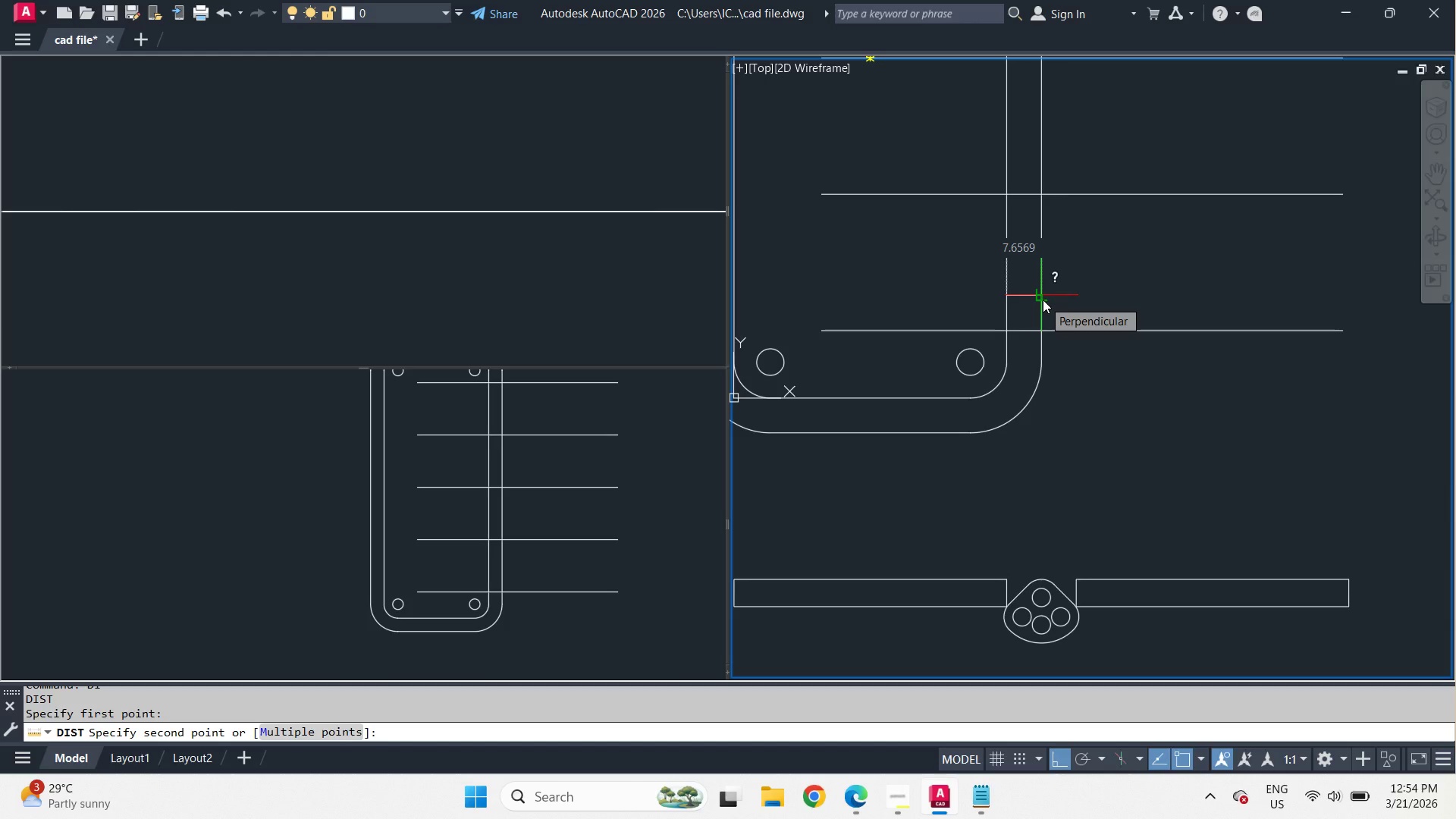 
wait(34.2)
 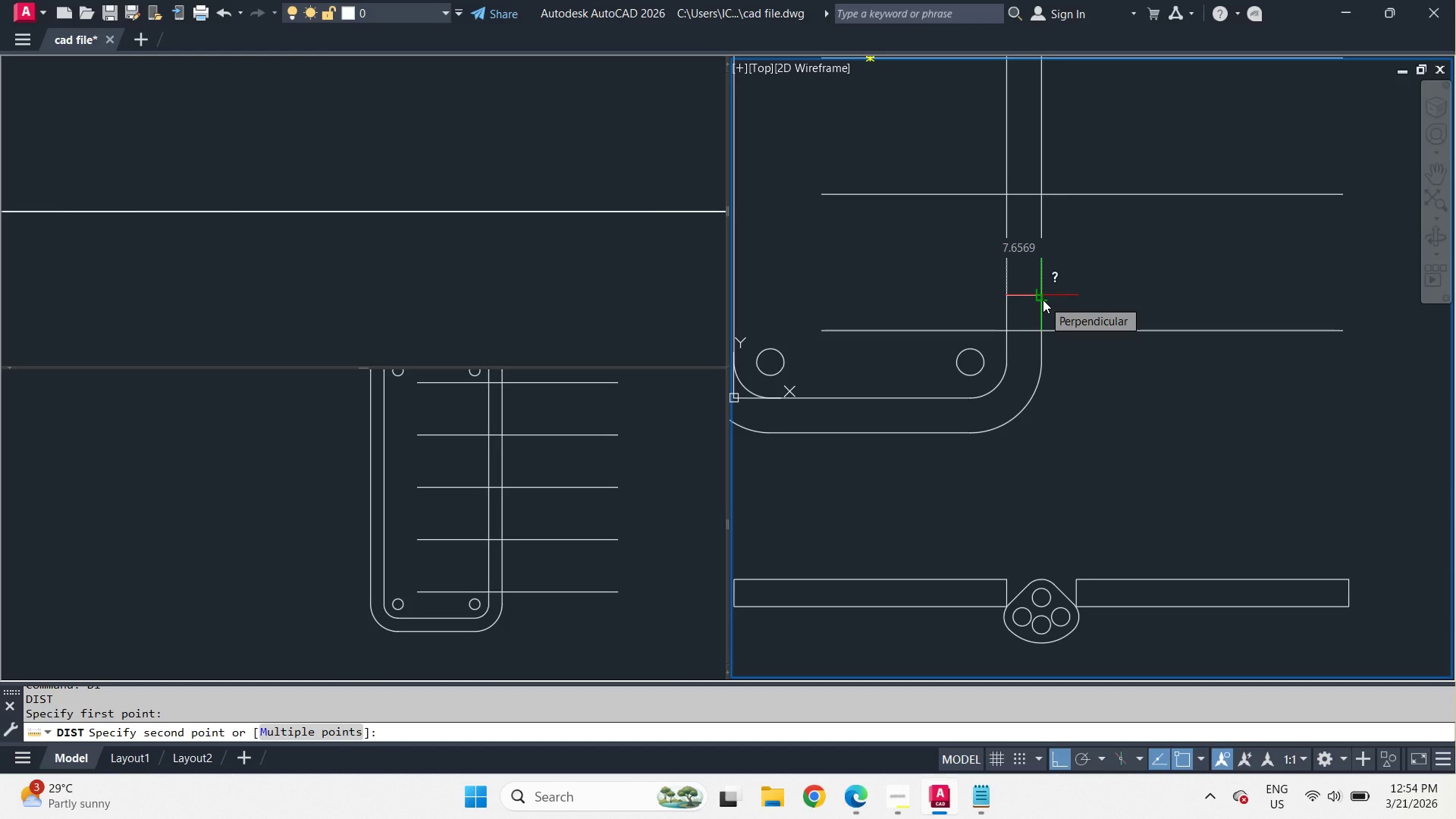 
key(Escape)
 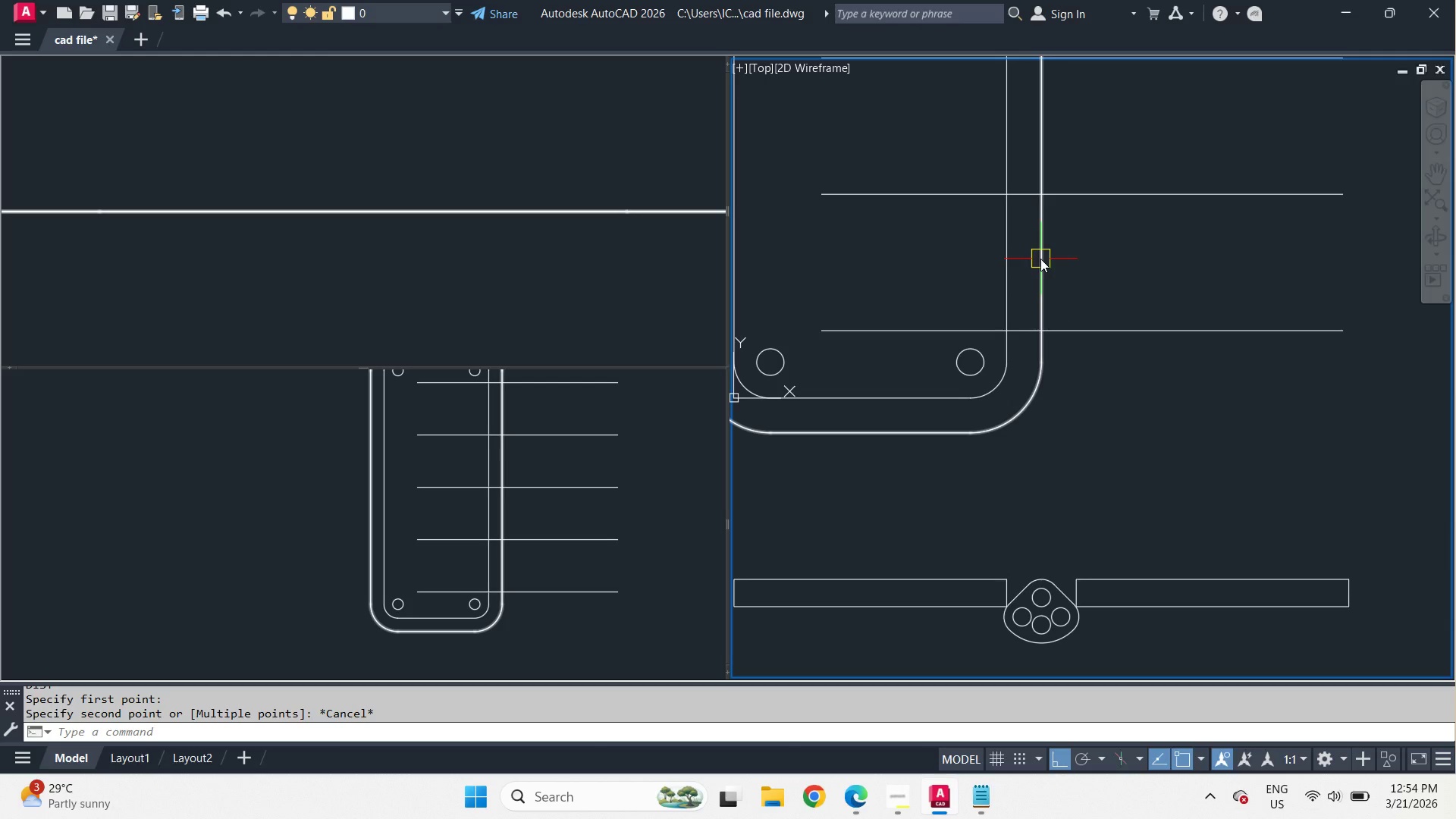 
key(Escape)
 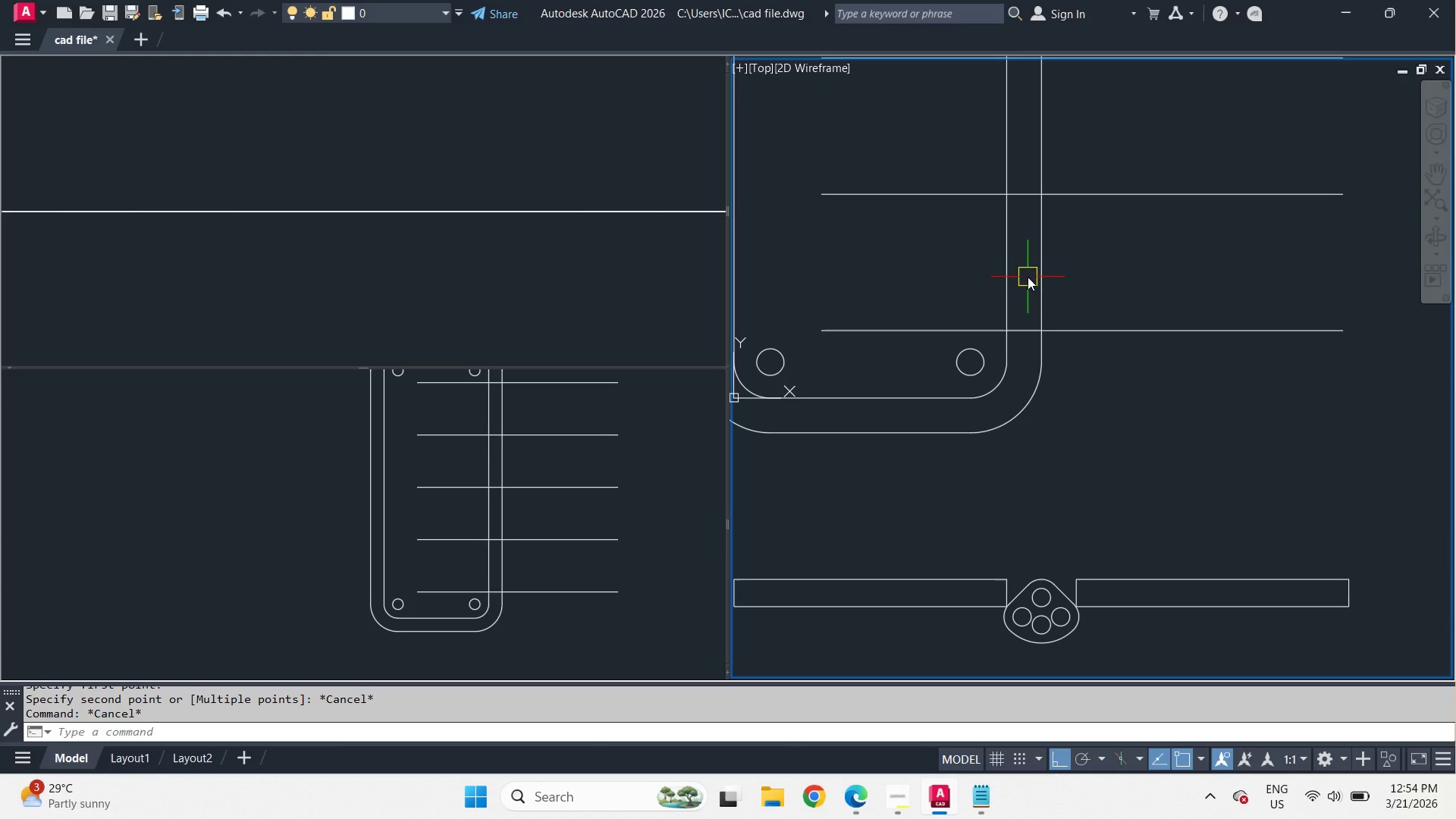 
left_click([1038, 282])
 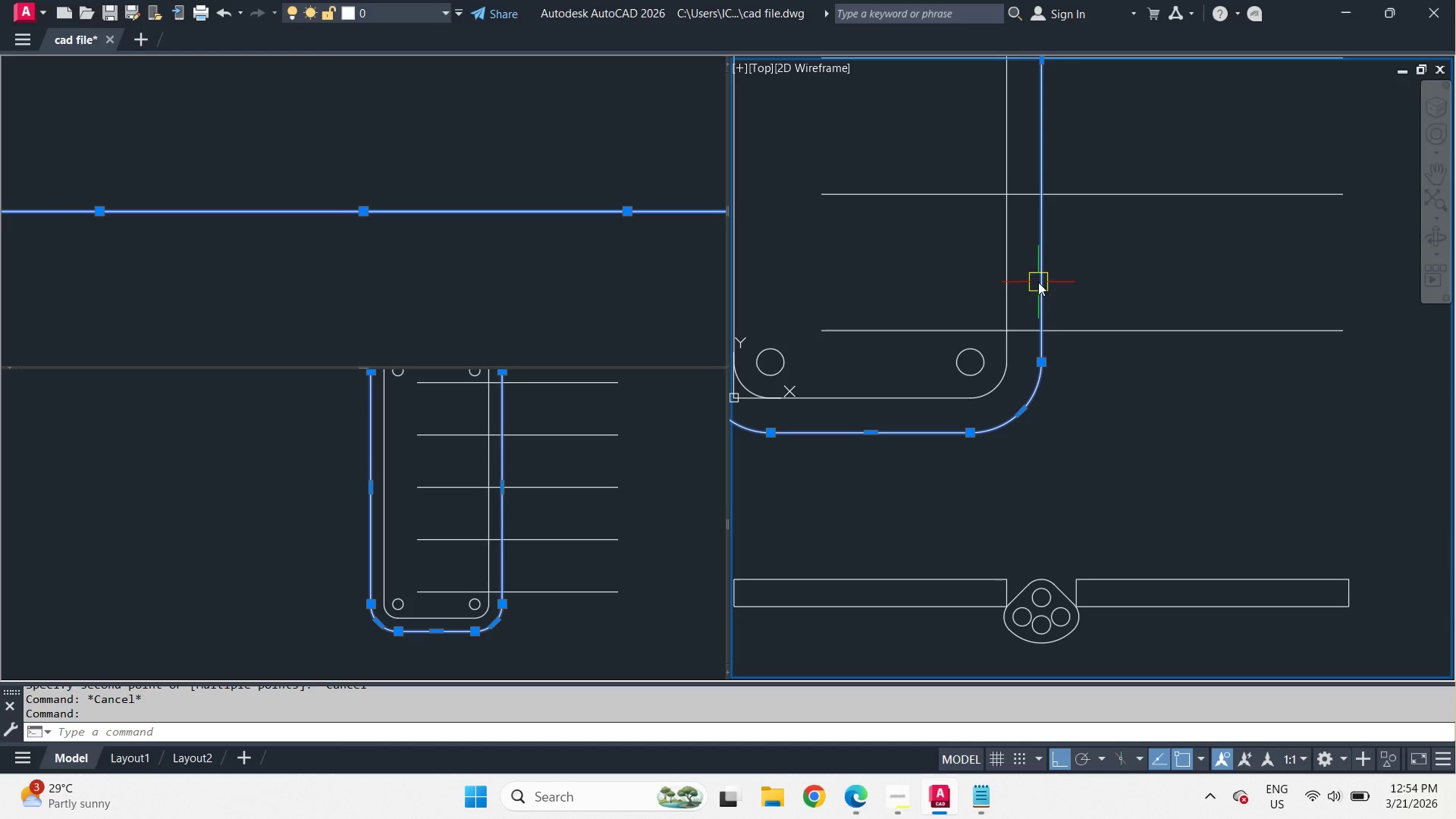 
key(W)
 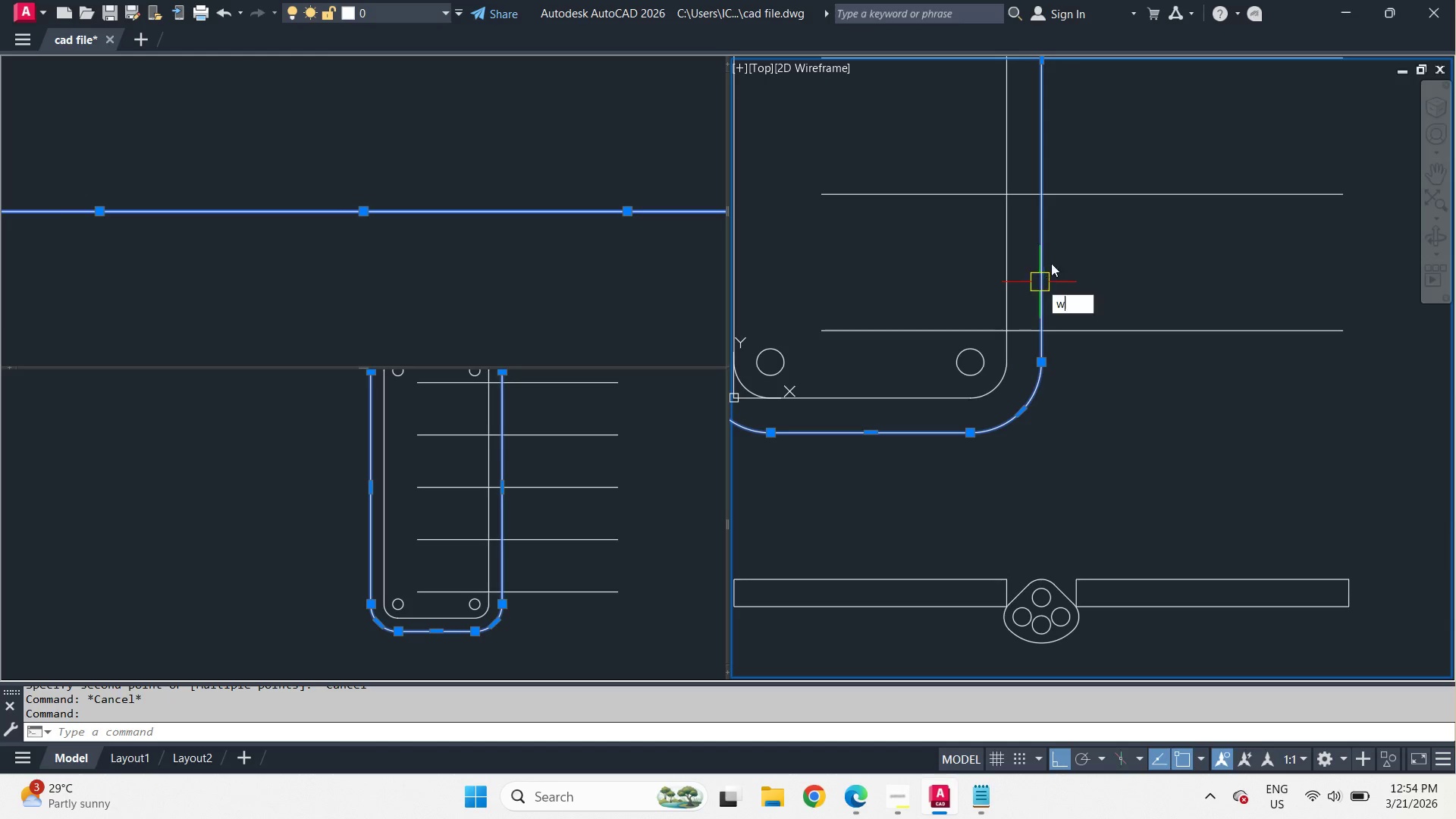 
key(Space)
 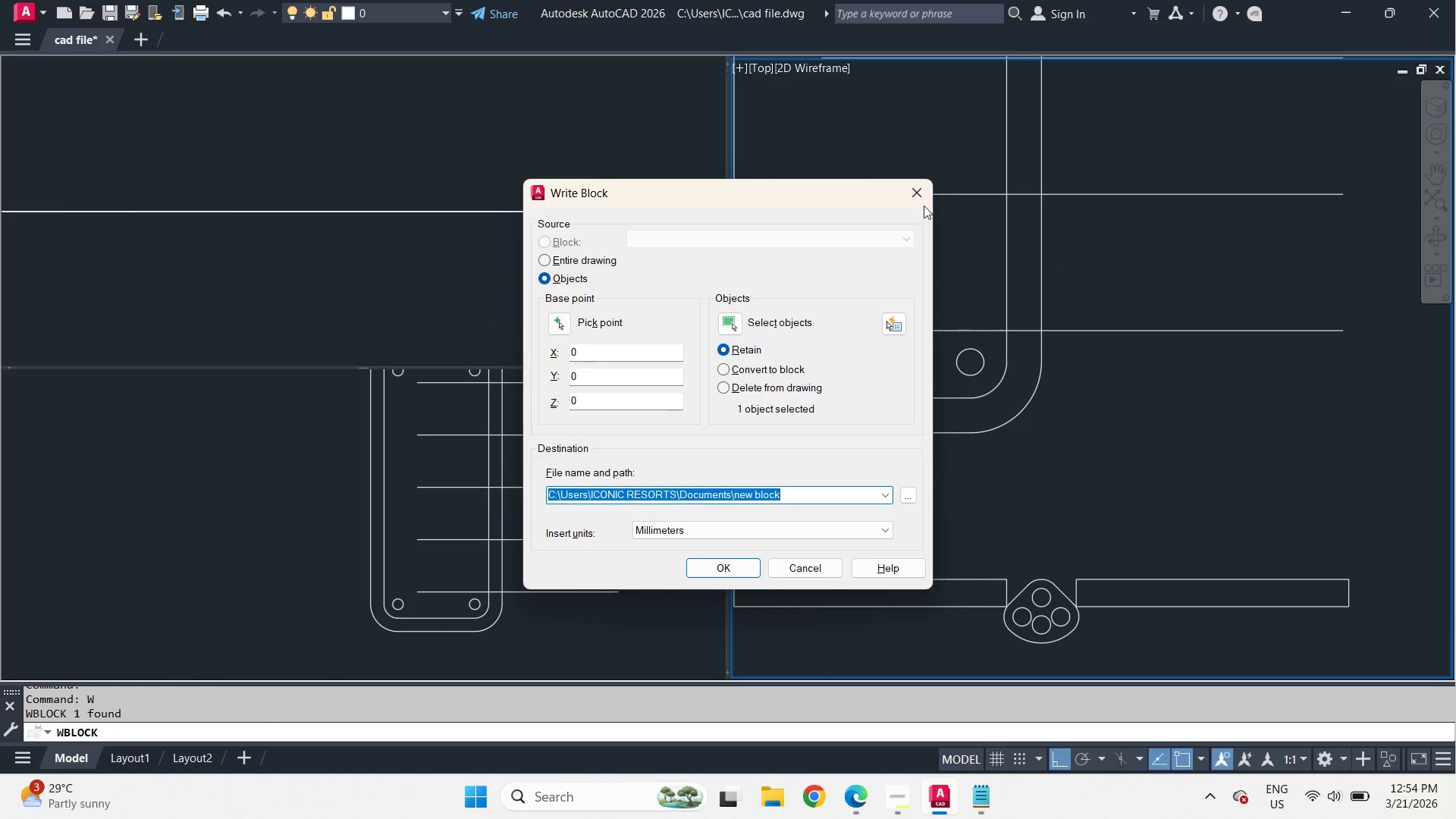 
left_click([923, 204])
 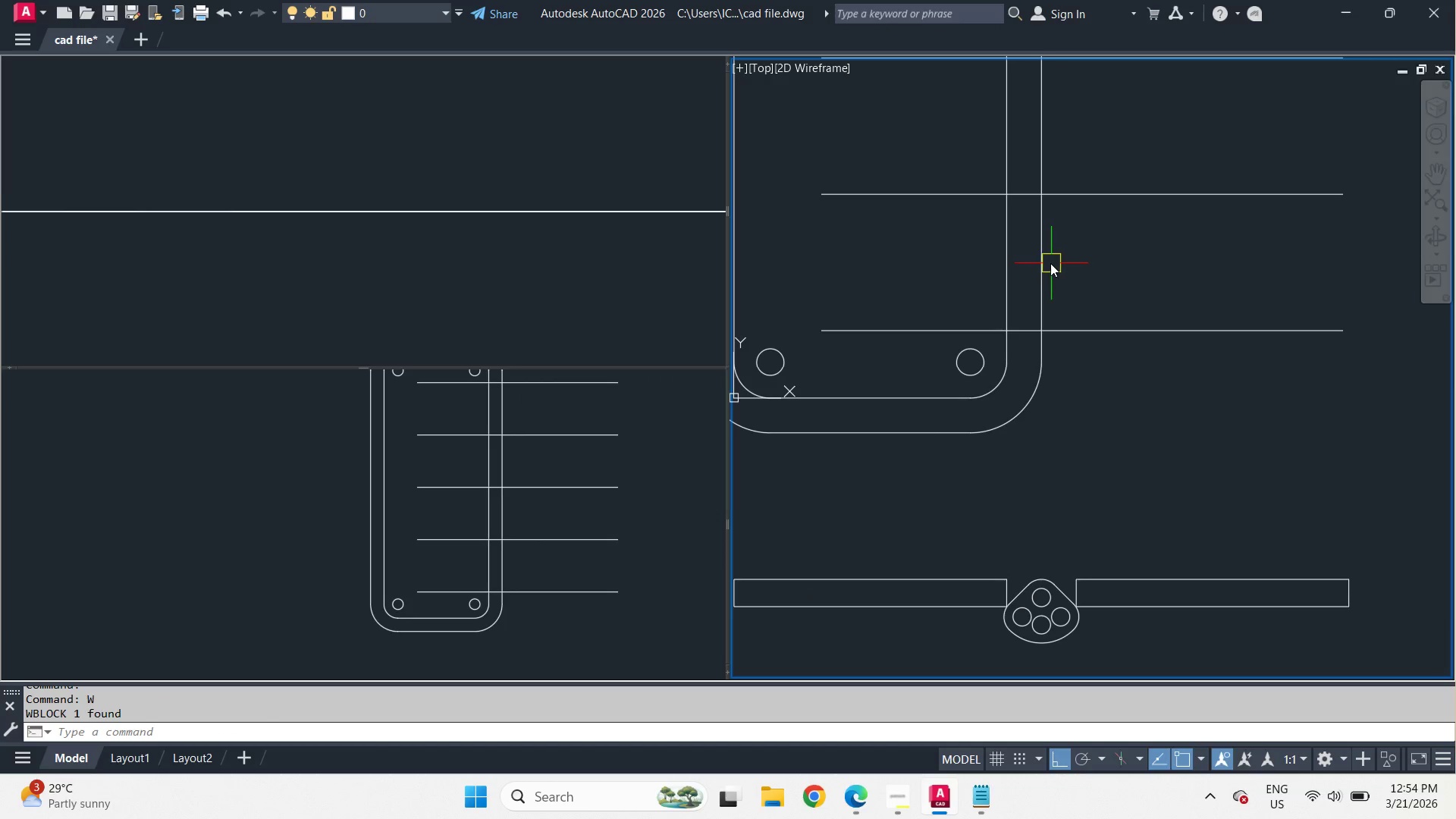 
left_click([1047, 261])
 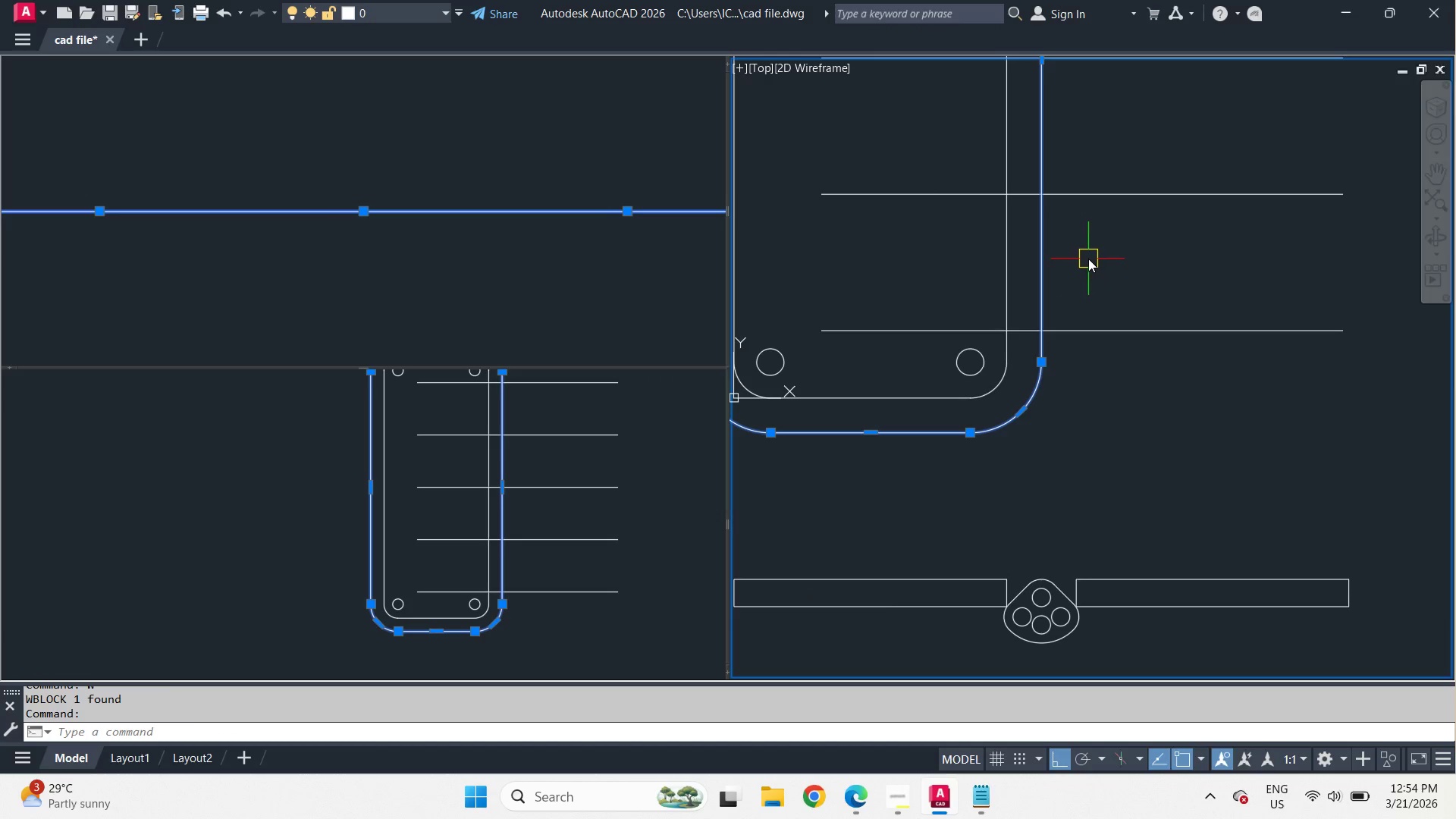 
key(E)
 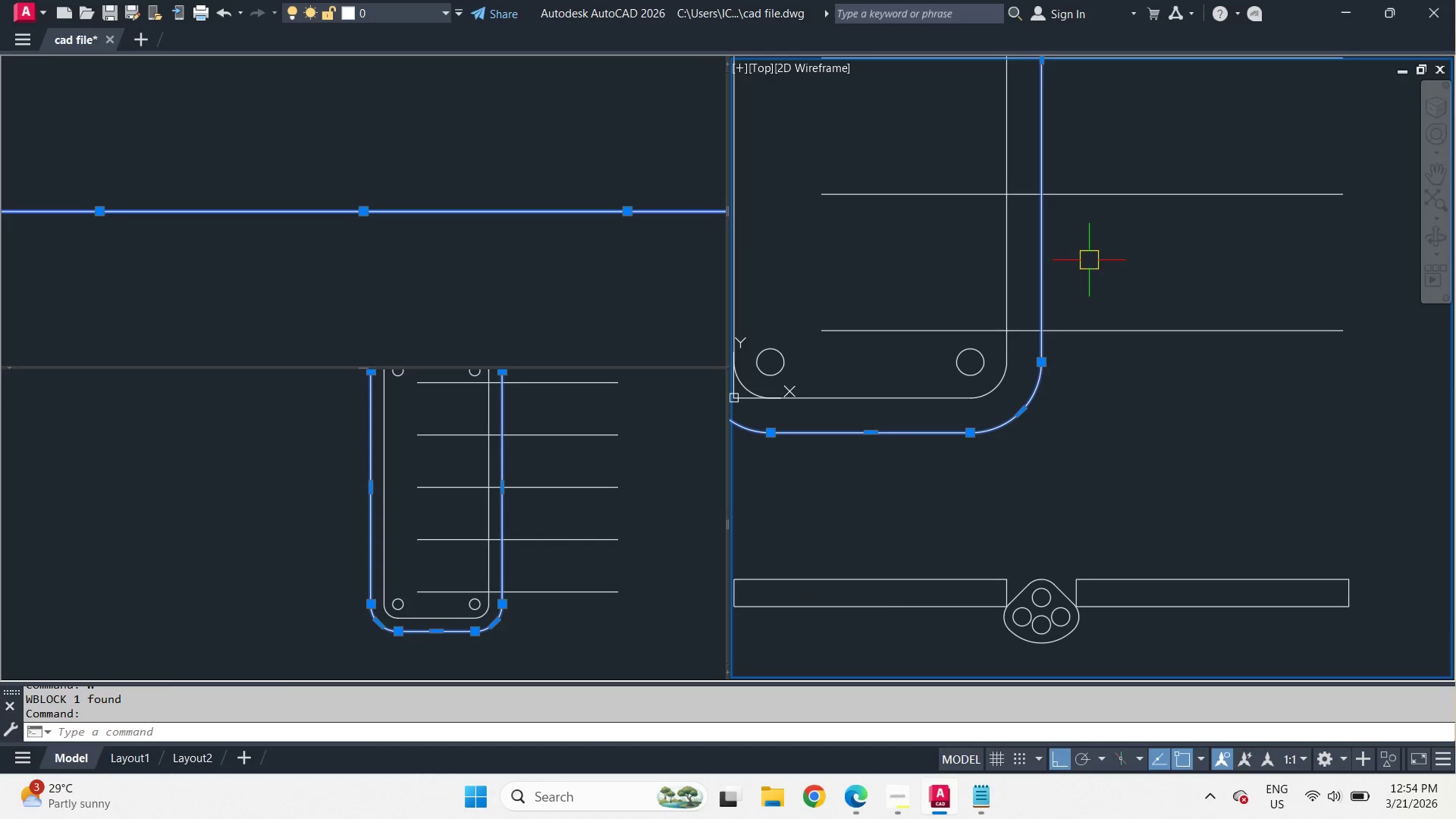 
key(Space)
 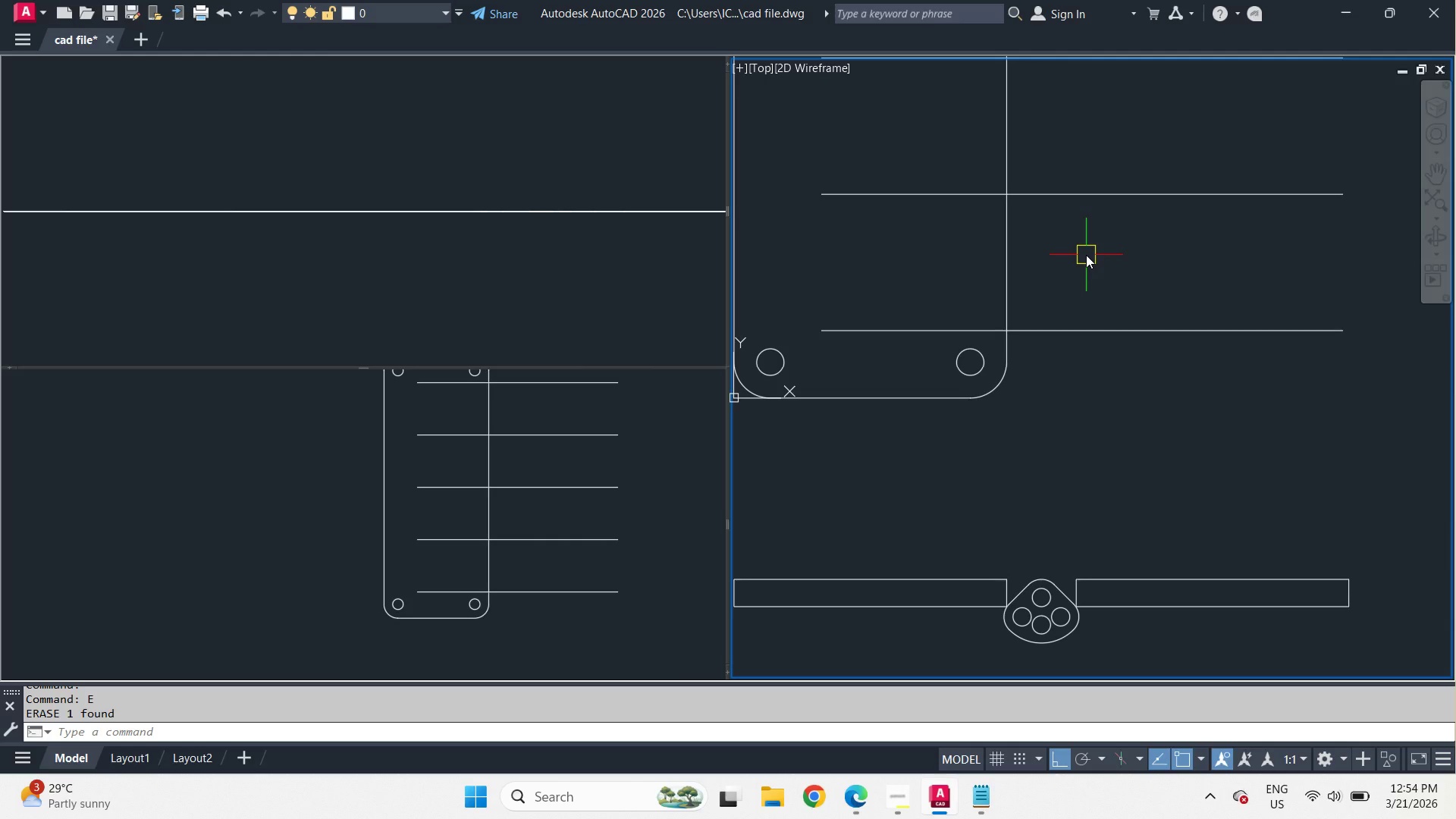 
wait(32.3)
 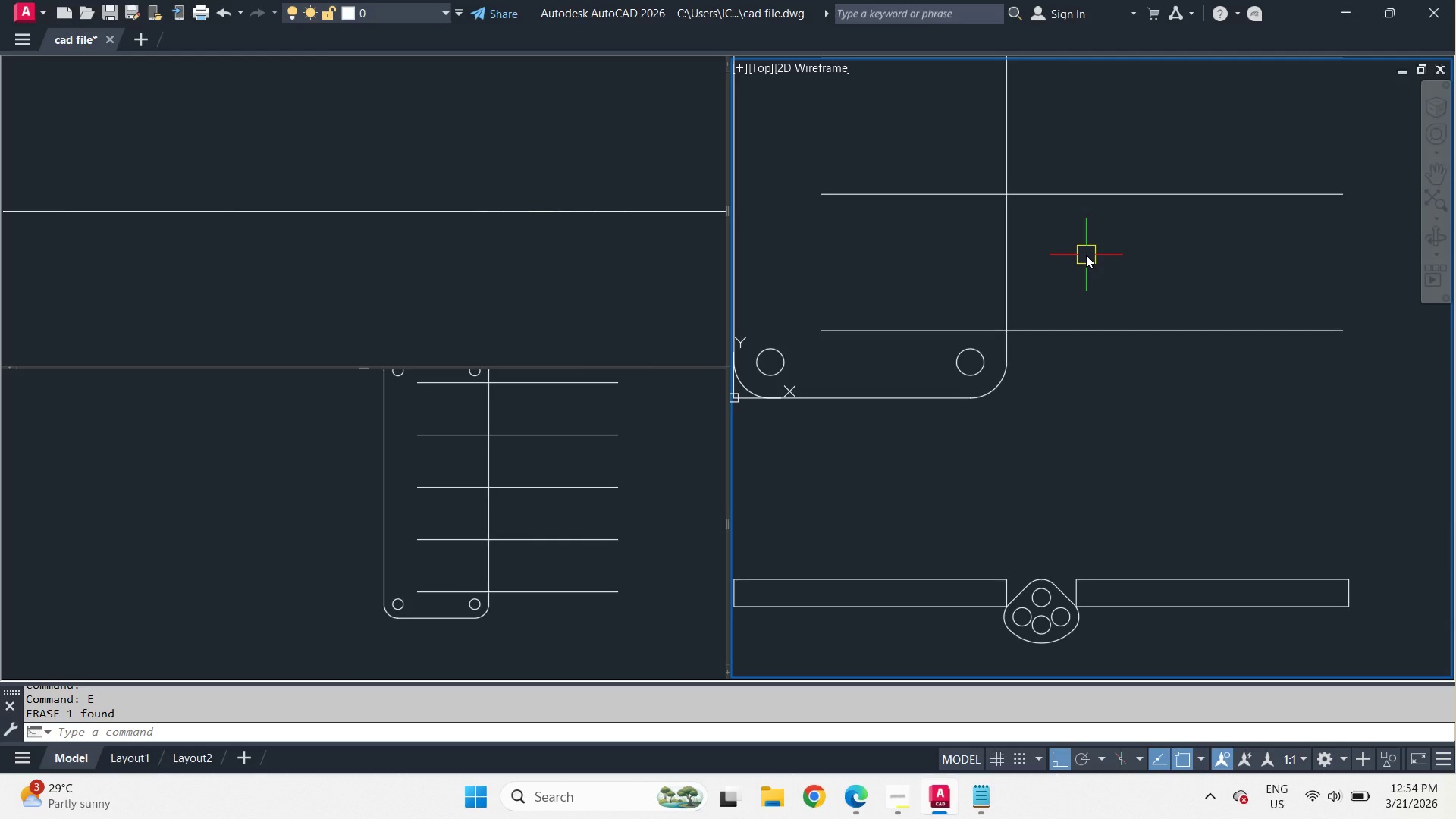 
key(O)
 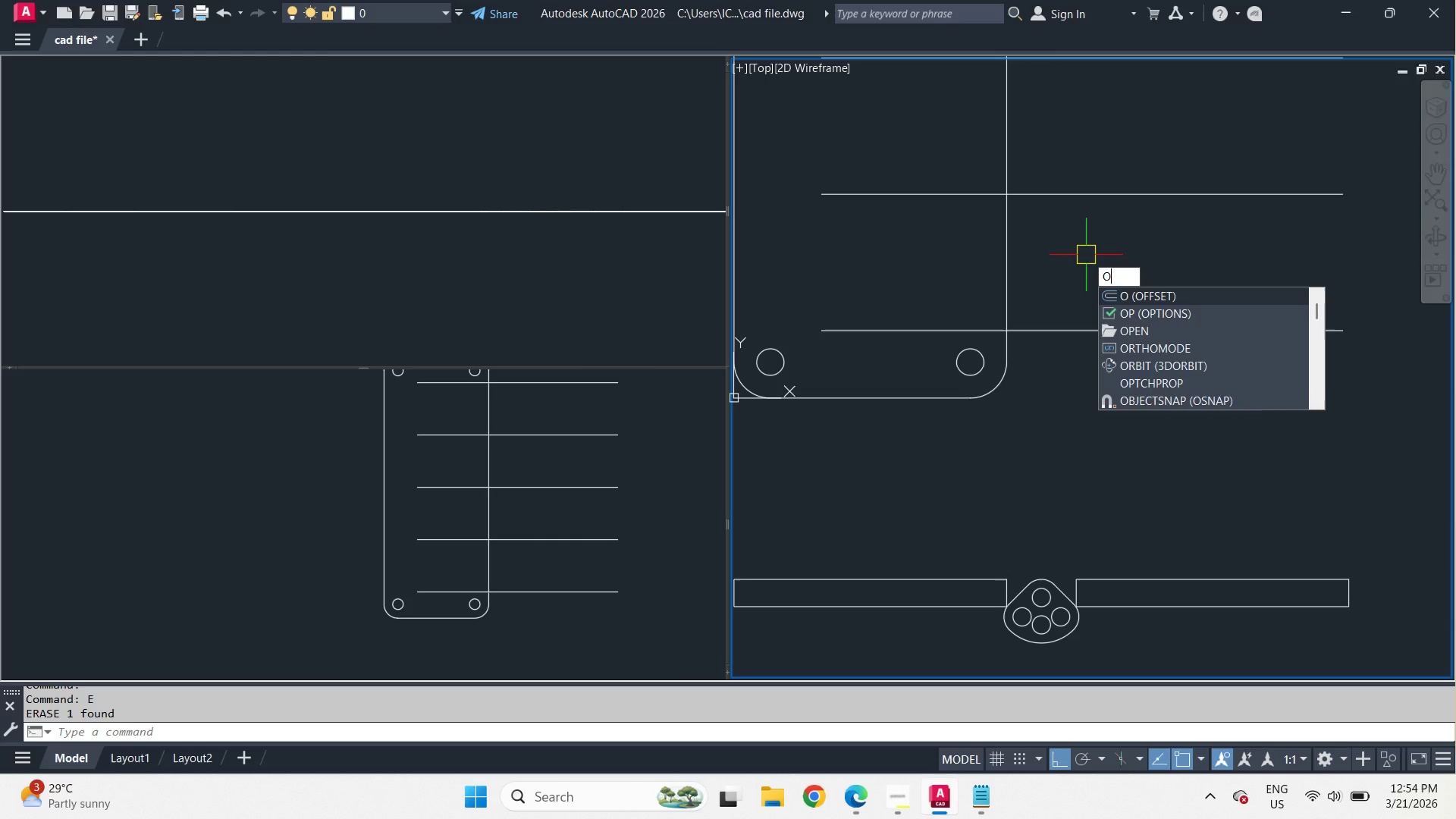 
key(Space)
 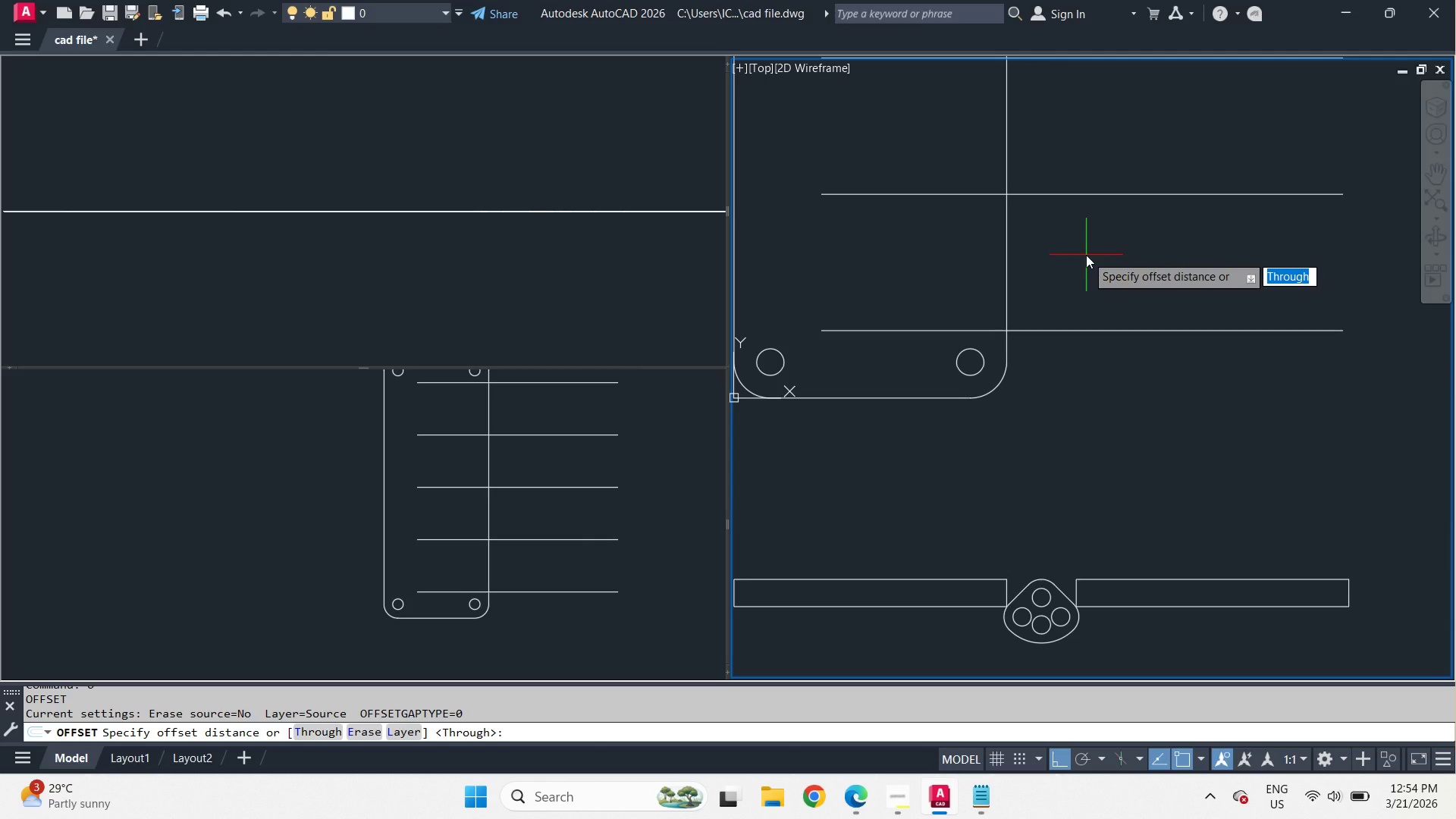 
key(7)
 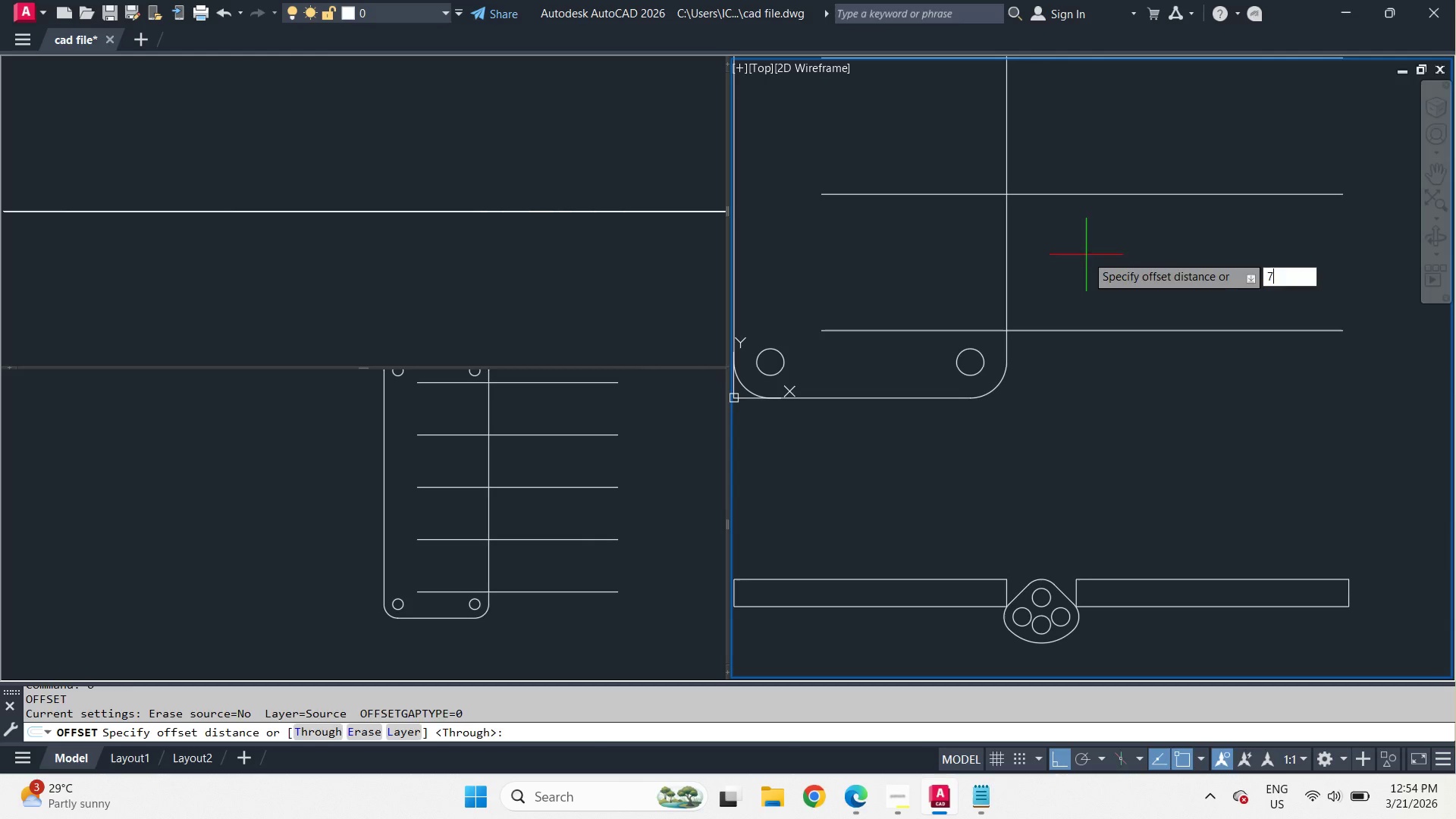 
key(Space)
 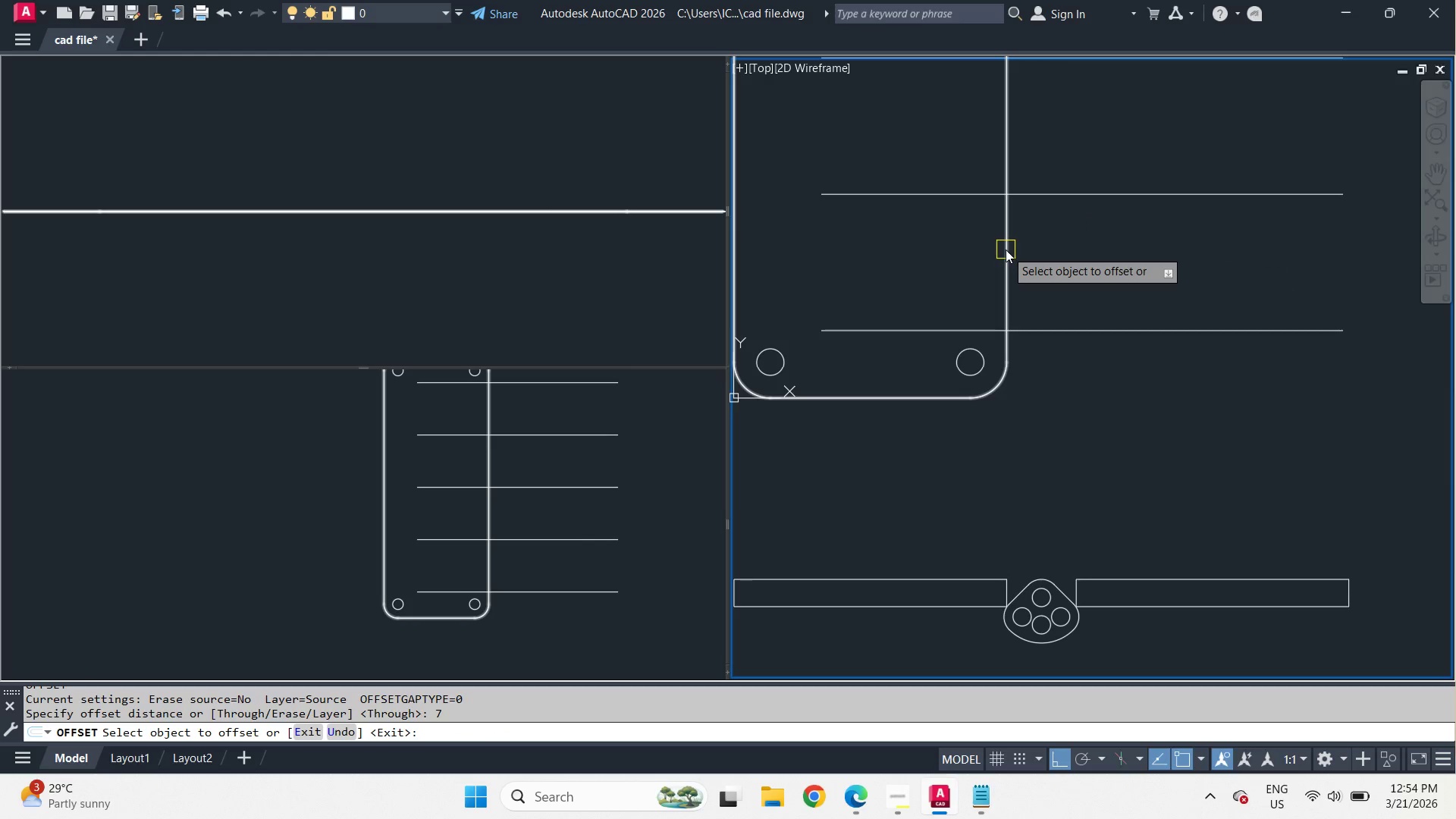 
left_click_drag(start_coordinate=[1006, 249], to_coordinate=[1015, 254])
 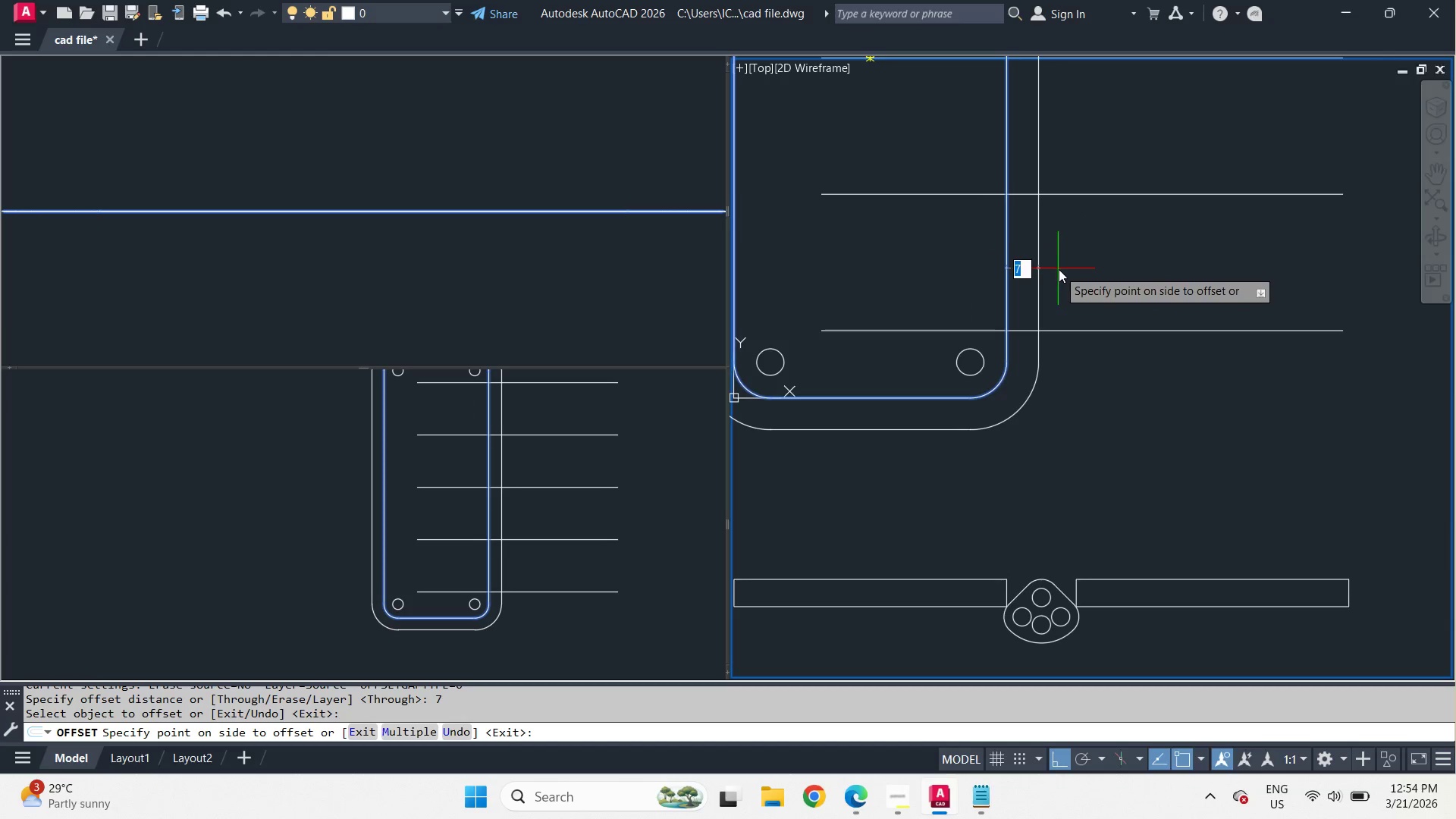 
double_click([1059, 269])
 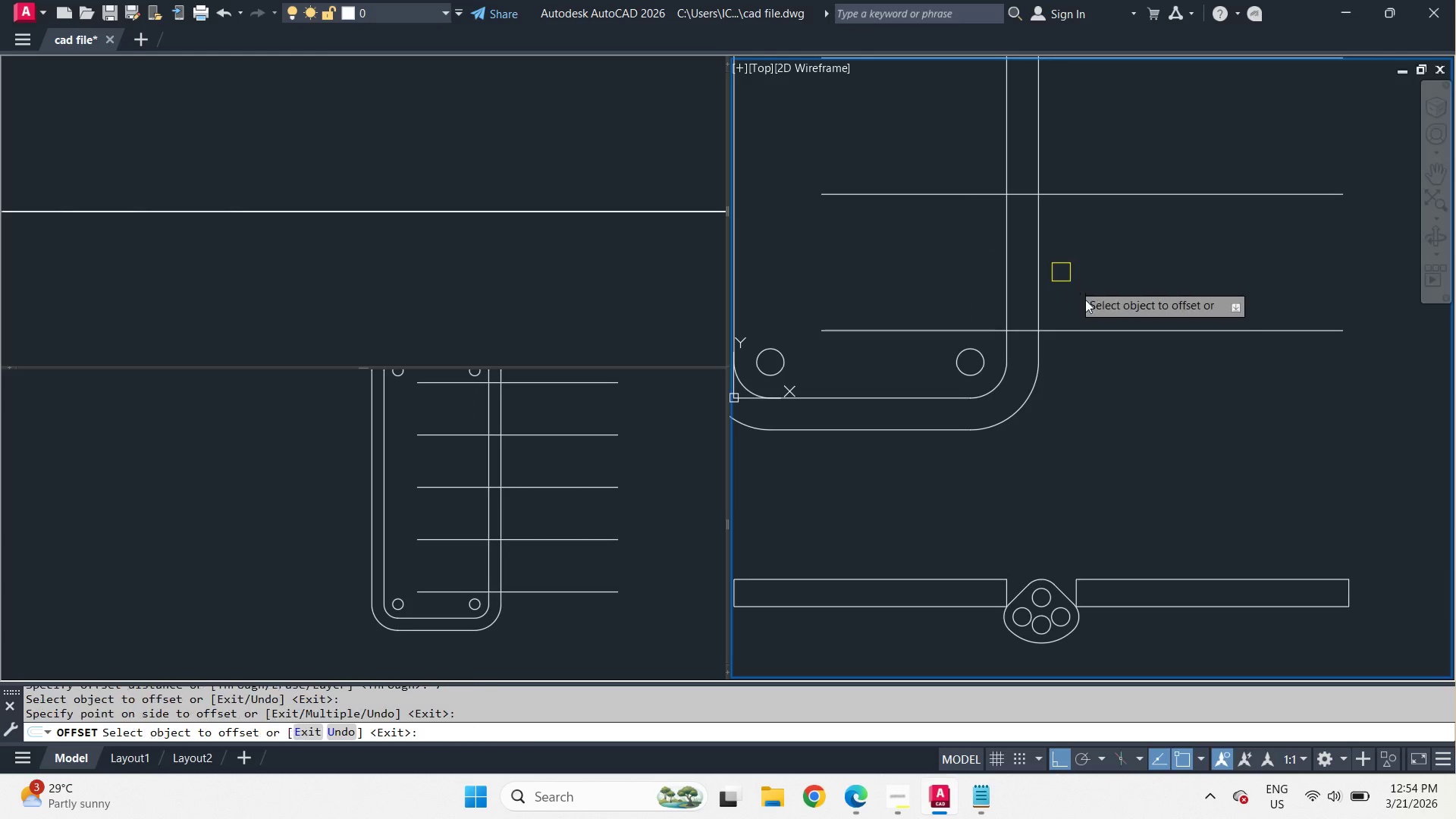 
key(Space)
 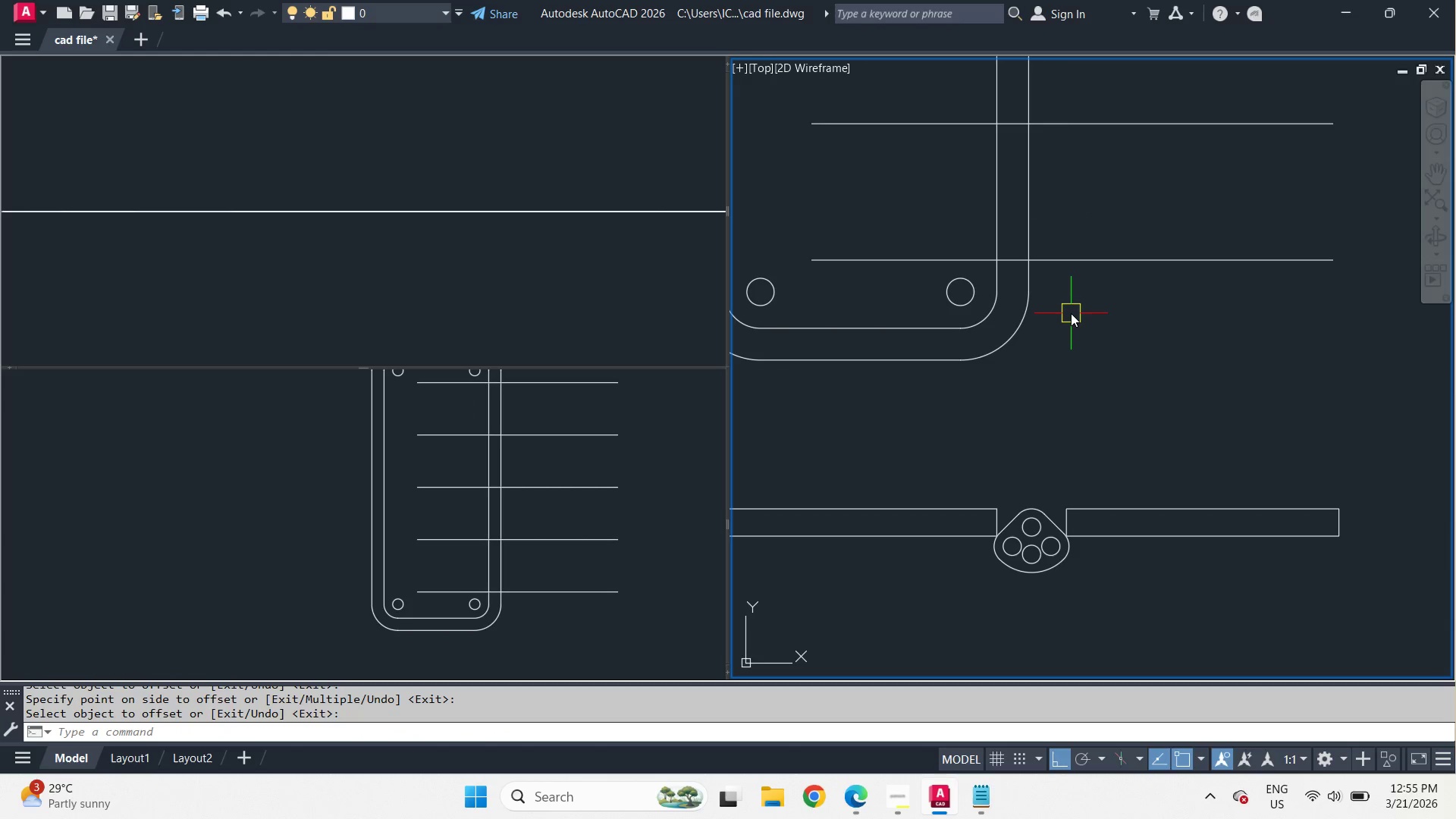 
key(L)
 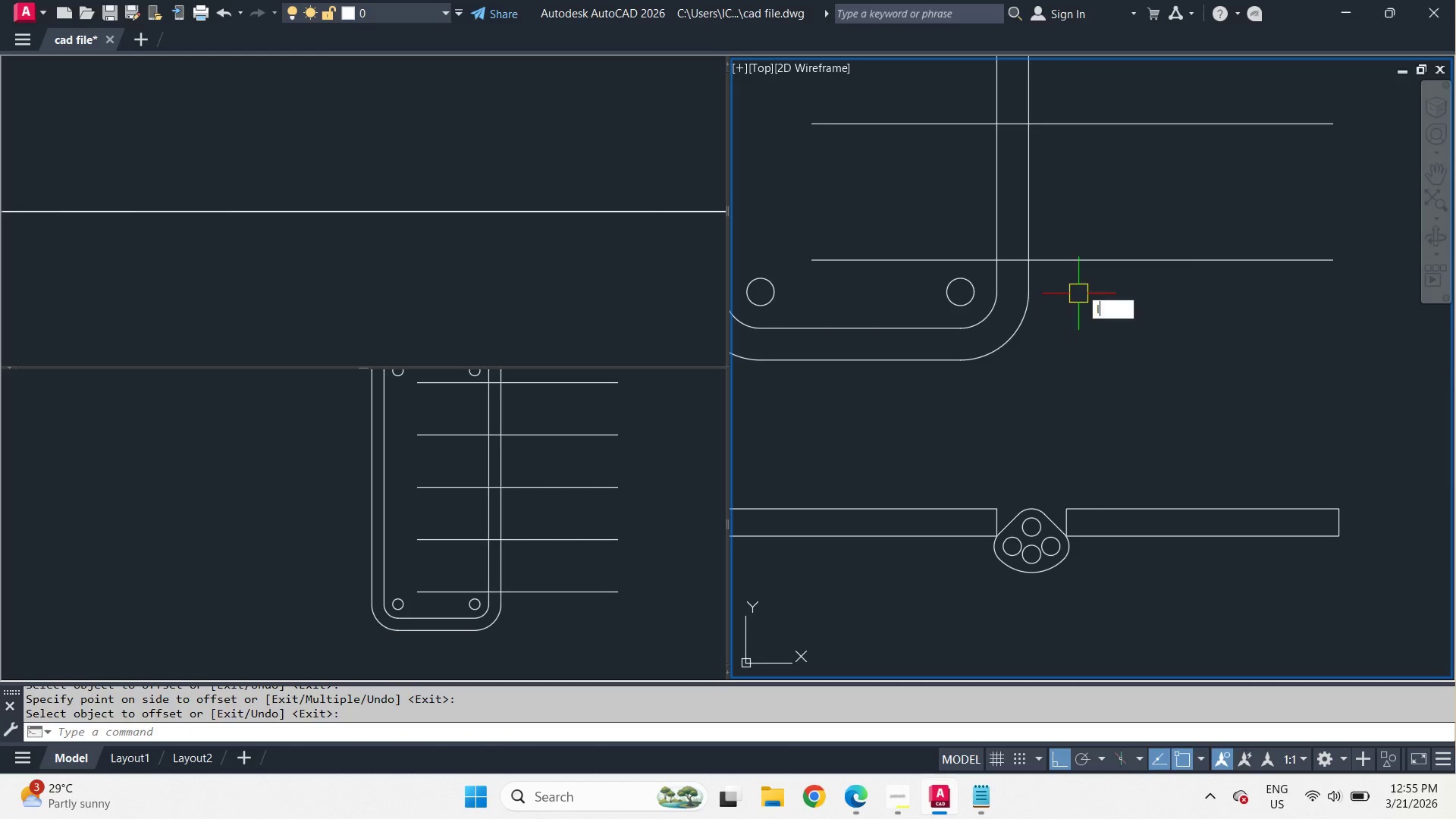 
key(Space)
 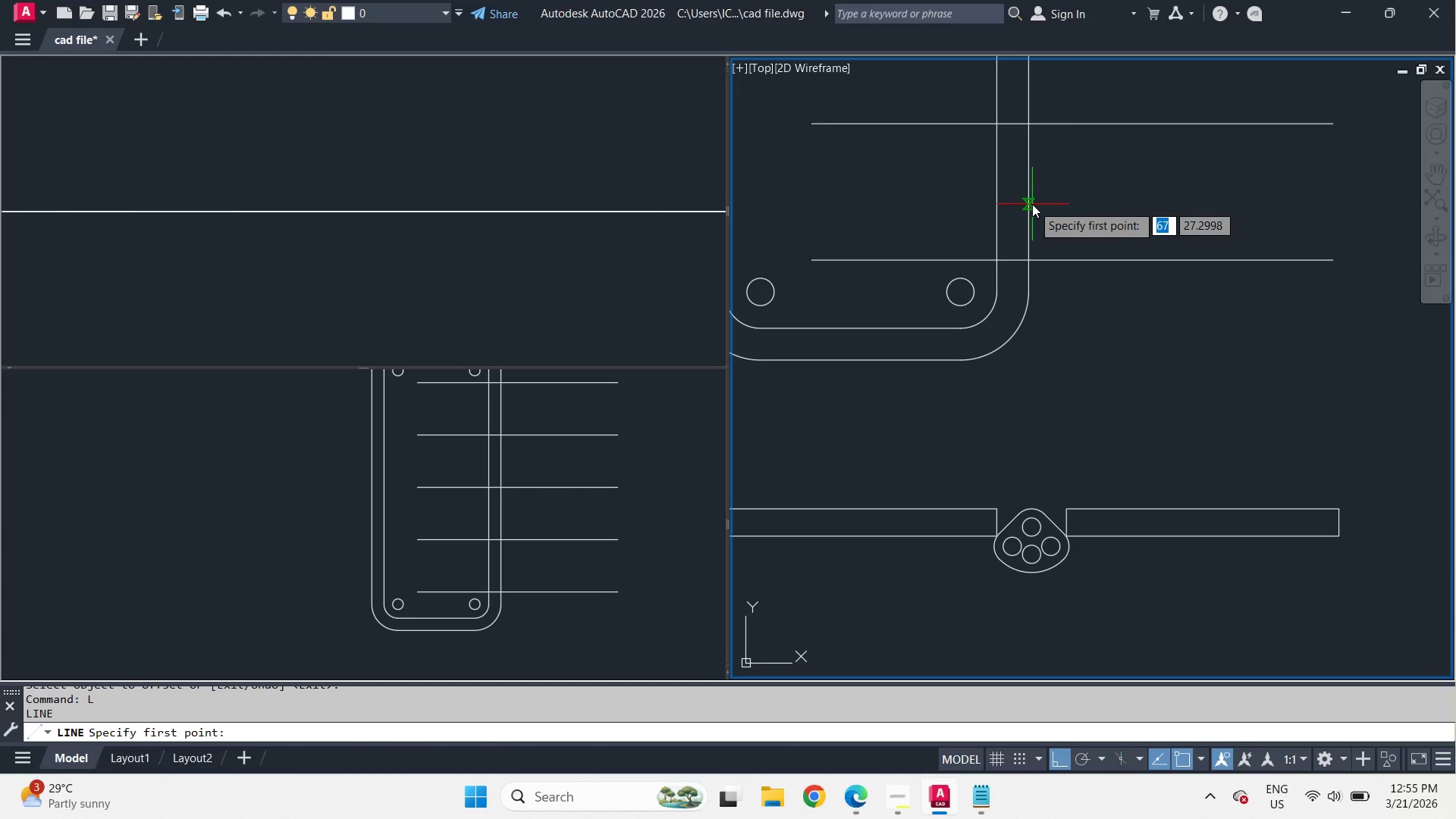 
left_click_drag(start_coordinate=[1032, 204], to_coordinate=[1032, 234])
 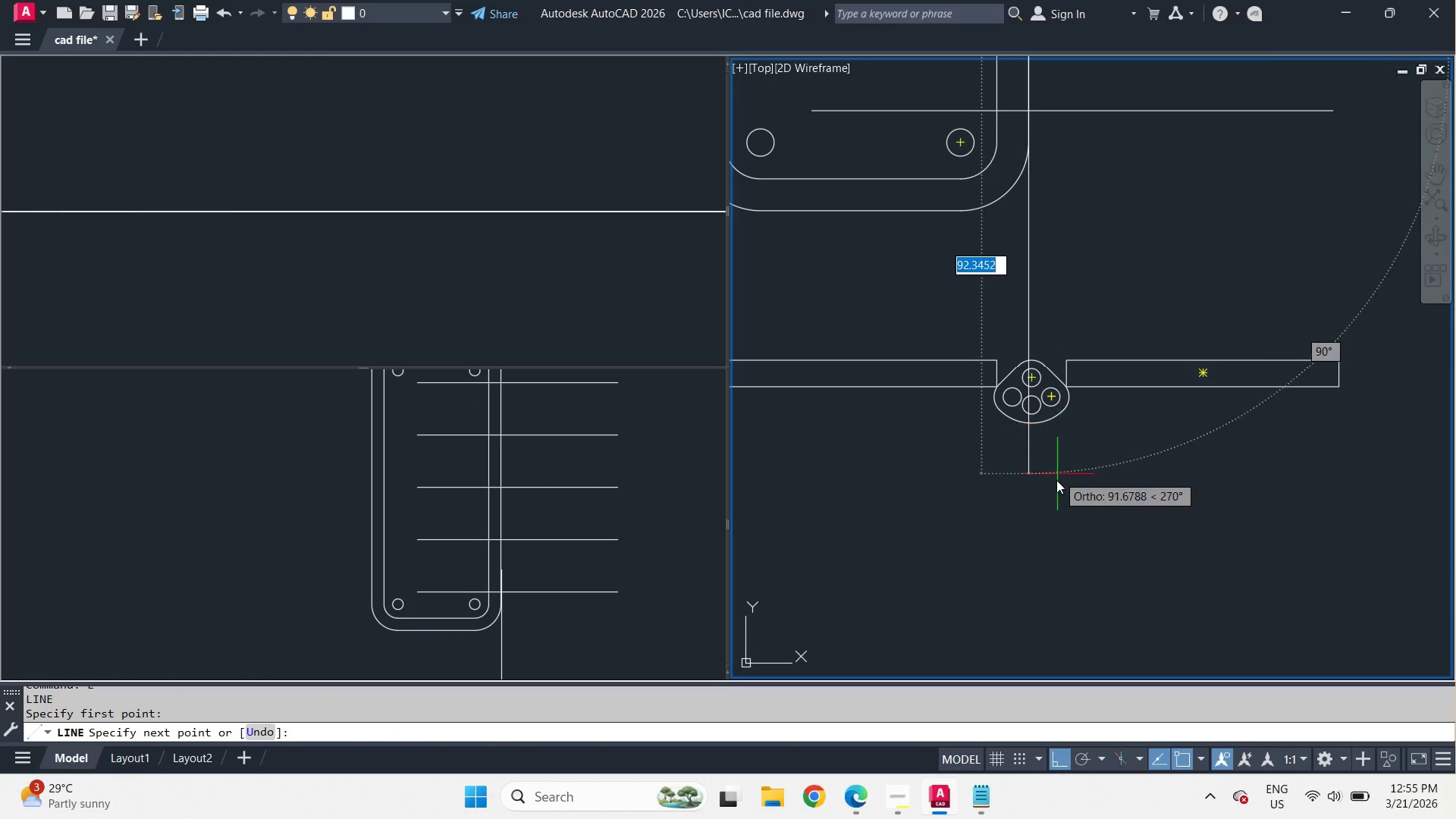 
left_click([1058, 503])
 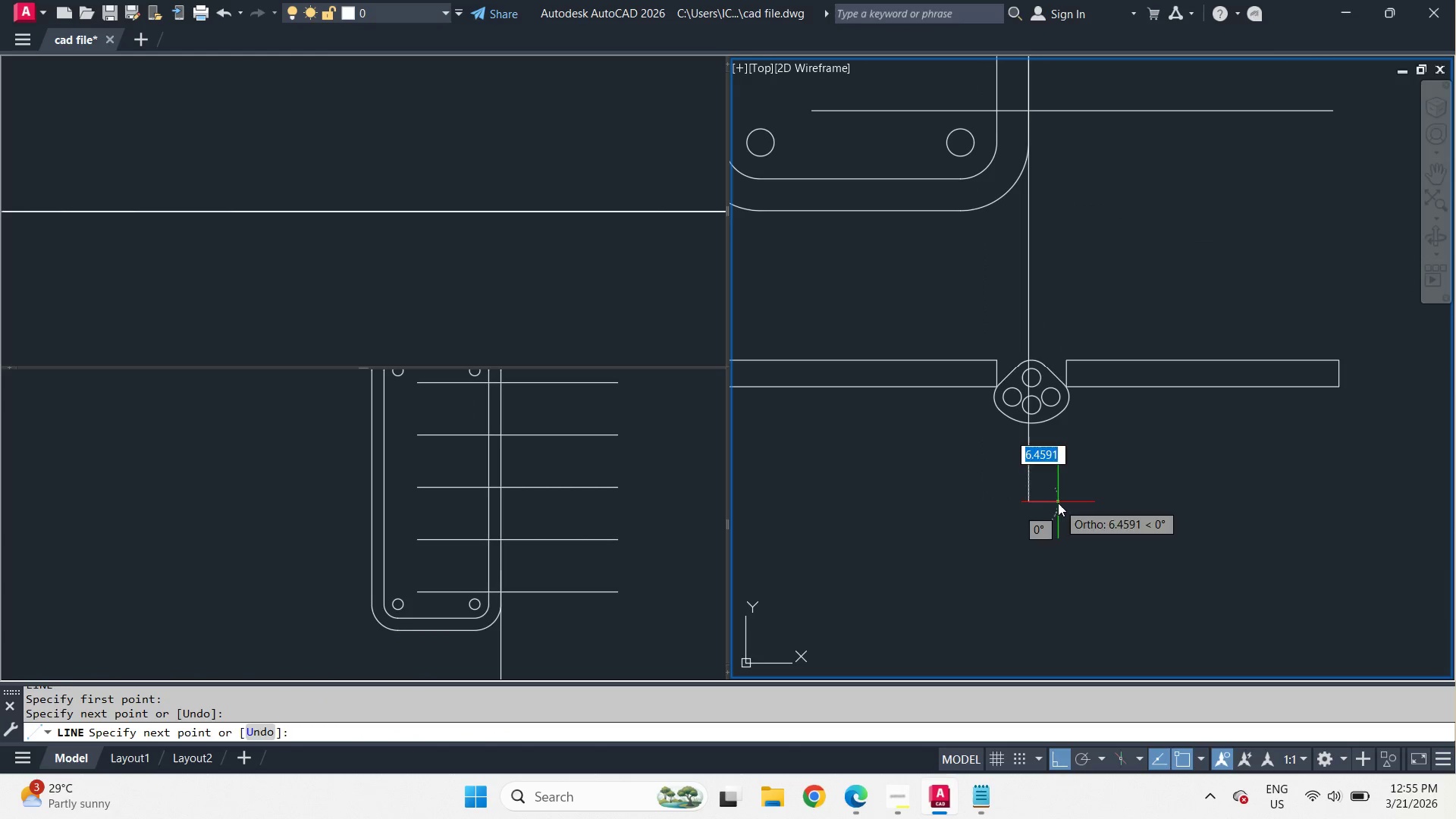 
key(Space)
 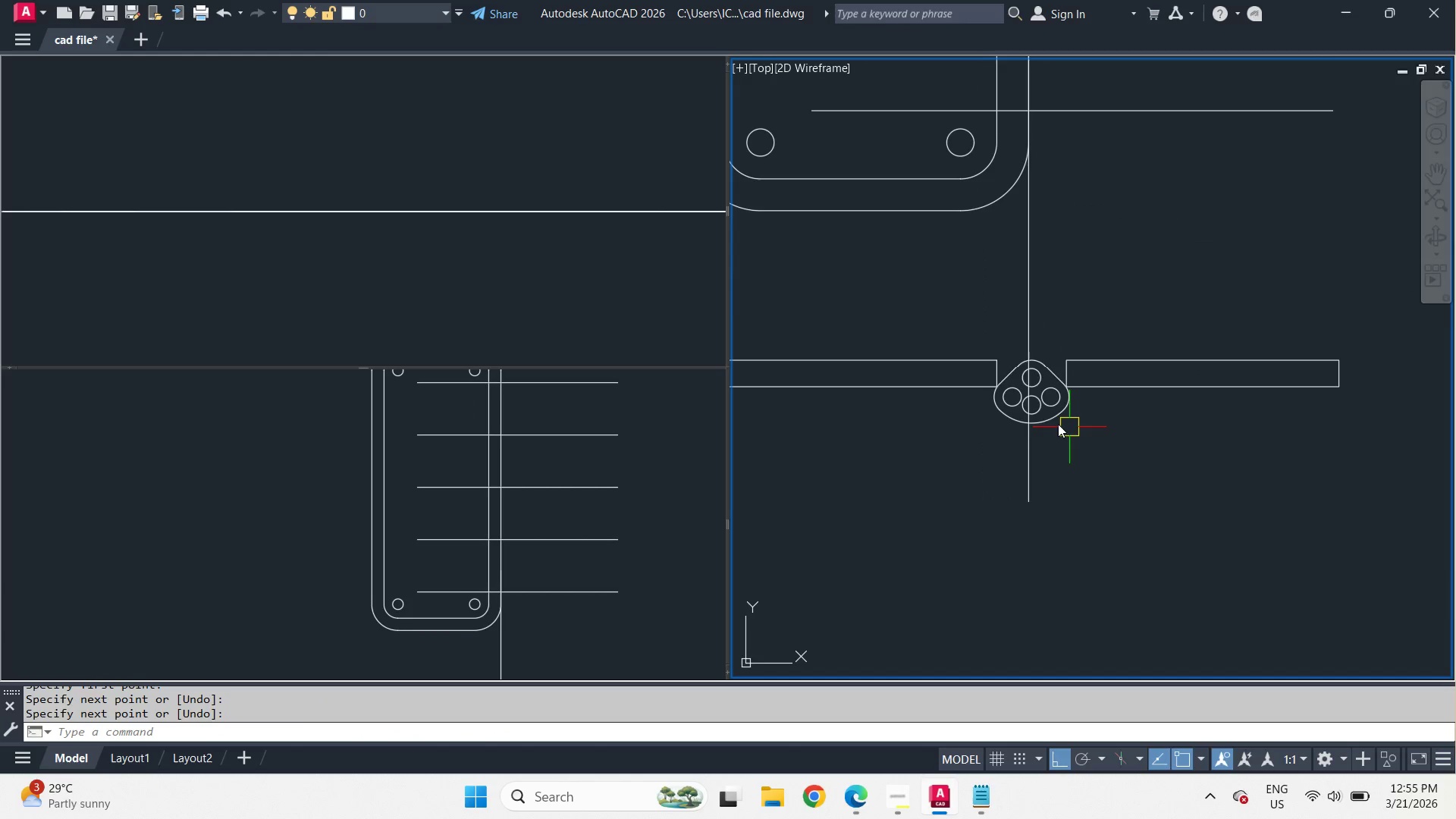 
left_click([1120, 373])
 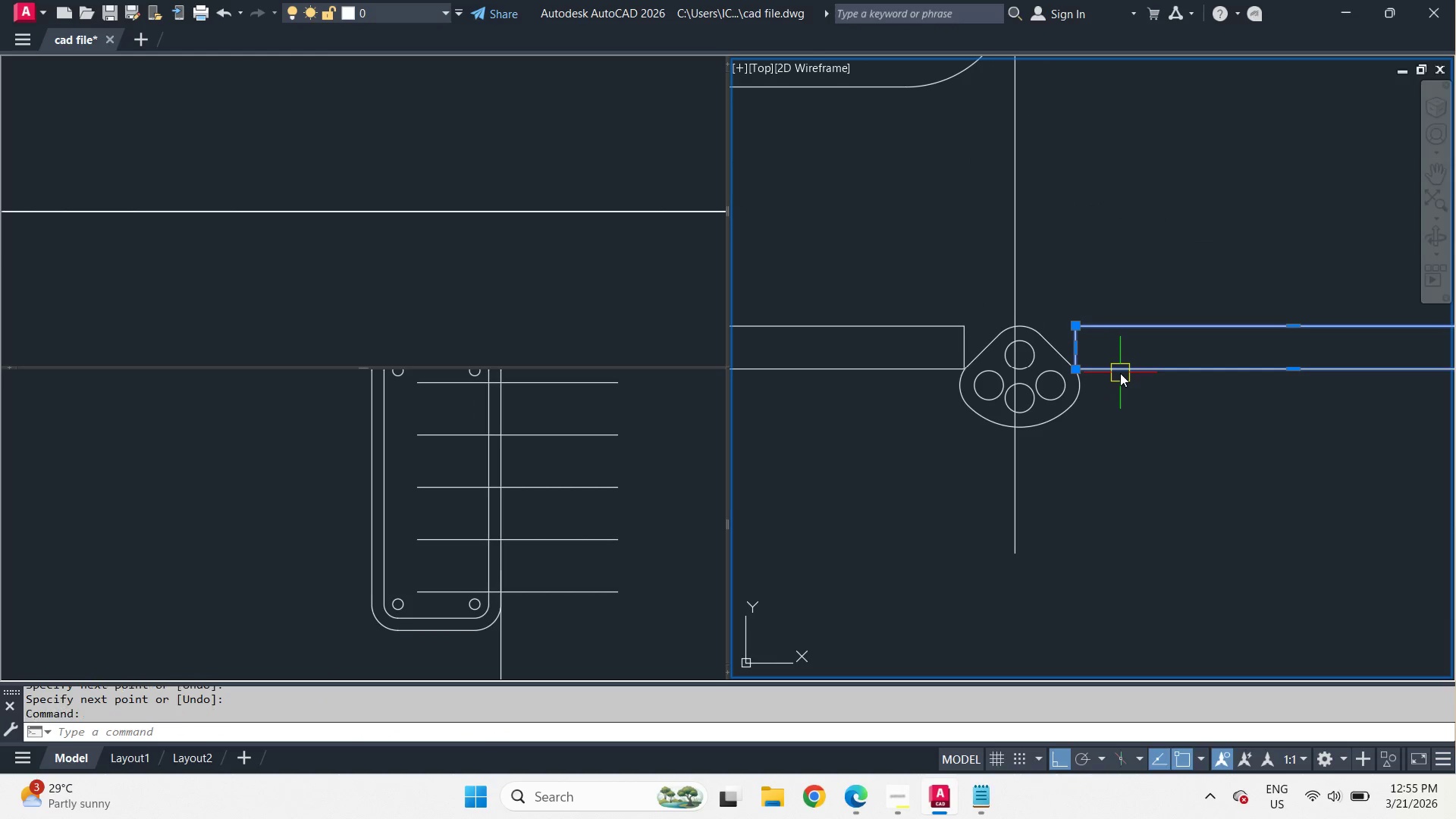 
key(E)
 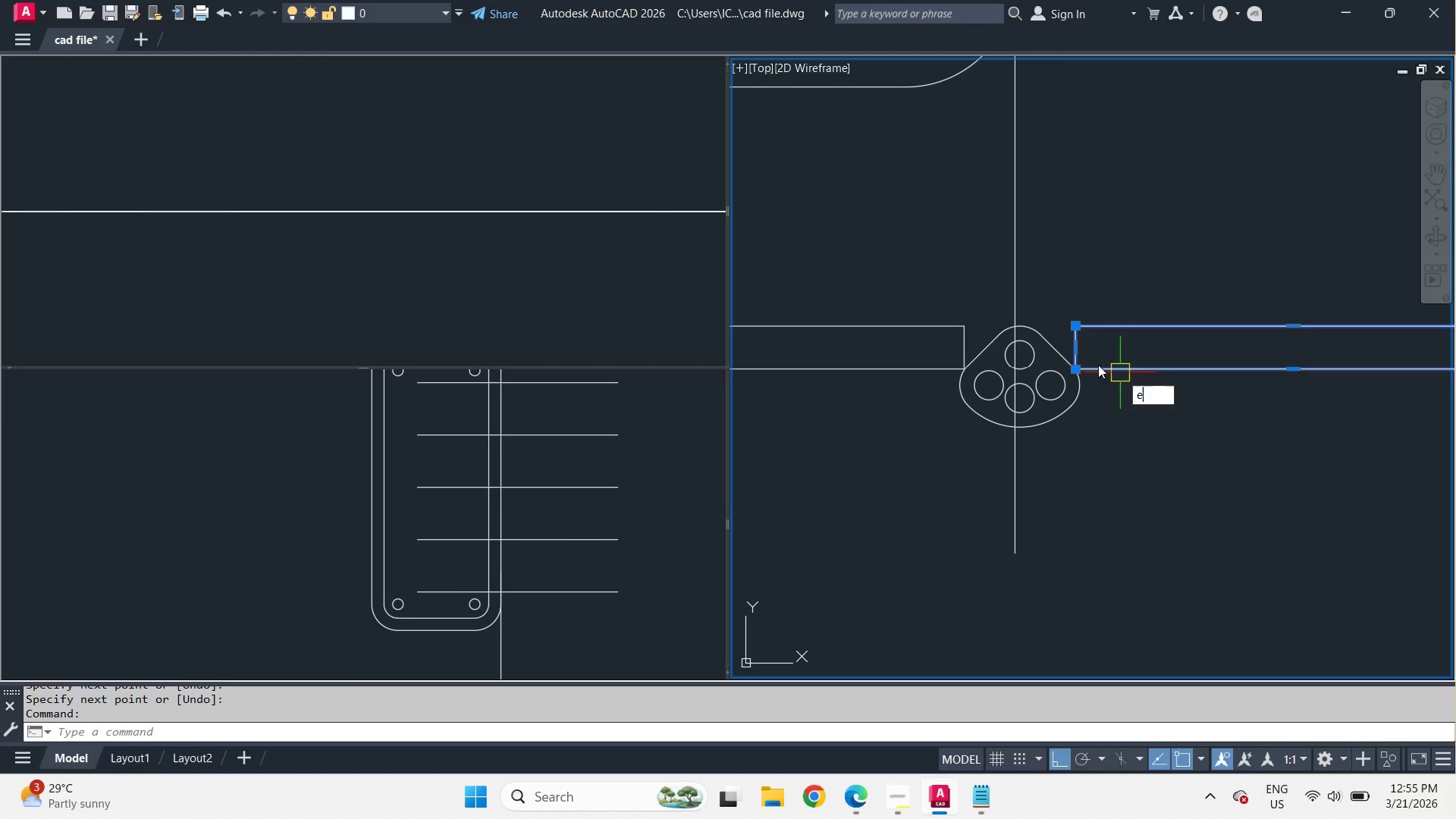 
scroll: coordinate [1050, 418], scroll_direction: up, amount: 1.0
 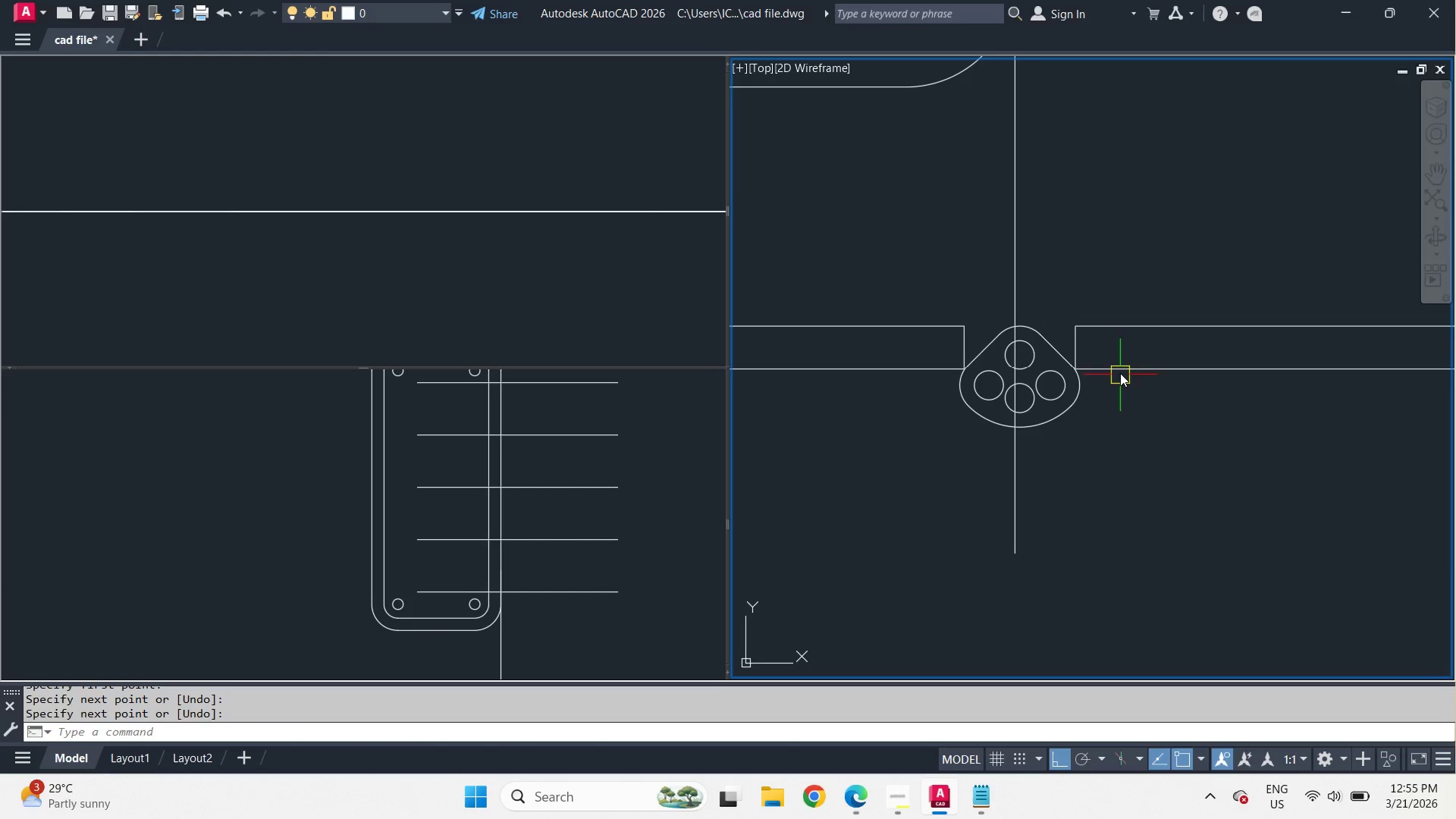 
key(Space)
 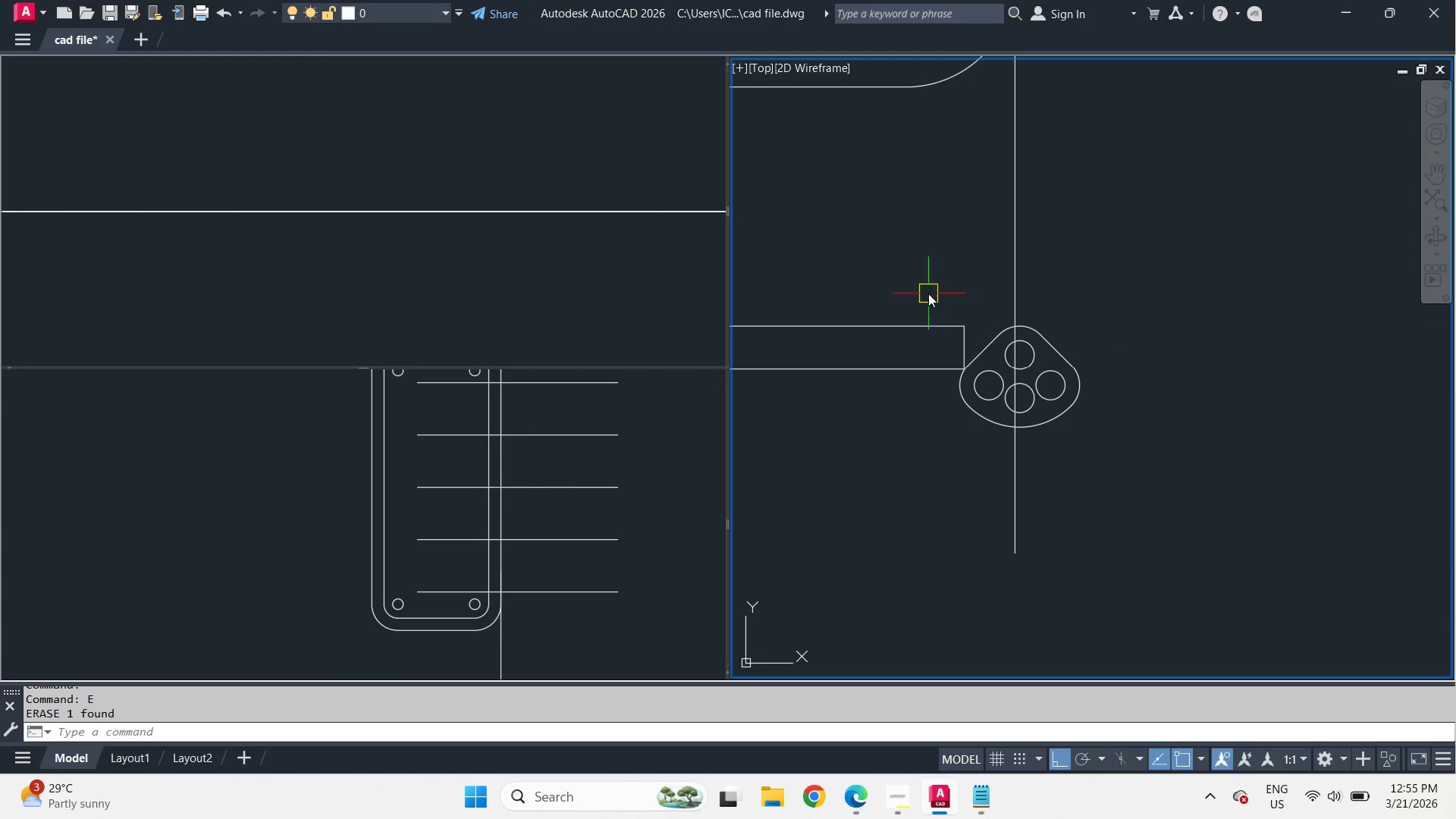 
left_click_drag(start_coordinate=[927, 293], to_coordinate=[996, 399])
 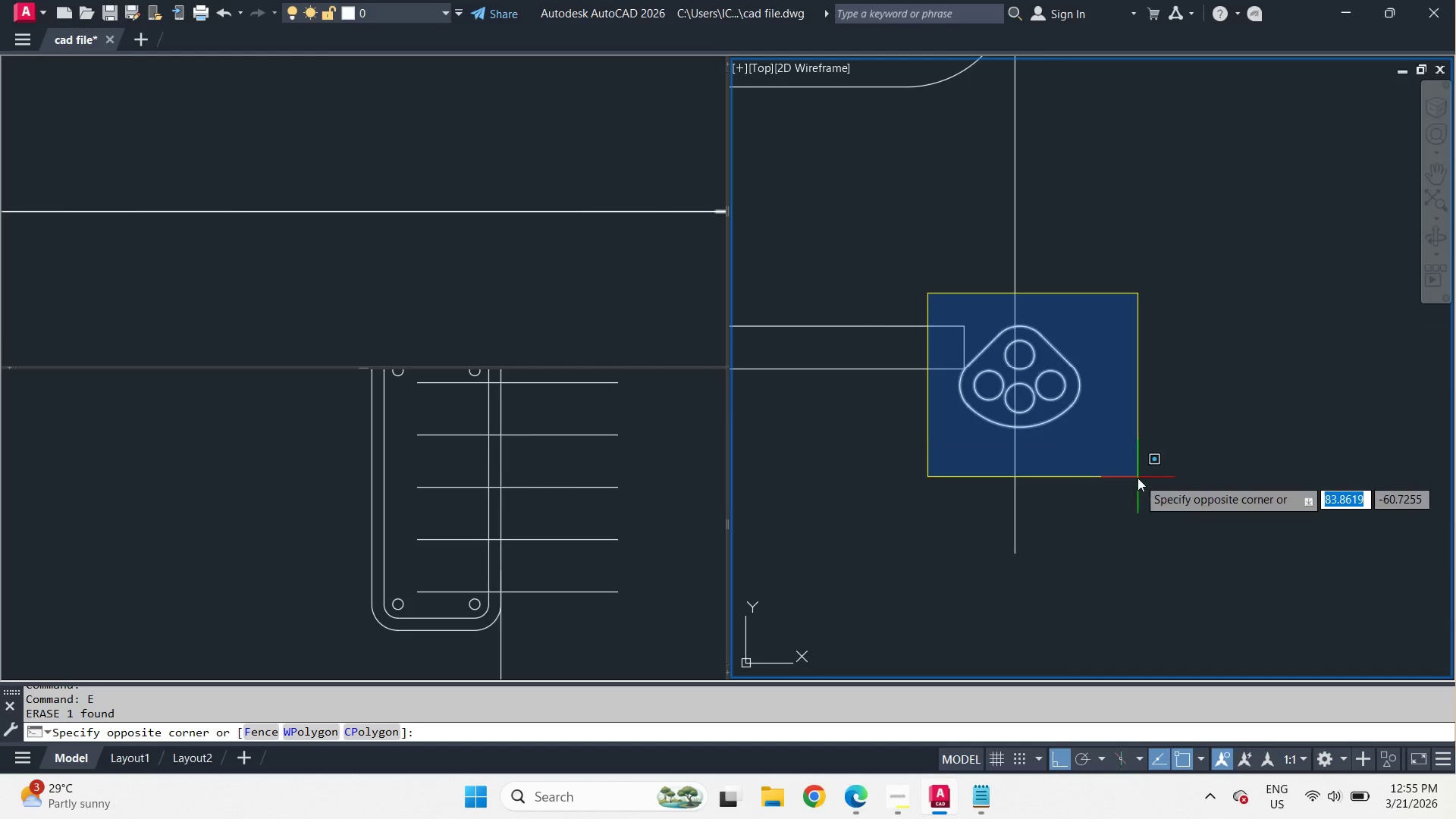 
left_click([1138, 478])
 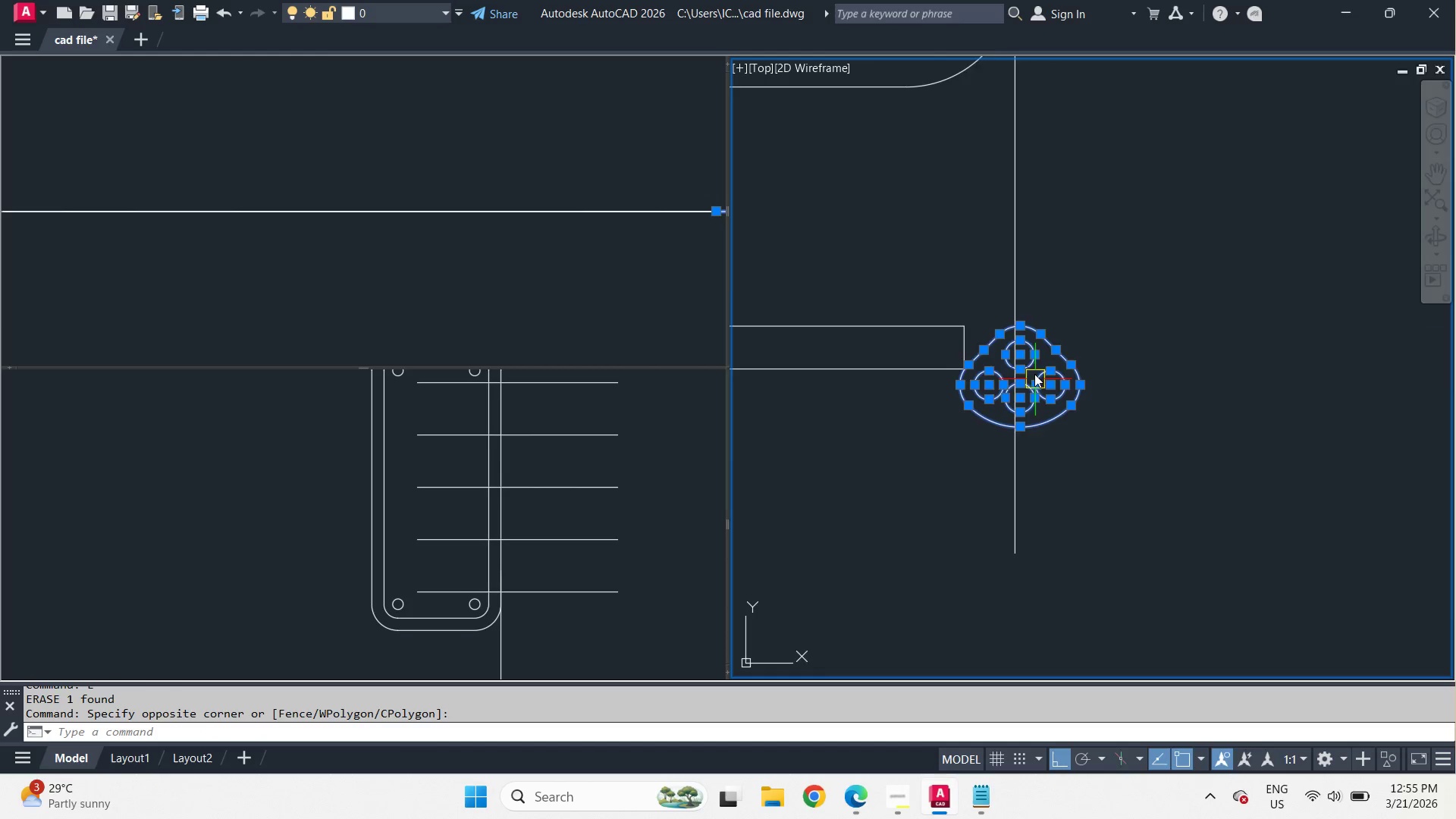 
key(M)
 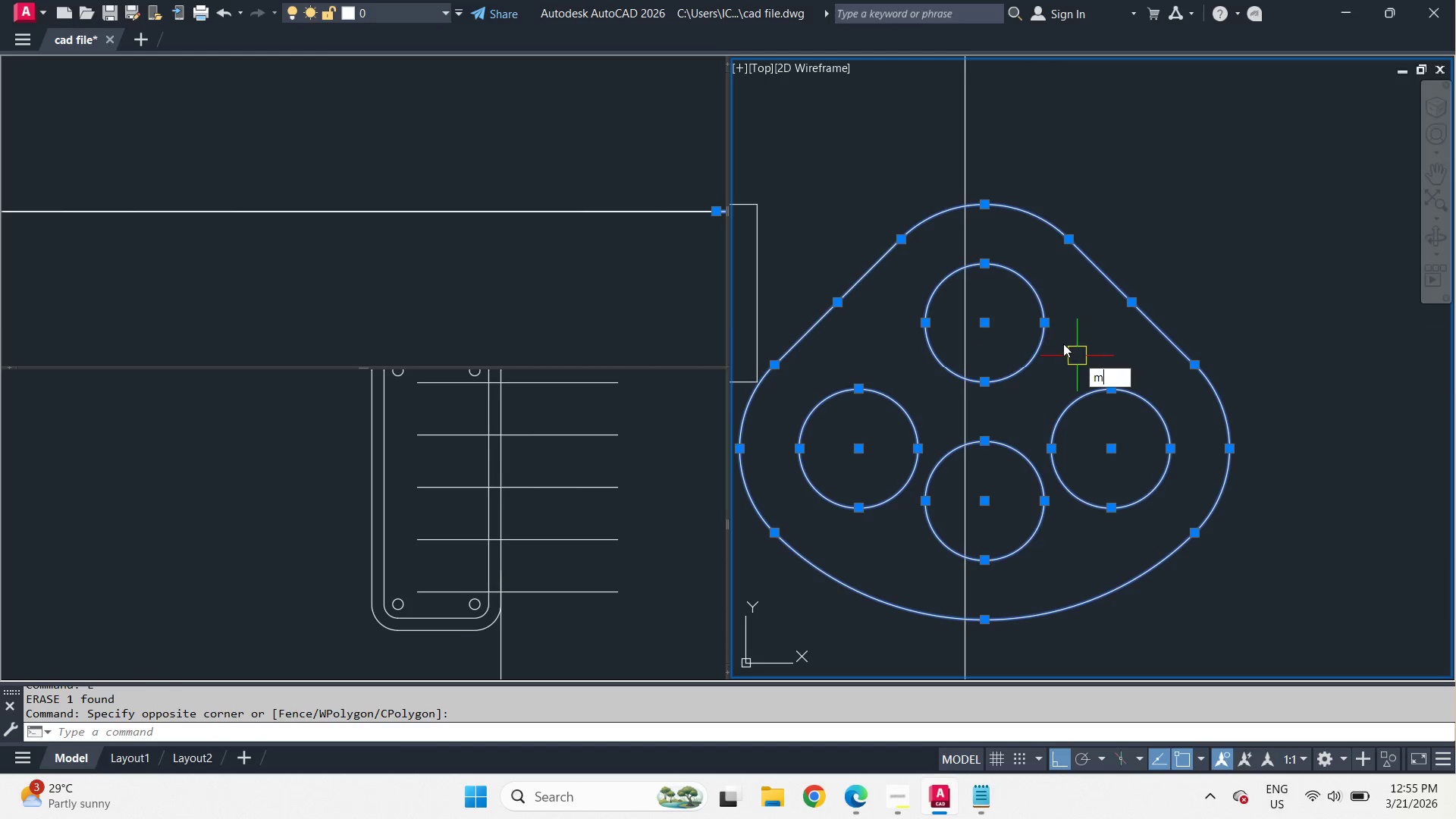 
key(Space)
 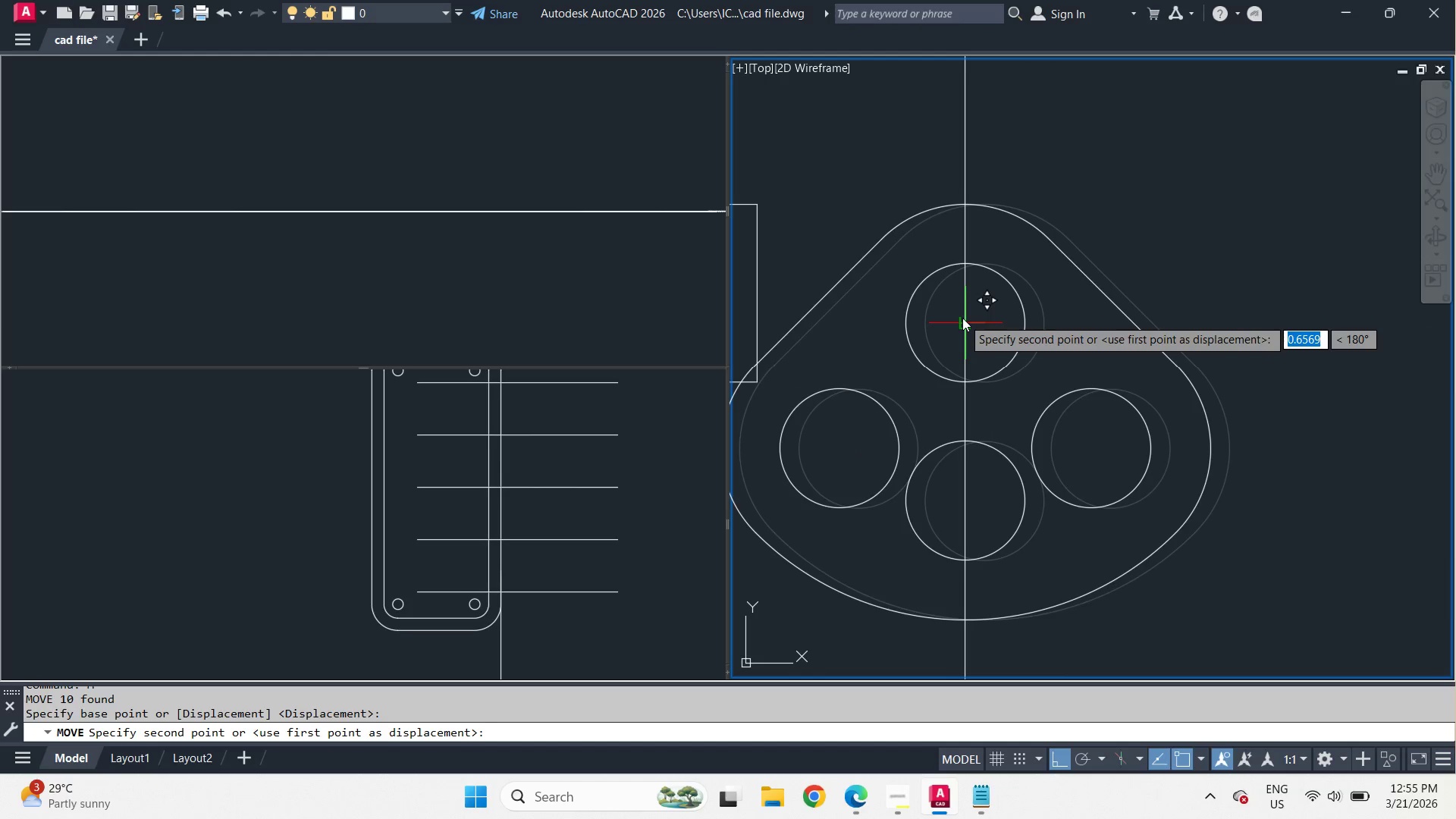 
scroll: coordinate [1029, 363], scroll_direction: up, amount: 3.0
 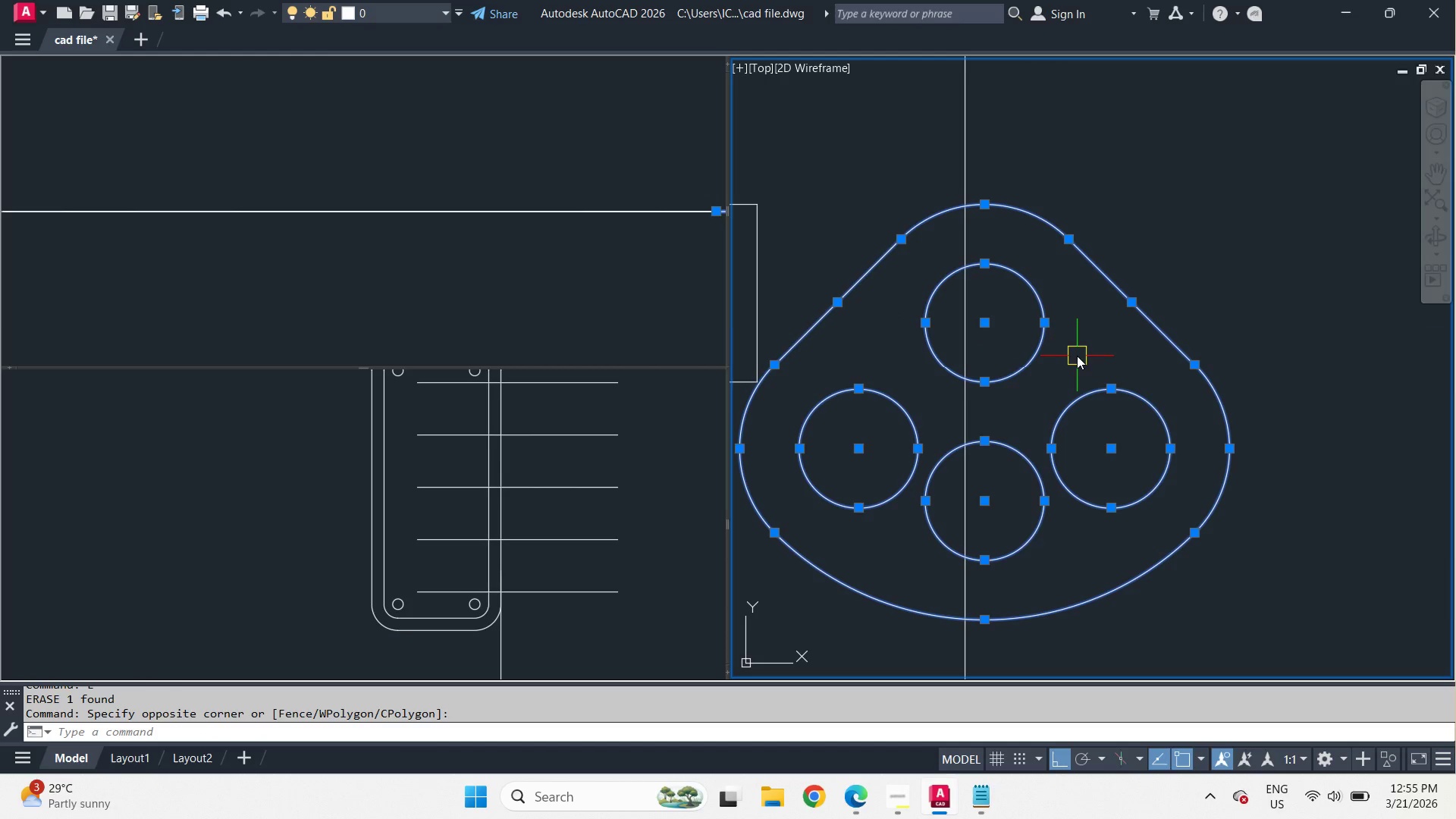 
scroll: coordinate [1117, 260], scroll_direction: down, amount: 4.0
 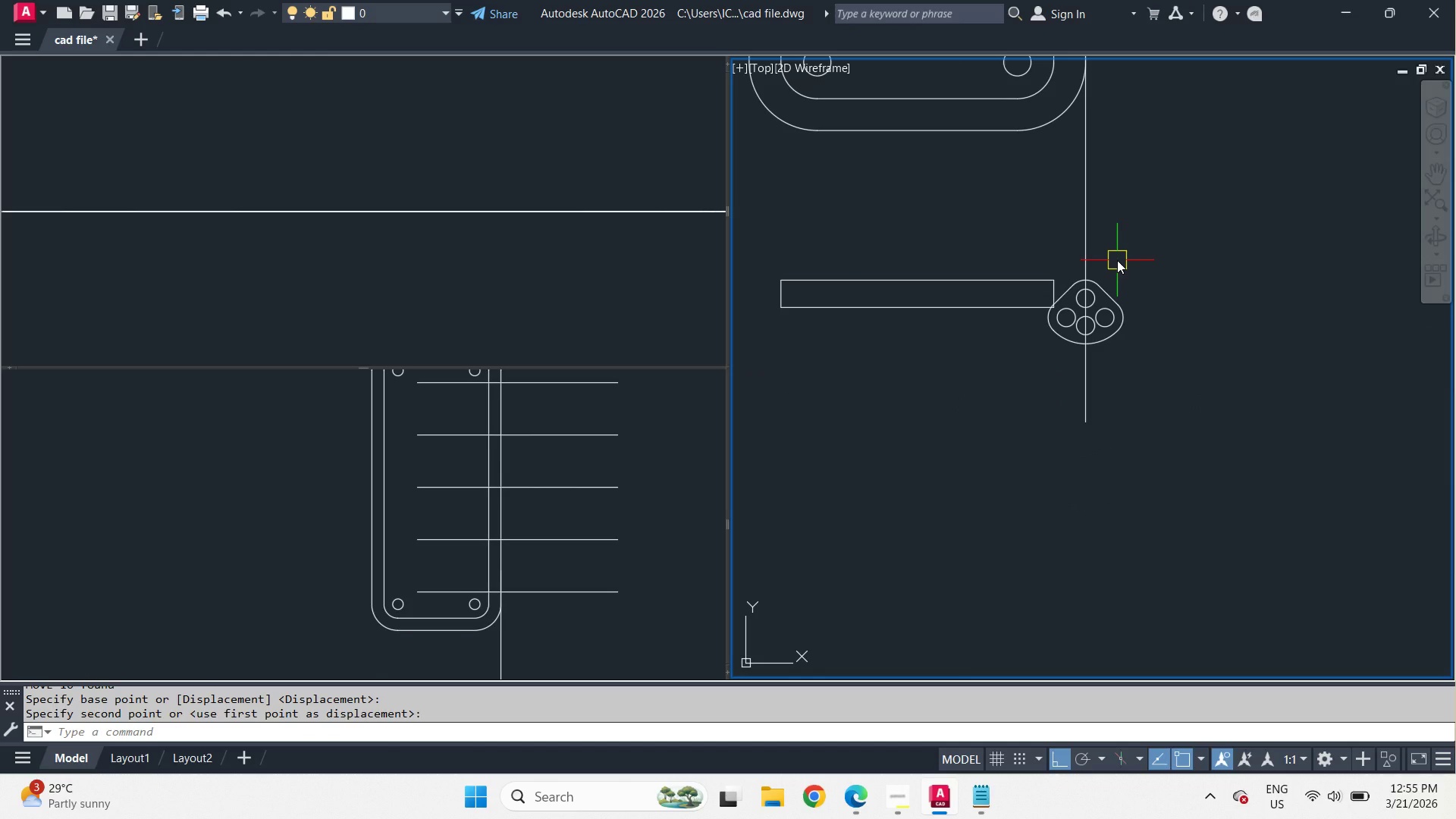 
wait(6.09)
 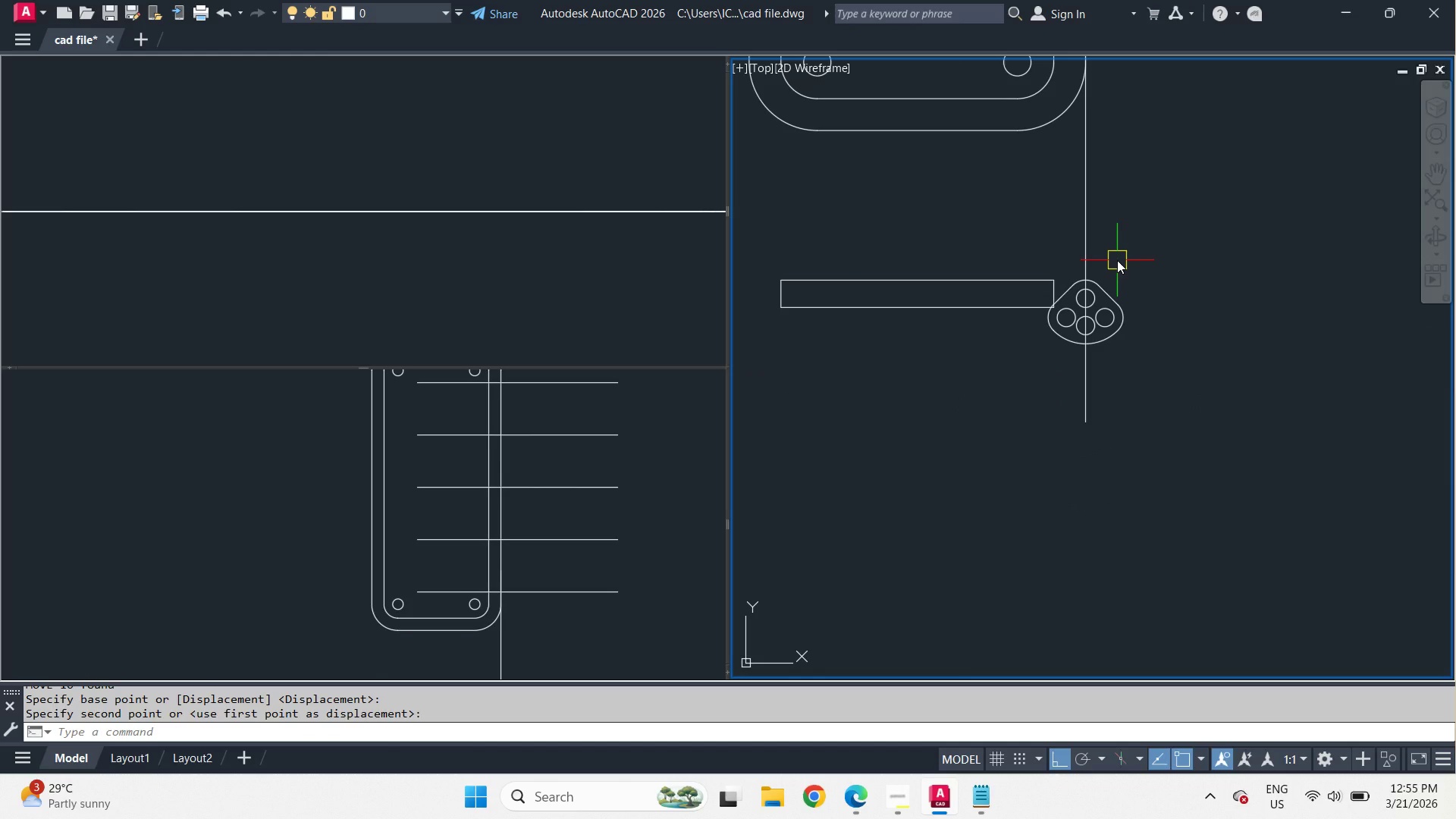 
scroll: coordinate [1116, 257], scroll_direction: down, amount: 1.0
 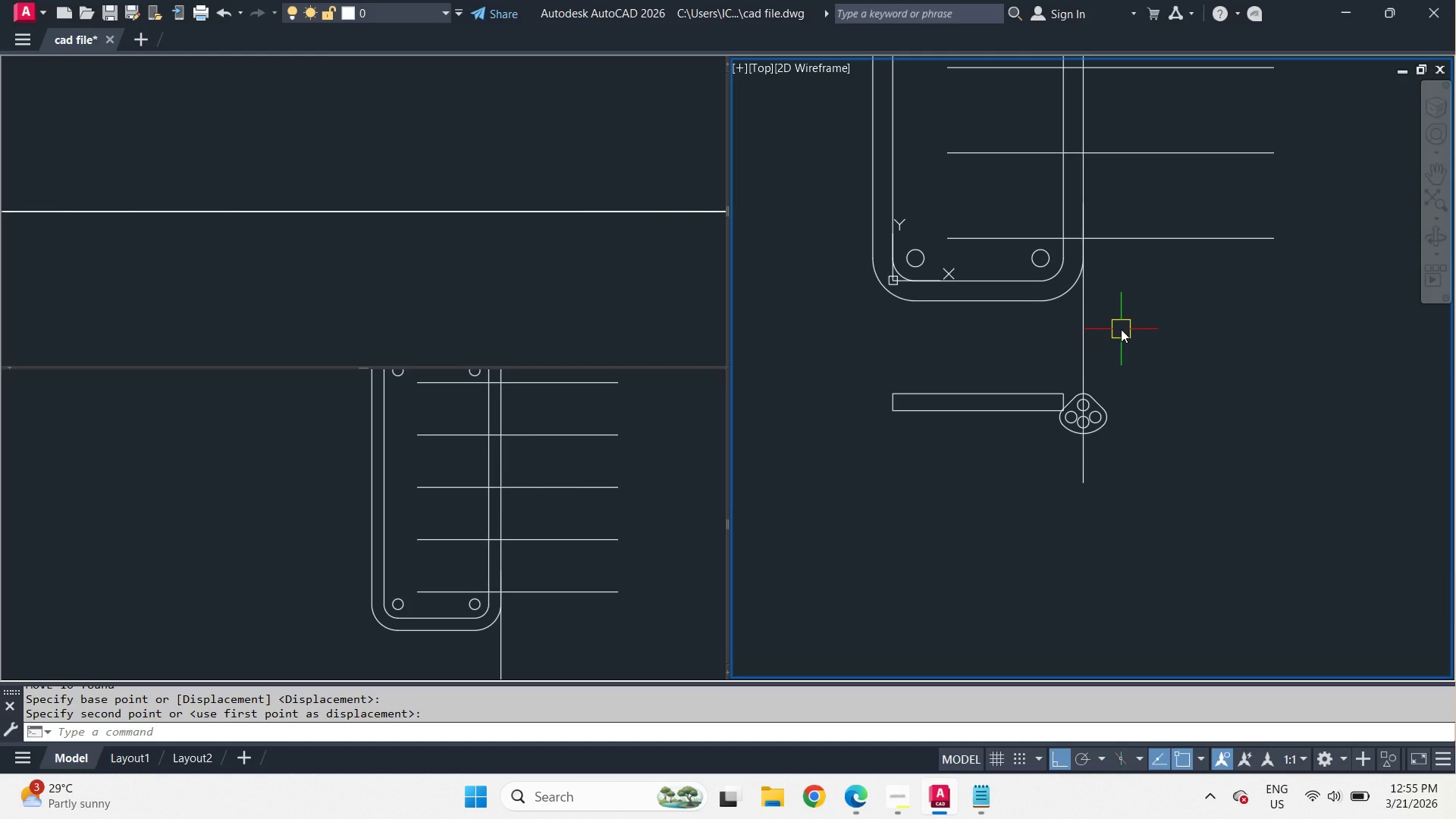 
wait(10.24)
 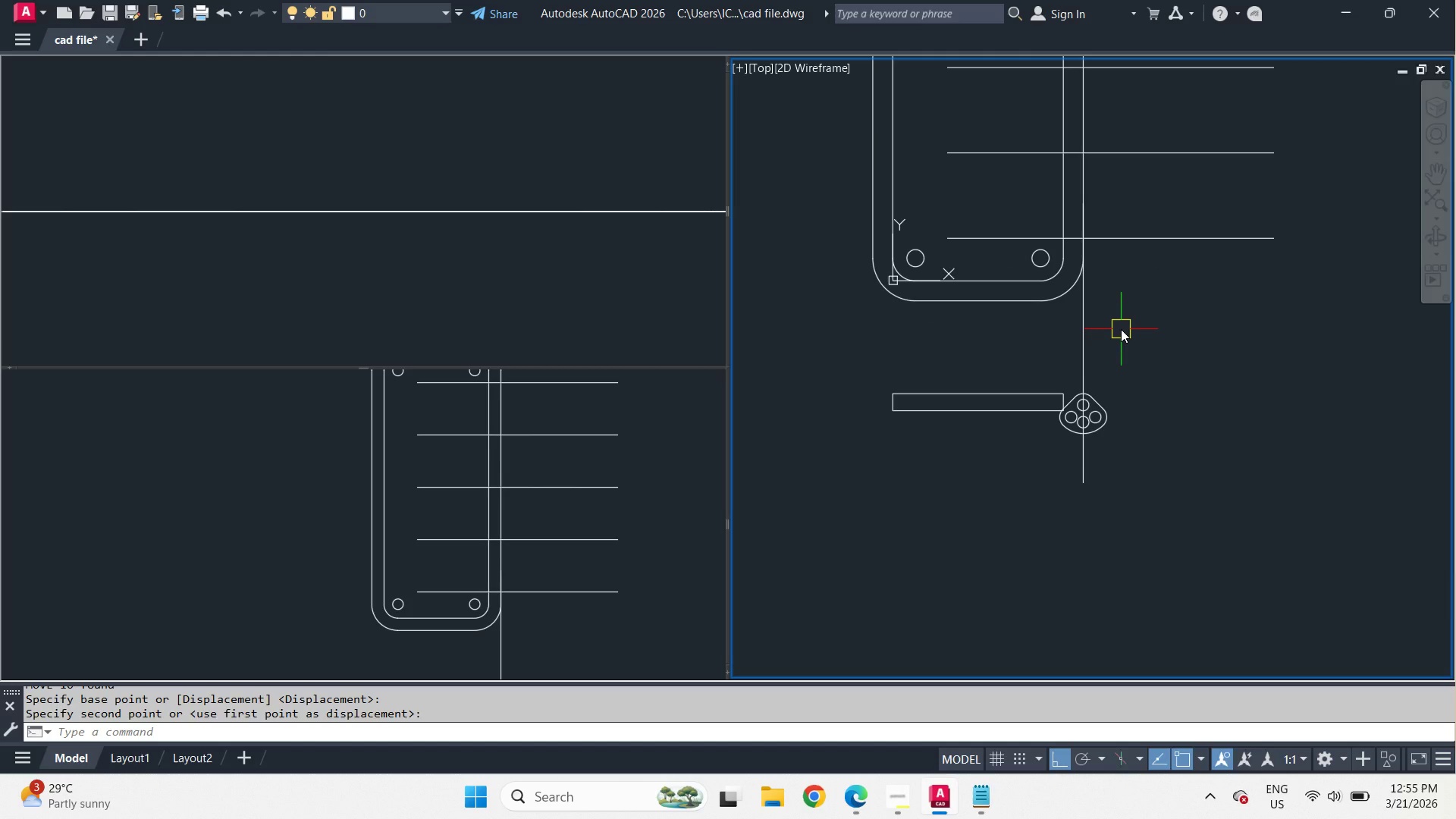 
scroll: coordinate [1019, 427], scroll_direction: down, amount: 1.0
 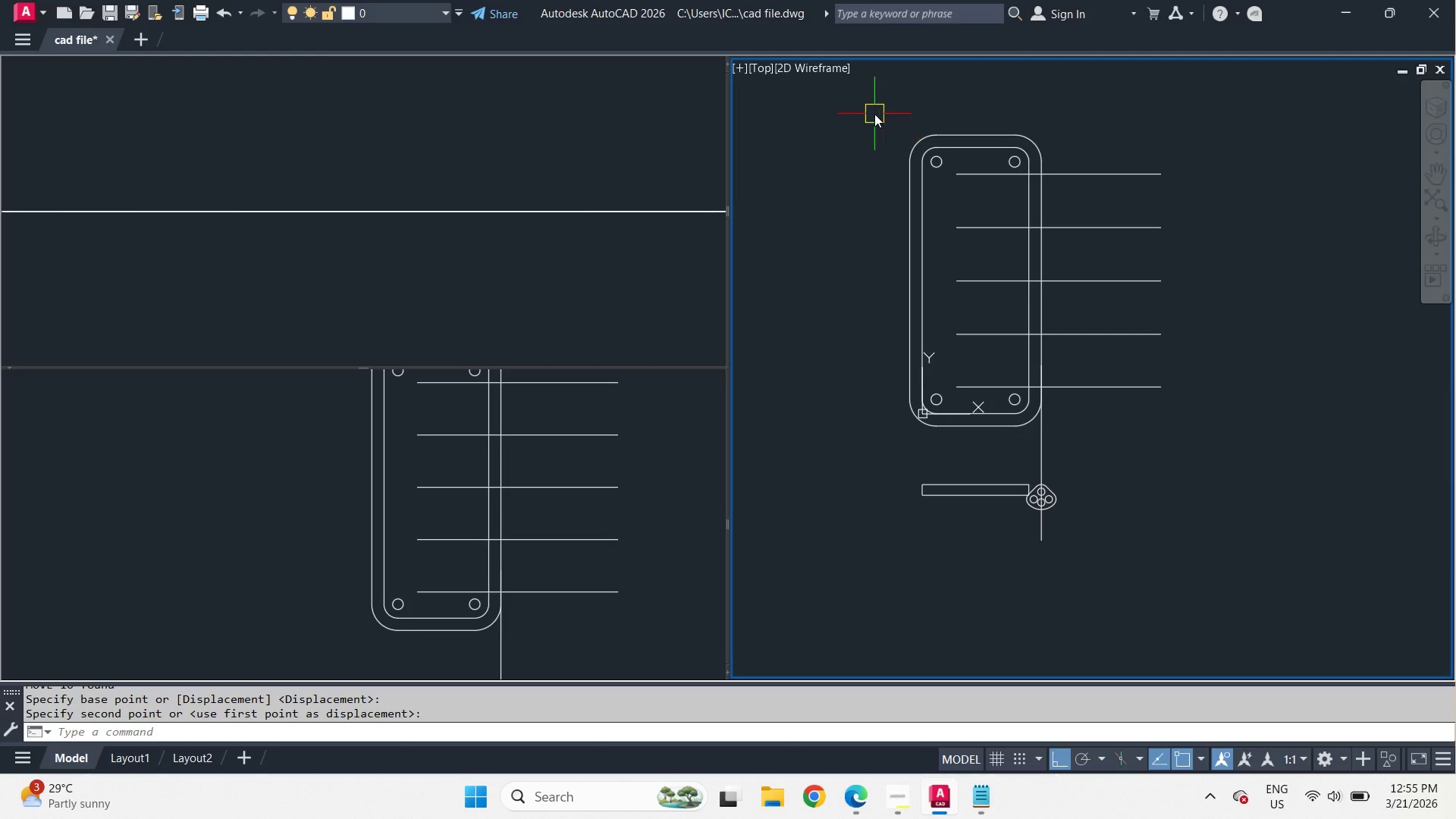 
left_click_drag(start_coordinate=[874, 114], to_coordinate=[905, 139])
 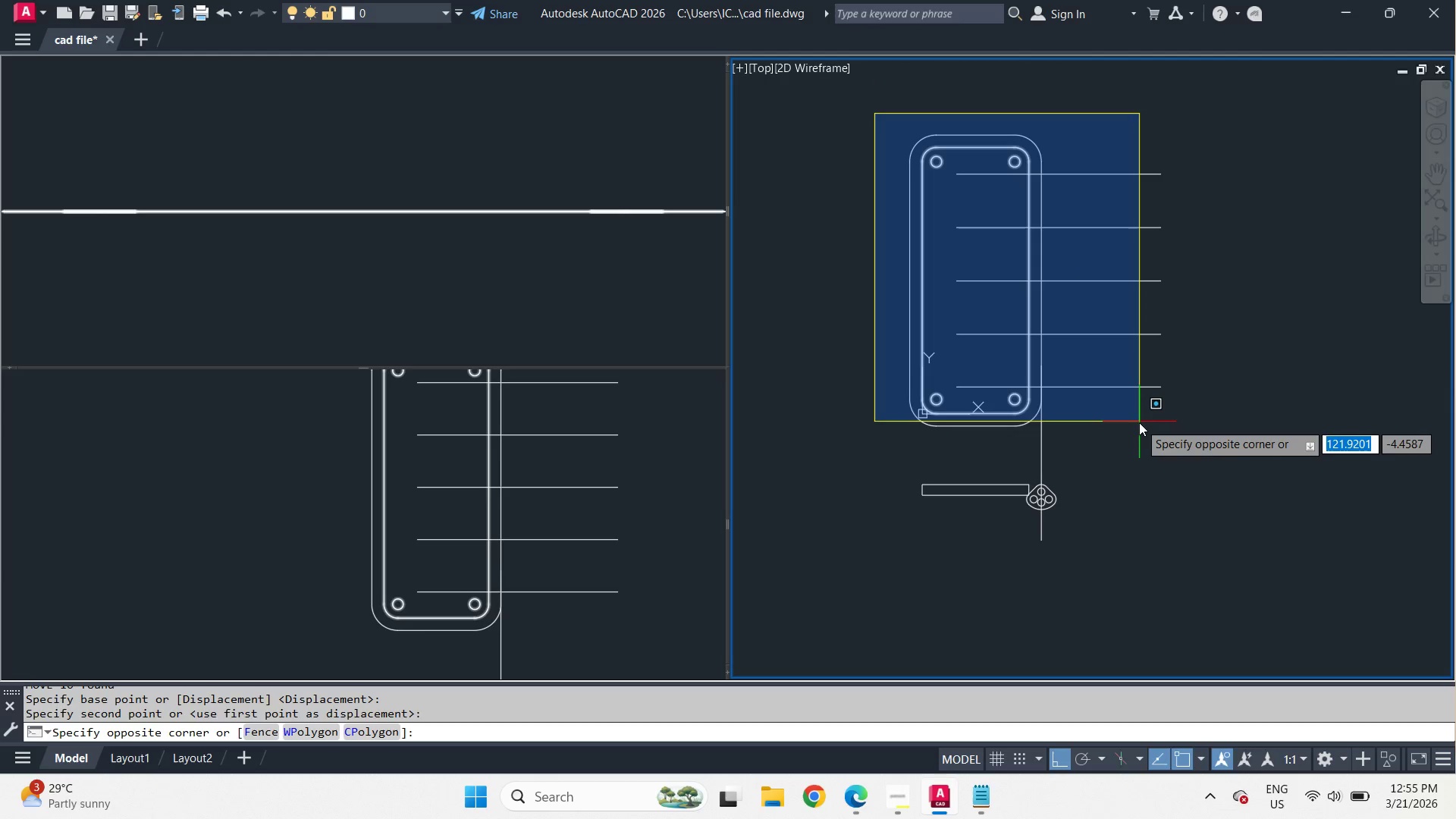 
left_click([1138, 422])
 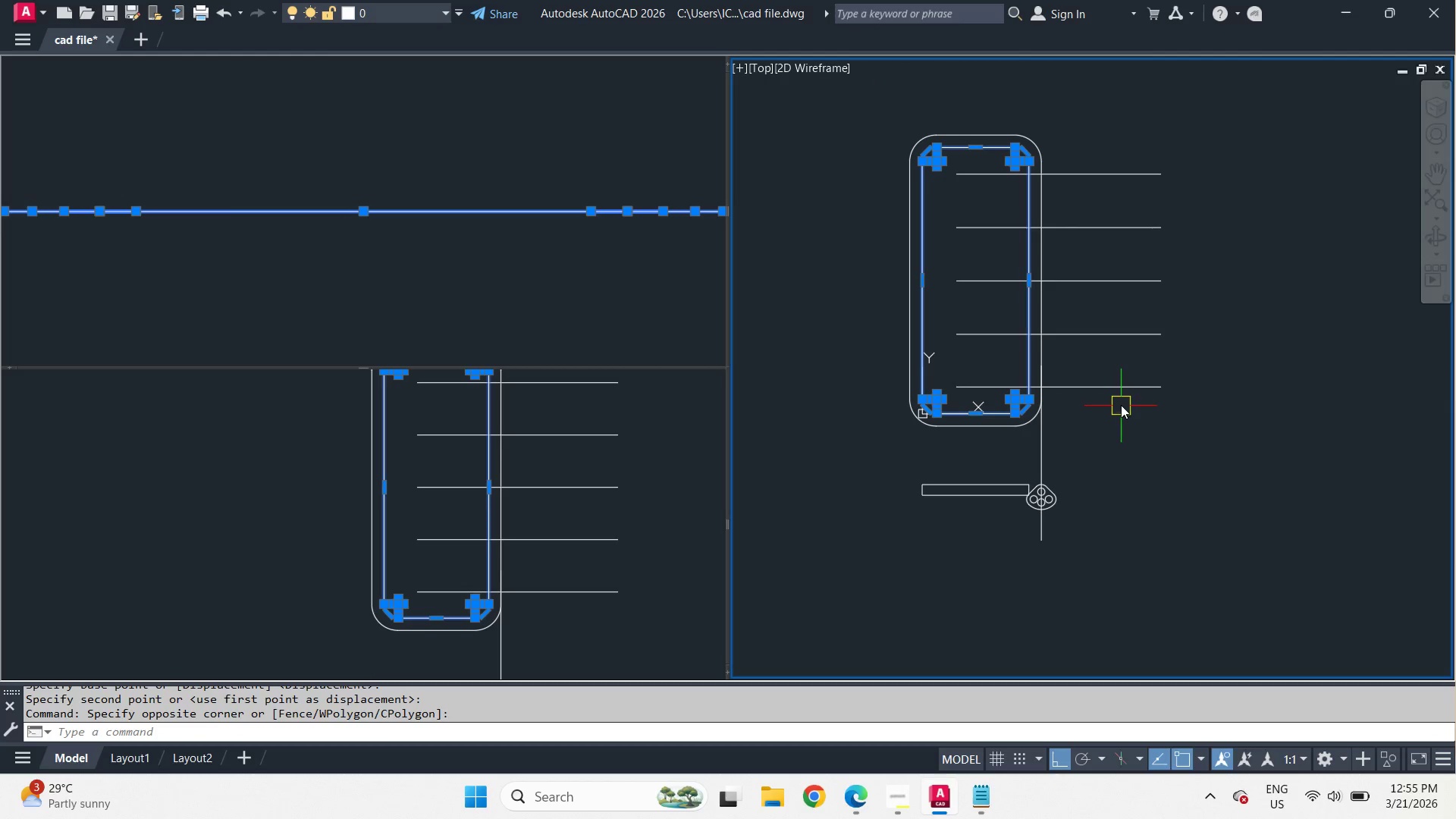 
type(mi )
 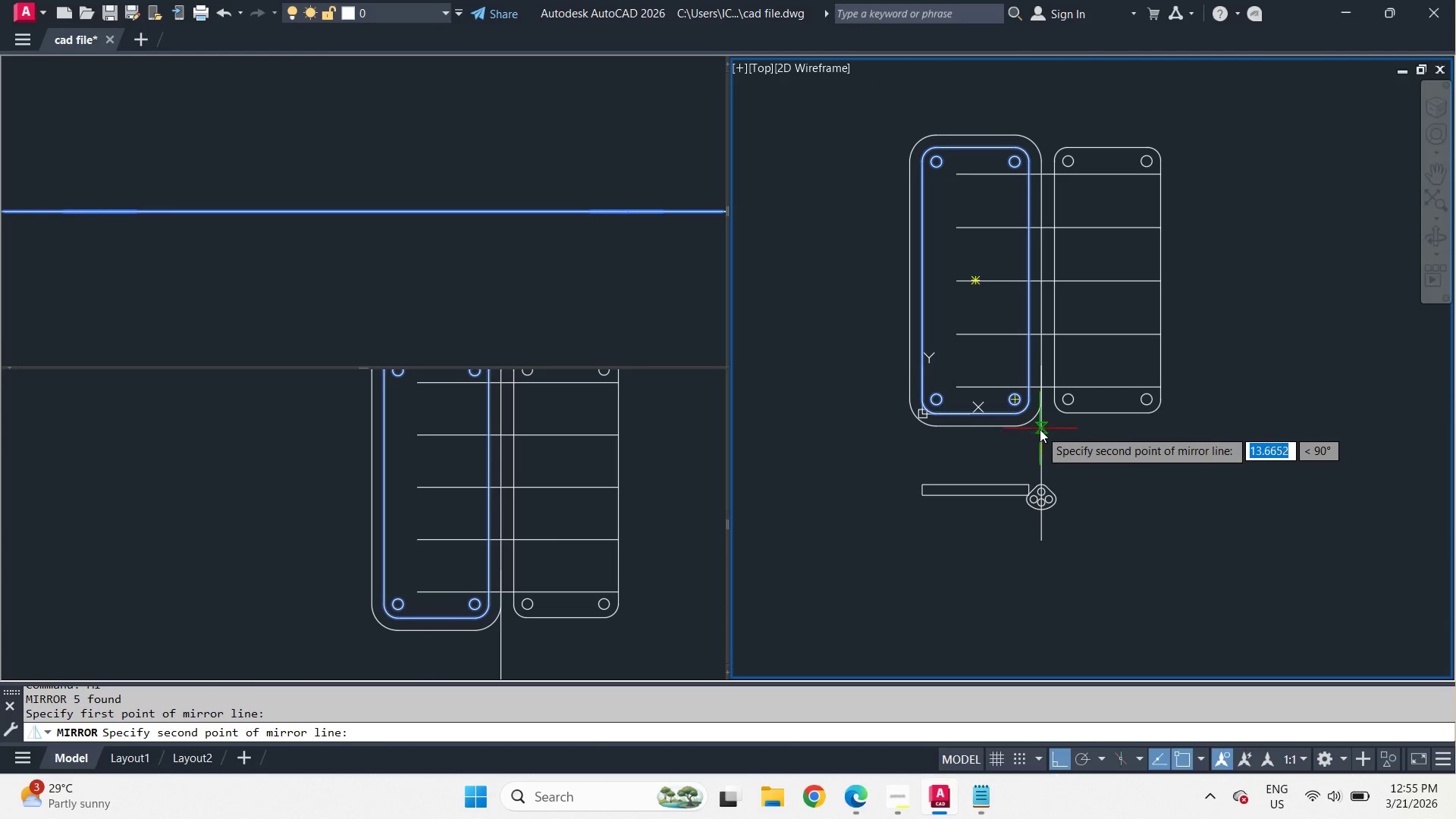 
left_click([1039, 429])
 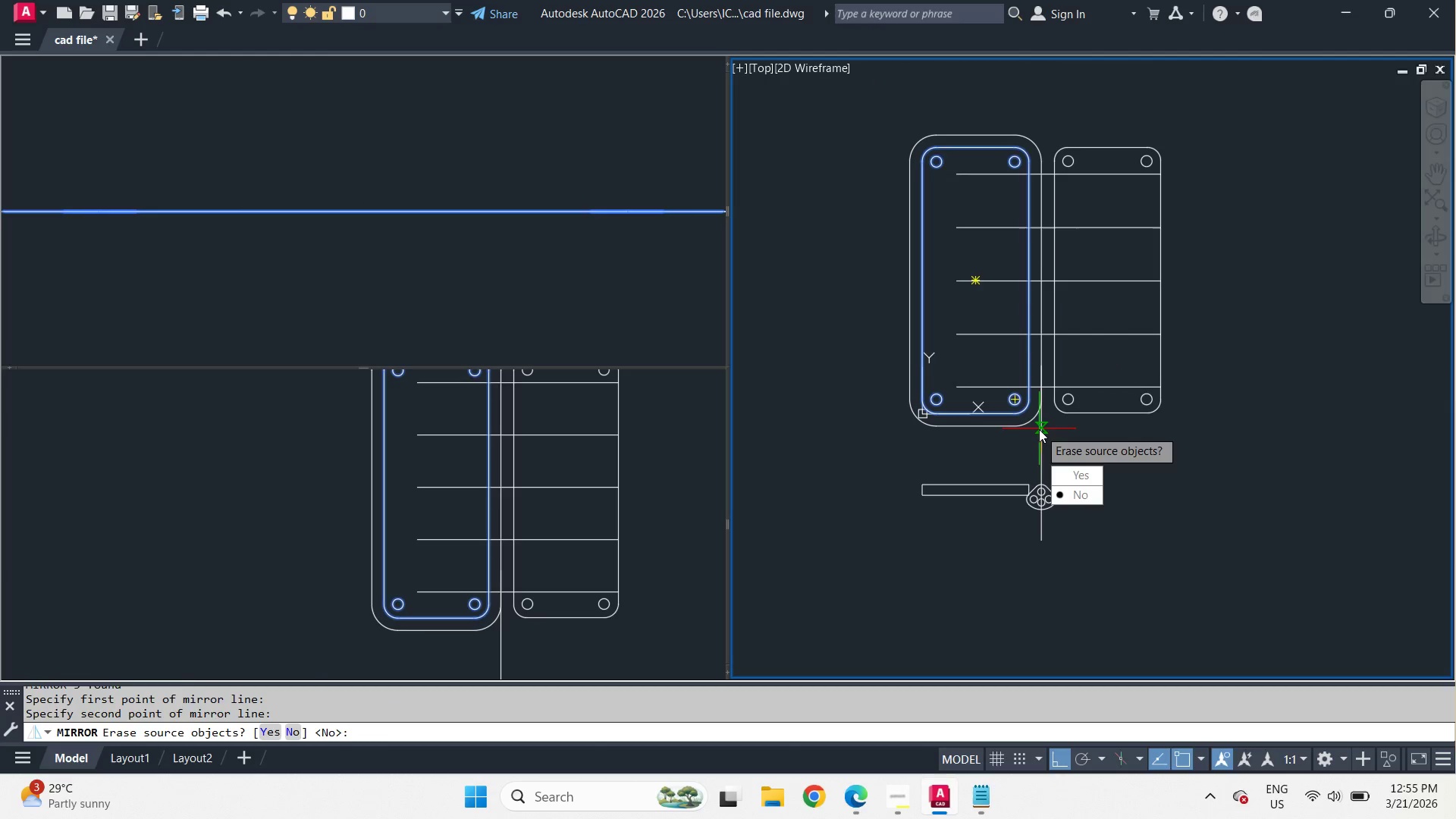 
key(Space)
 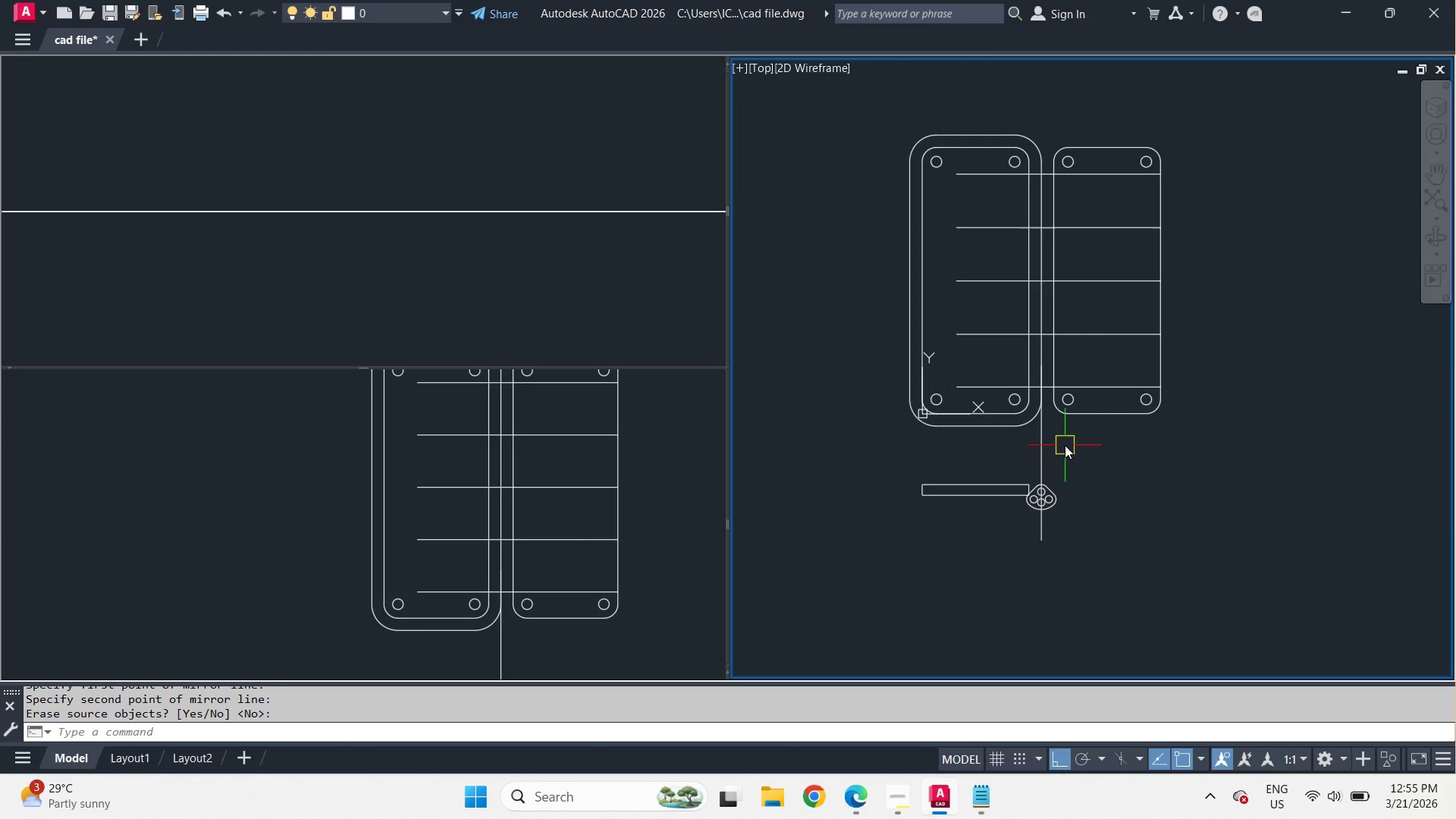 
scroll: coordinate [1035, 567], scroll_direction: up, amount: 5.0
 